 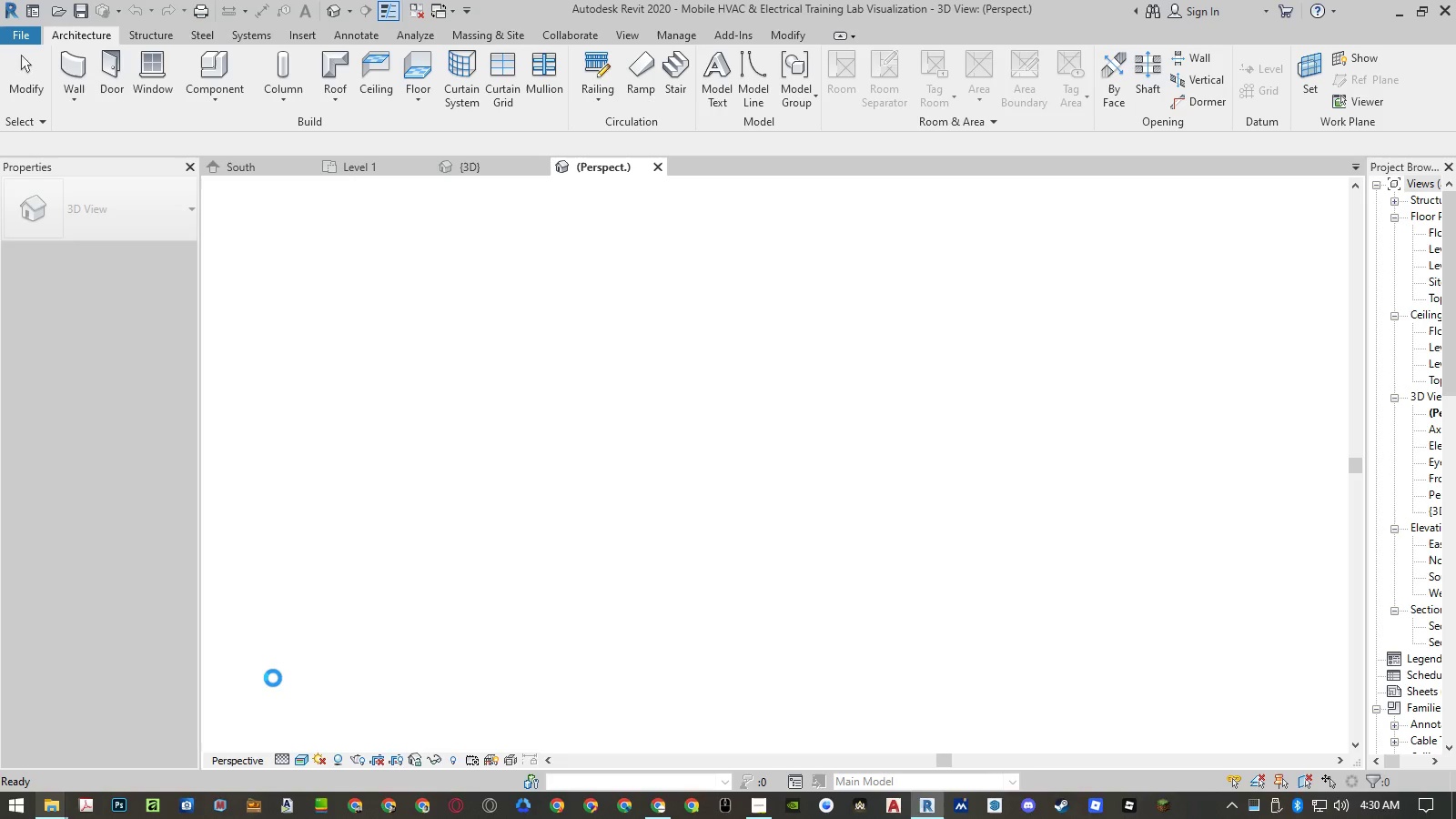 
left_click([643, 36])
 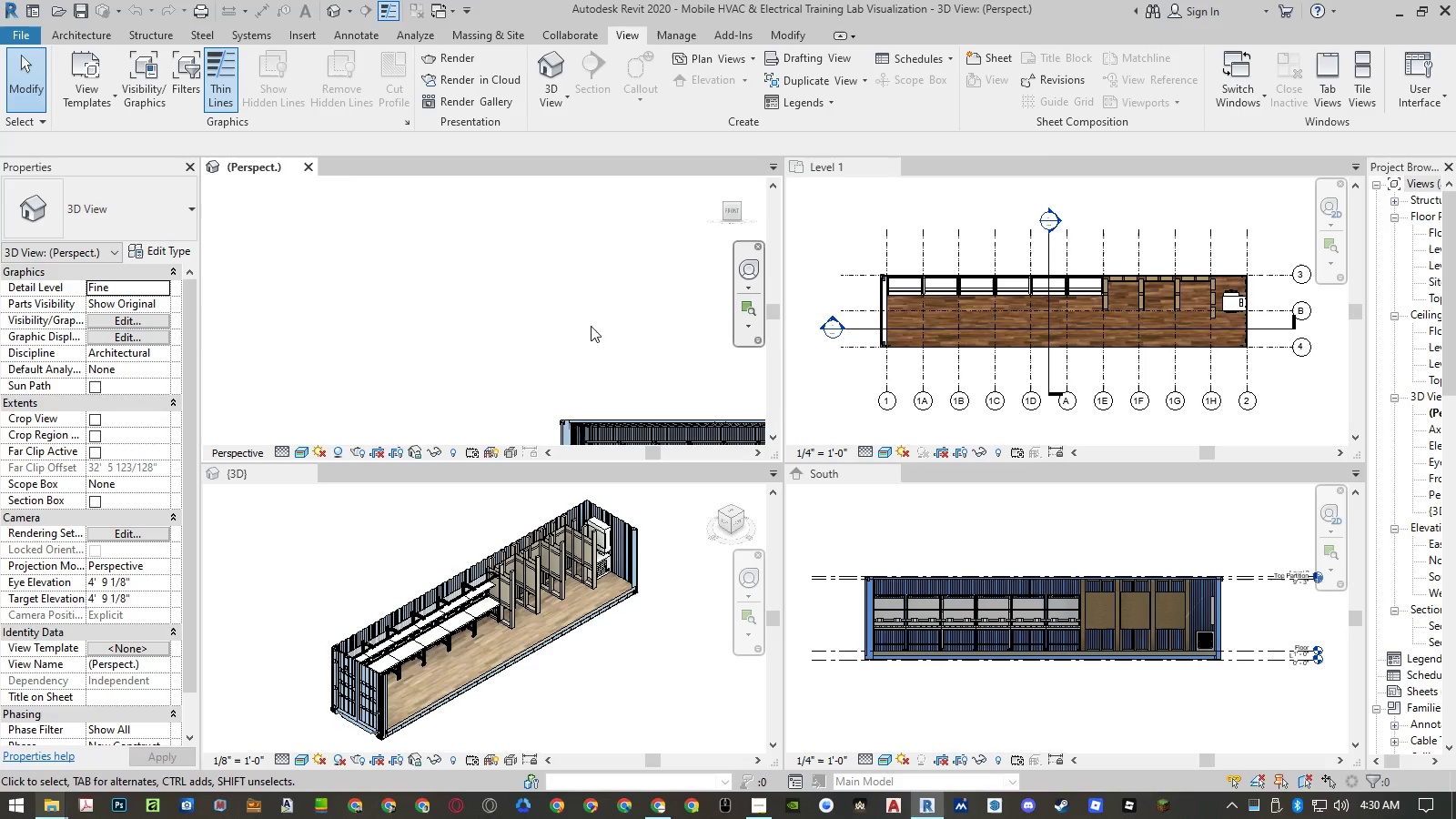 
wait(6.64)
 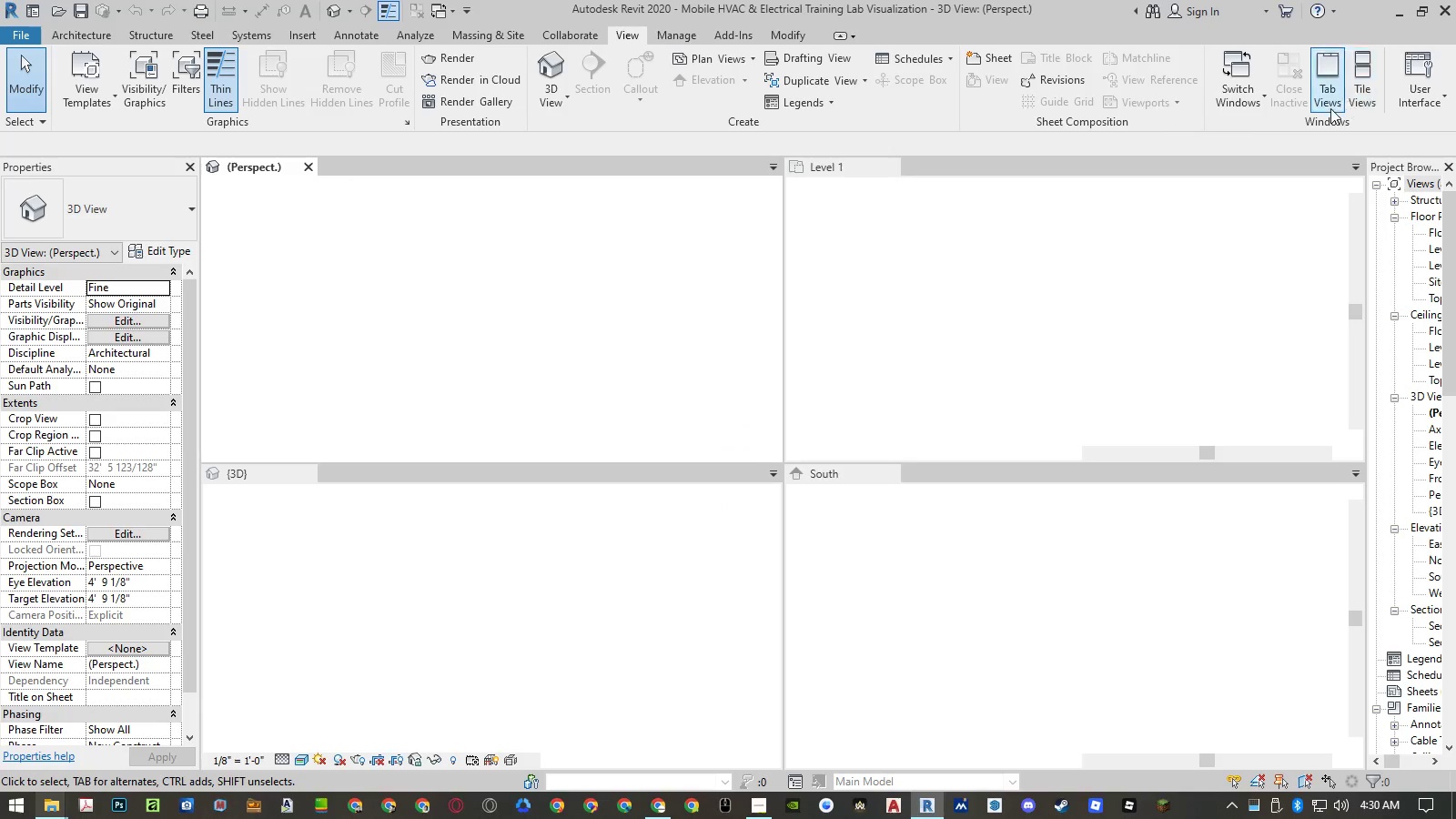 
left_click([852, 391])
 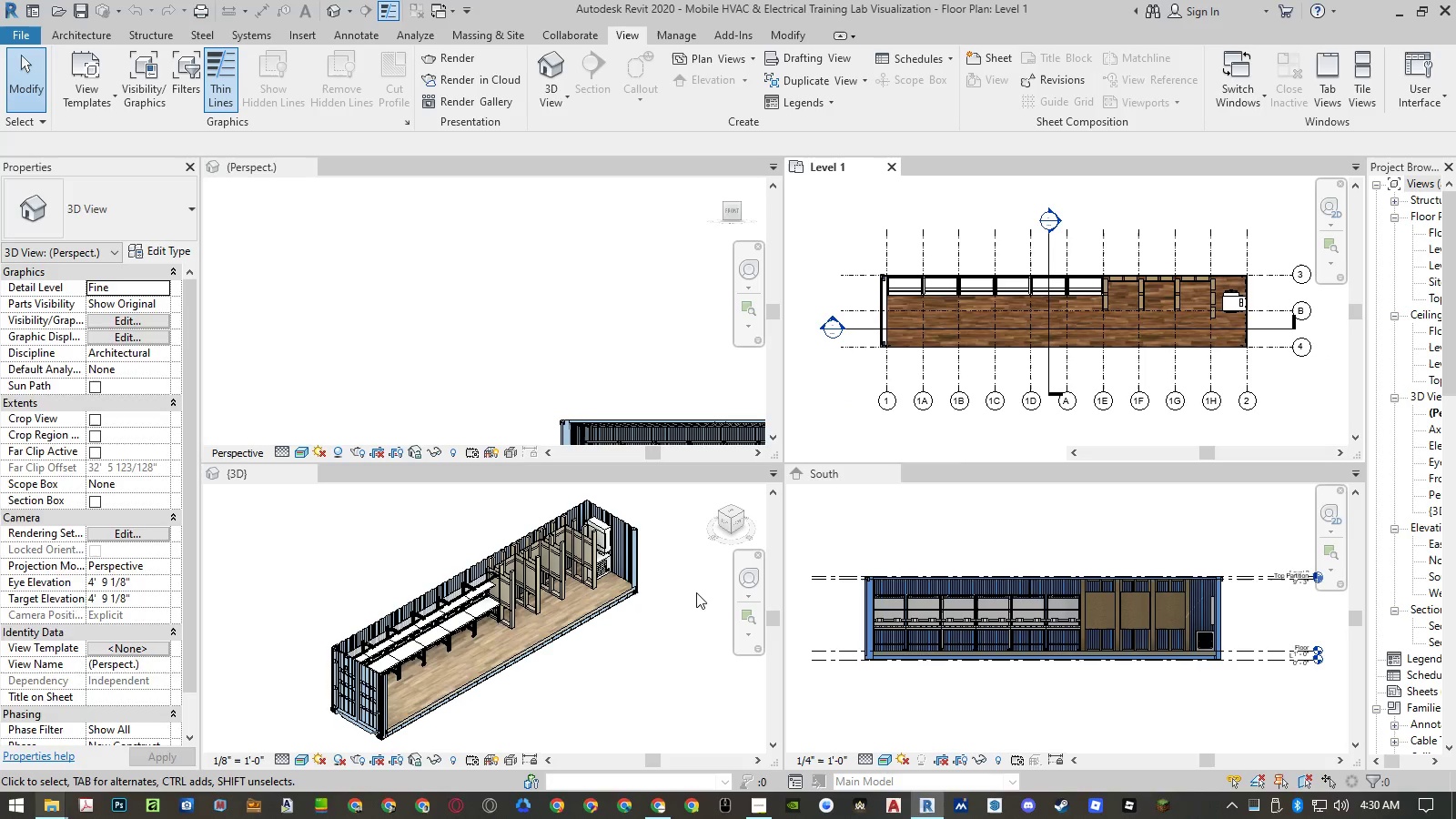 
left_click([657, 633])
 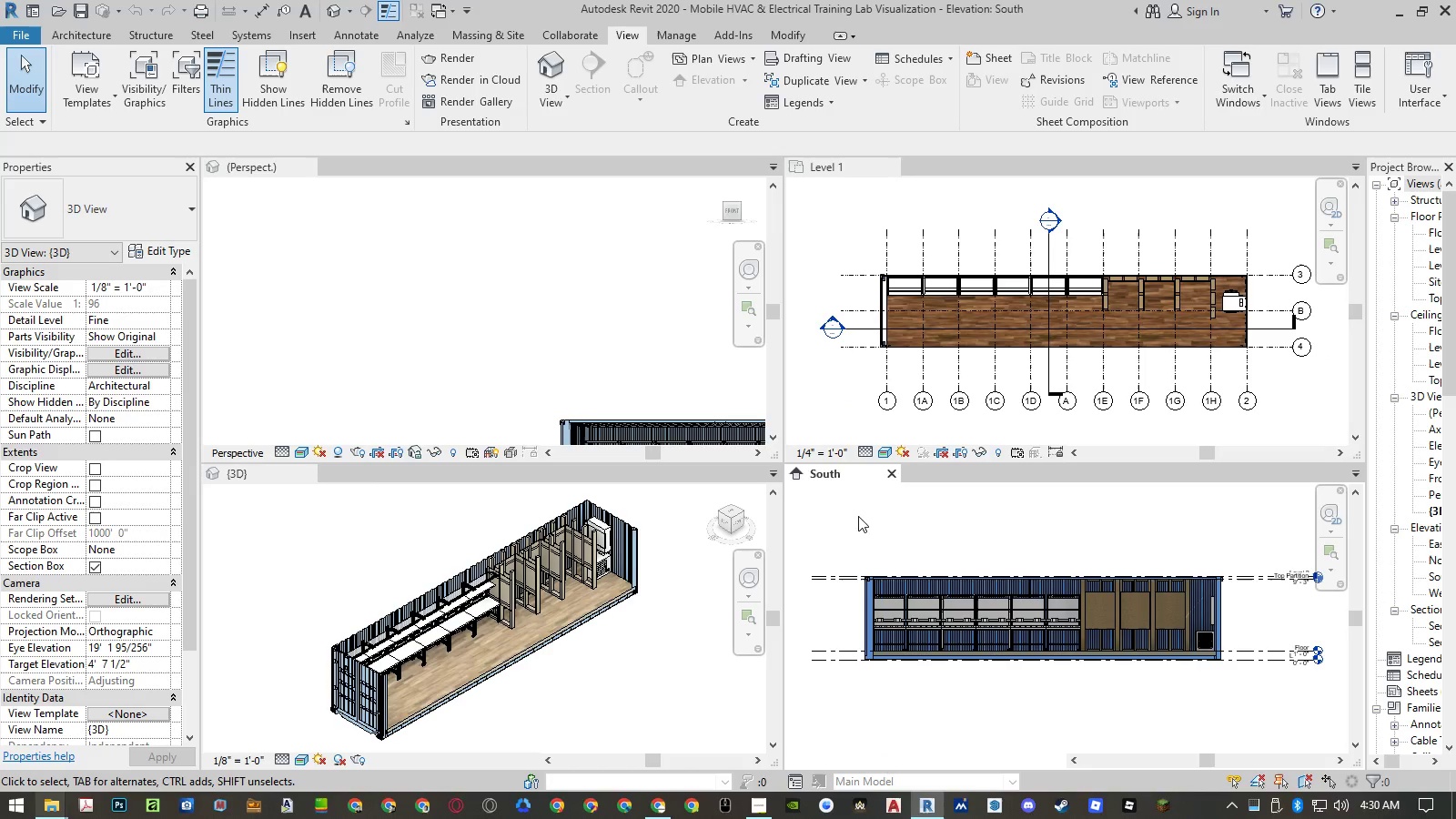 
double_click([542, 343])
 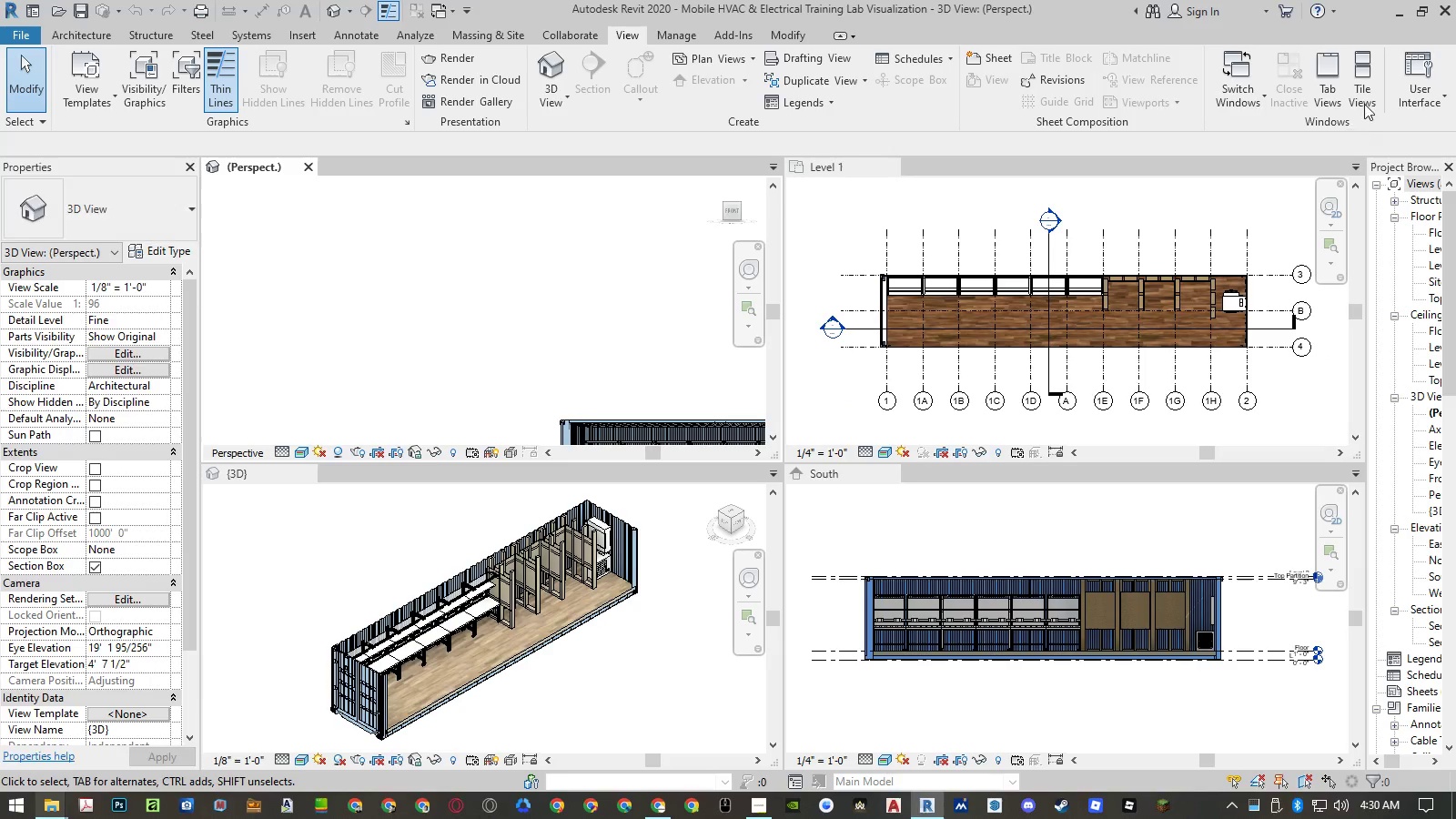 
left_click([1366, 99])
 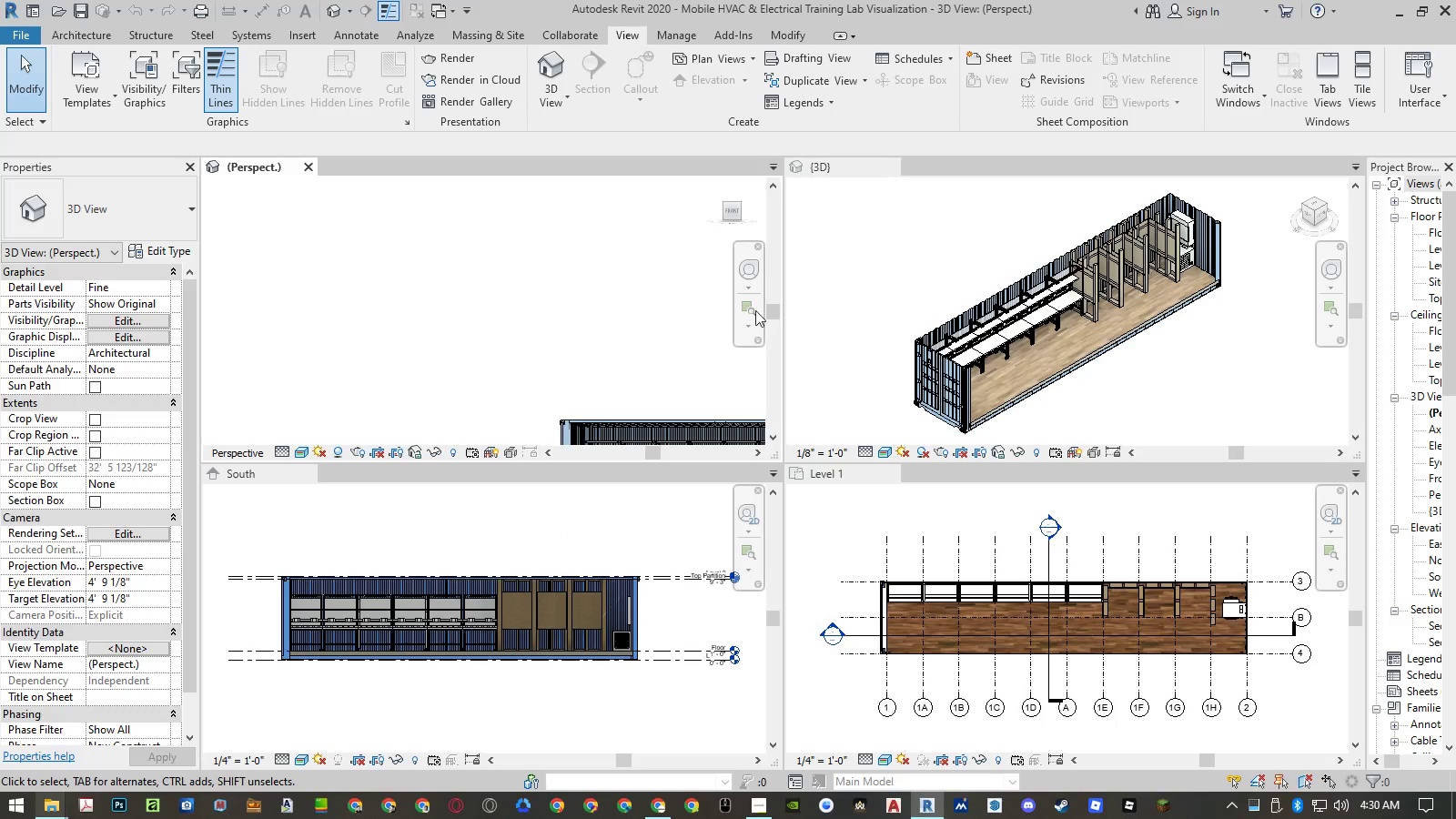 
double_click([687, 311])
 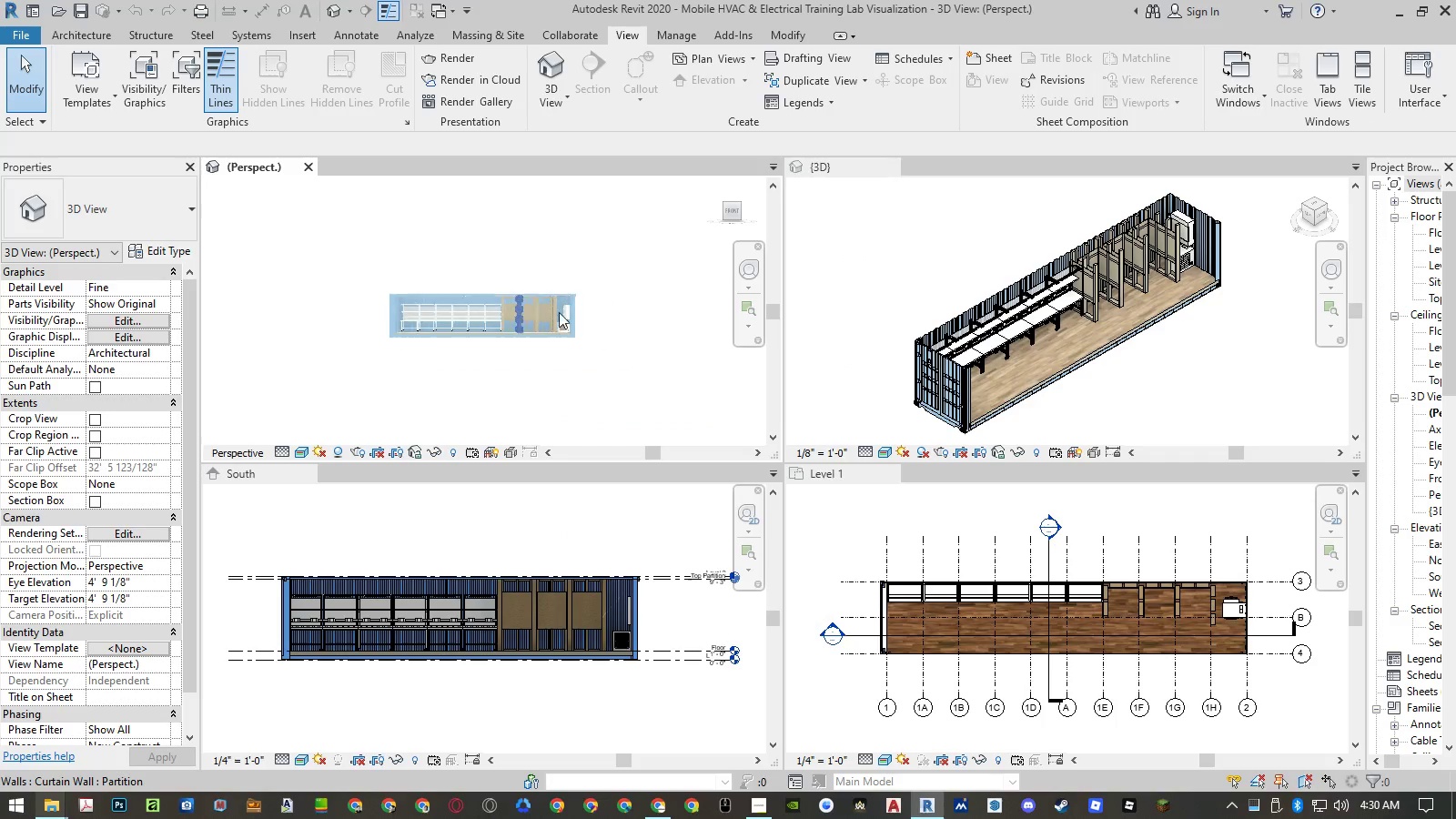 
left_click([680, 352])
 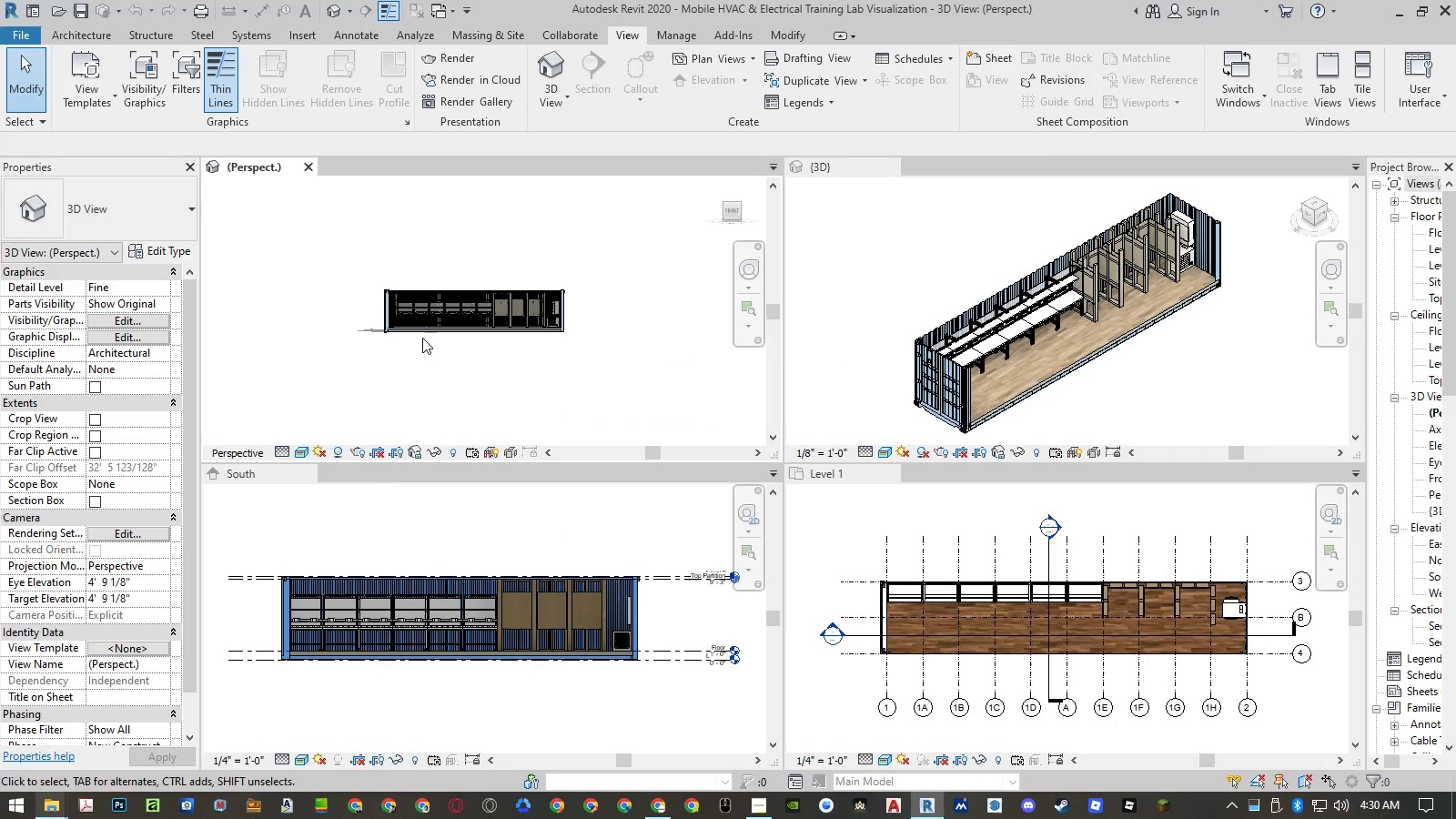 
scroll: coordinate [460, 316], scroll_direction: up, amount: 10.0
 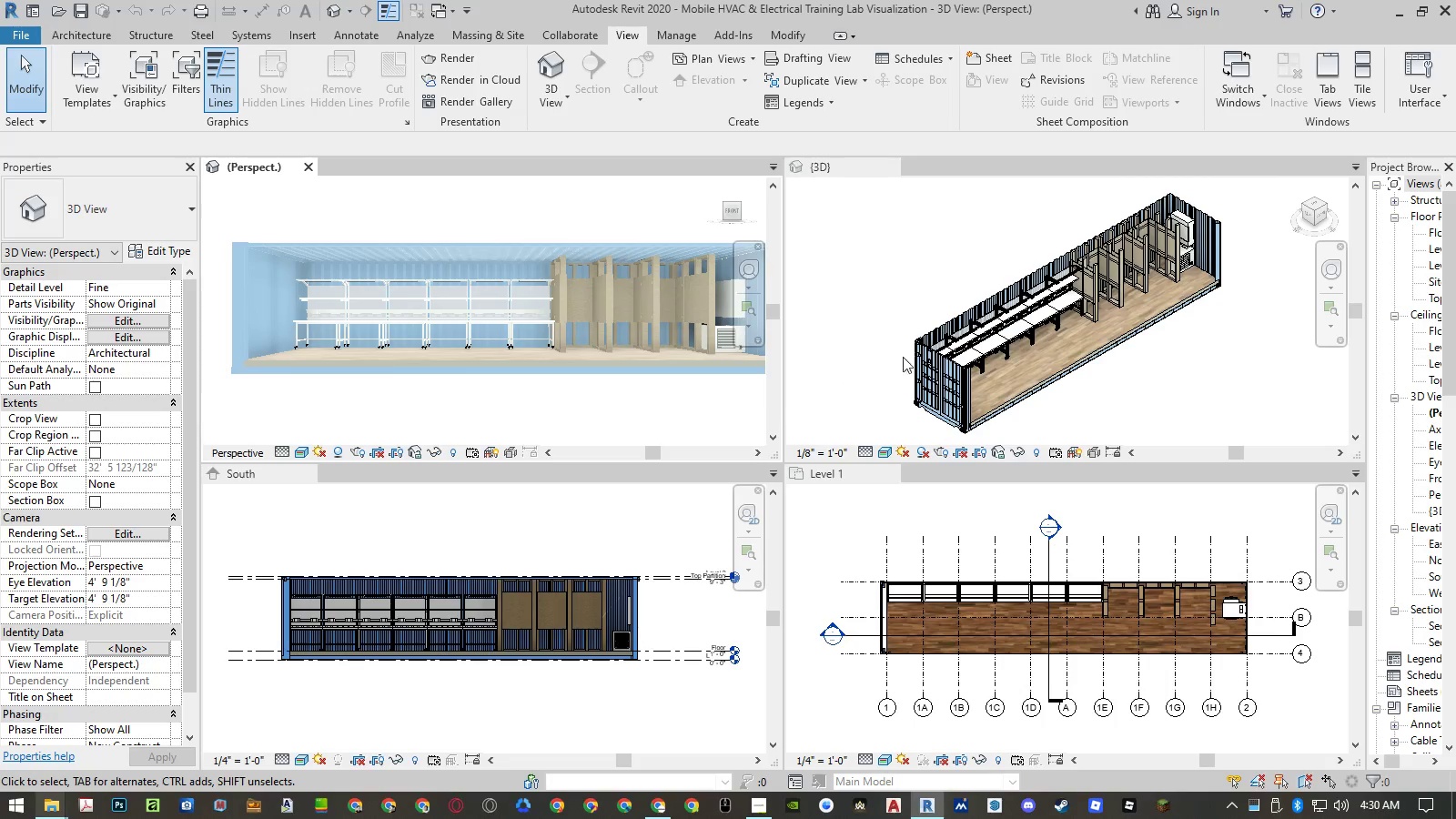 
left_click([881, 272])
 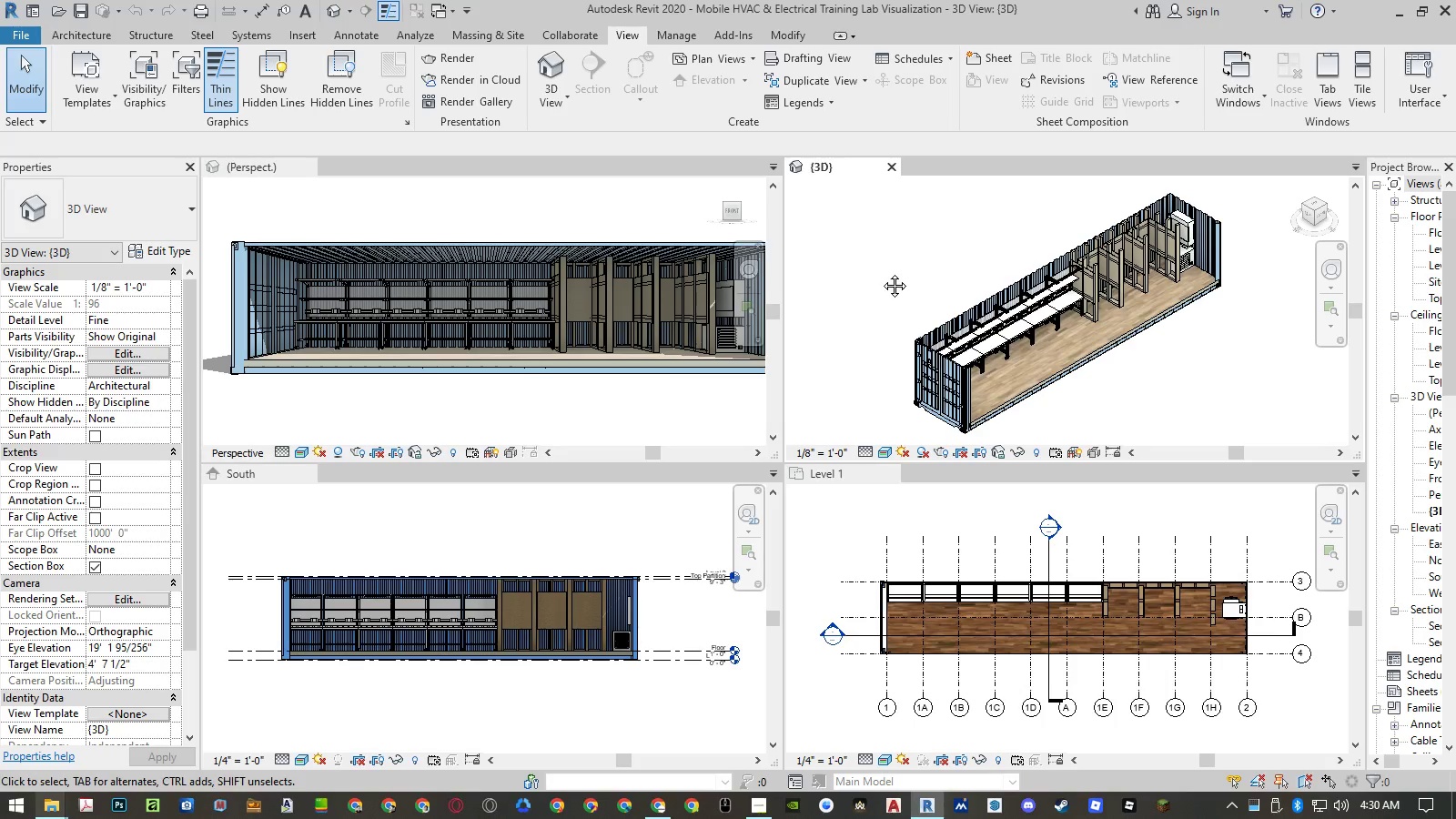 
double_click([881, 272])
 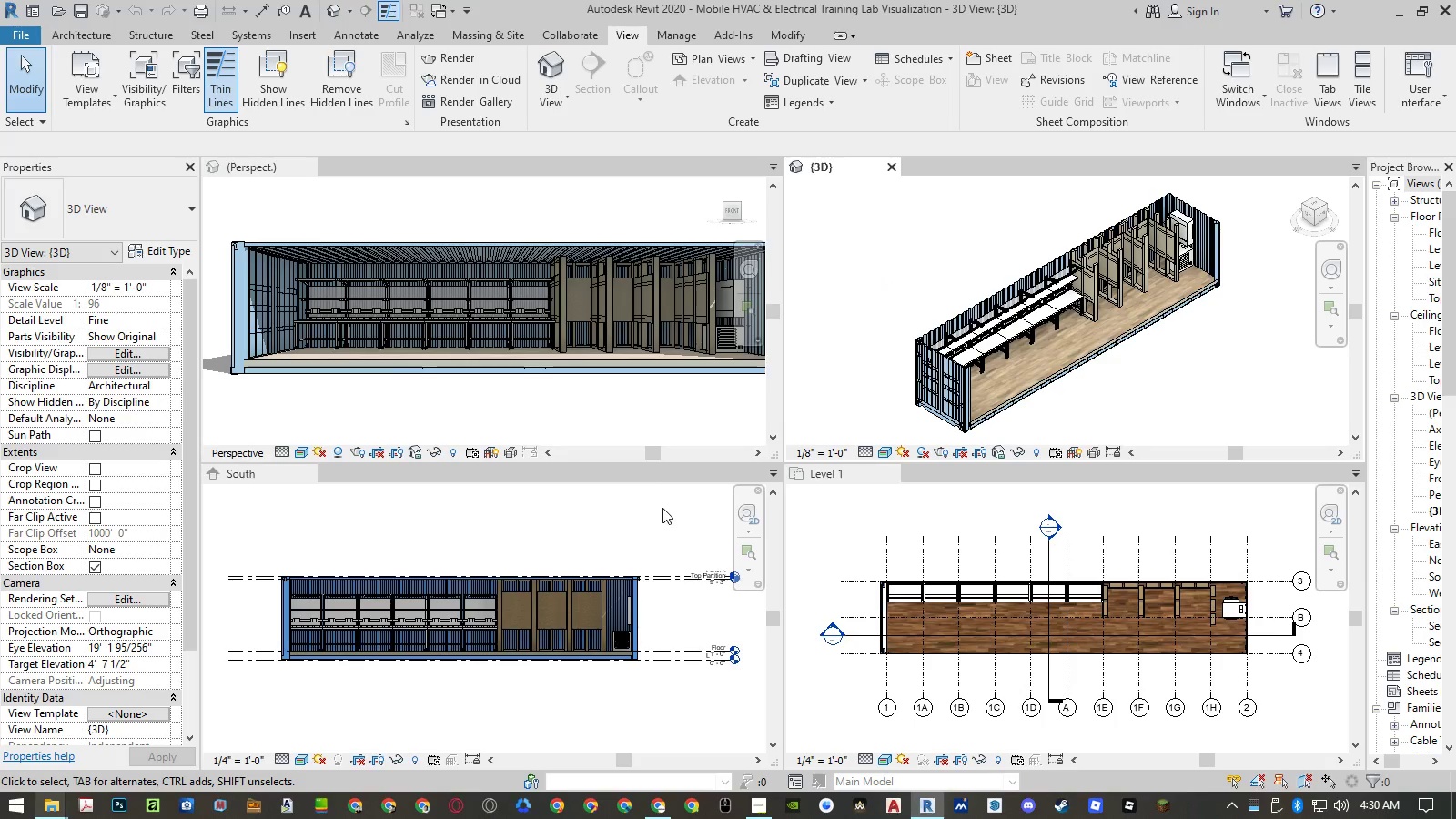 
double_click([661, 511])
 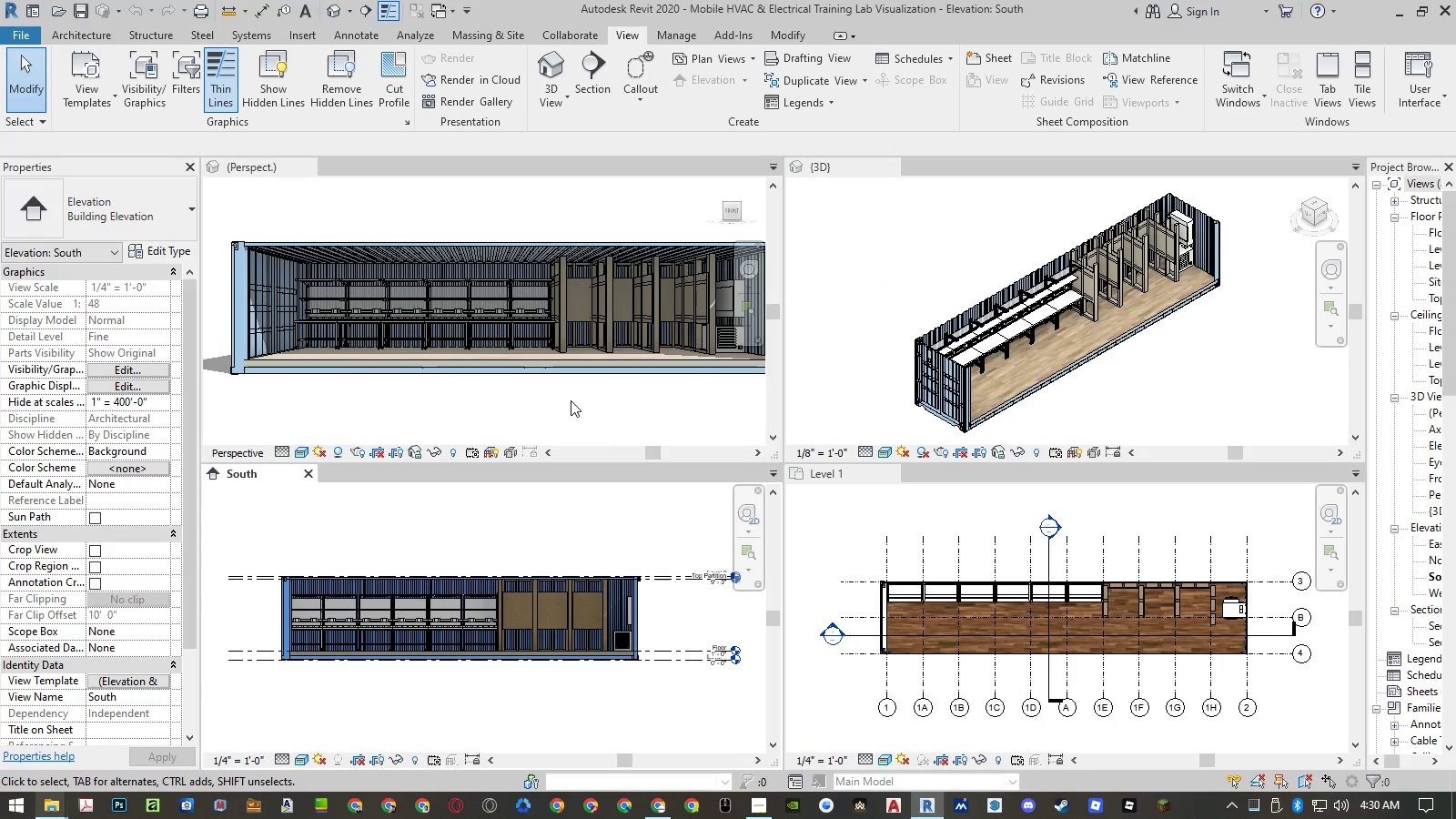 
wait(6.88)
 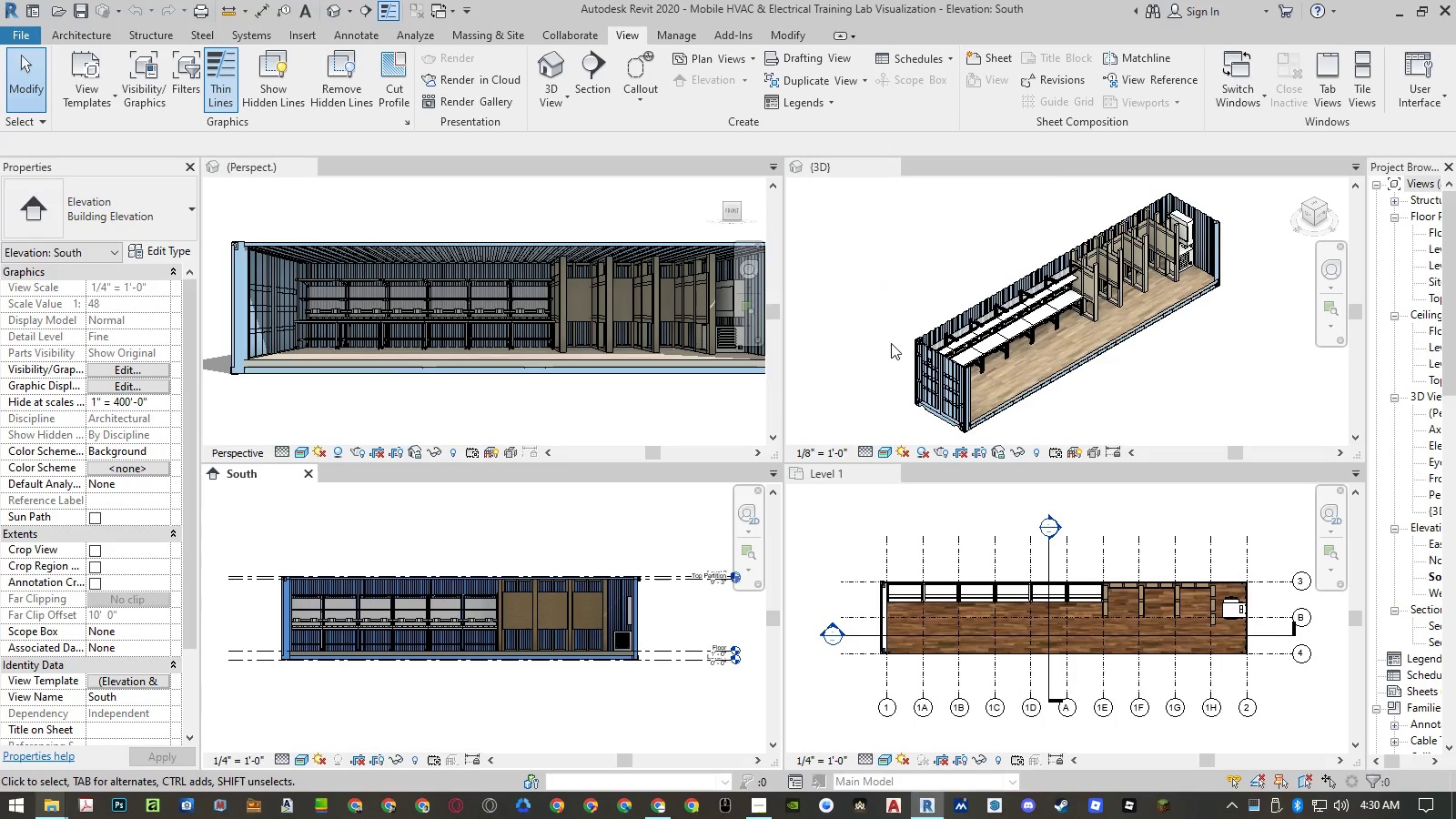 
left_click([838, 531])
 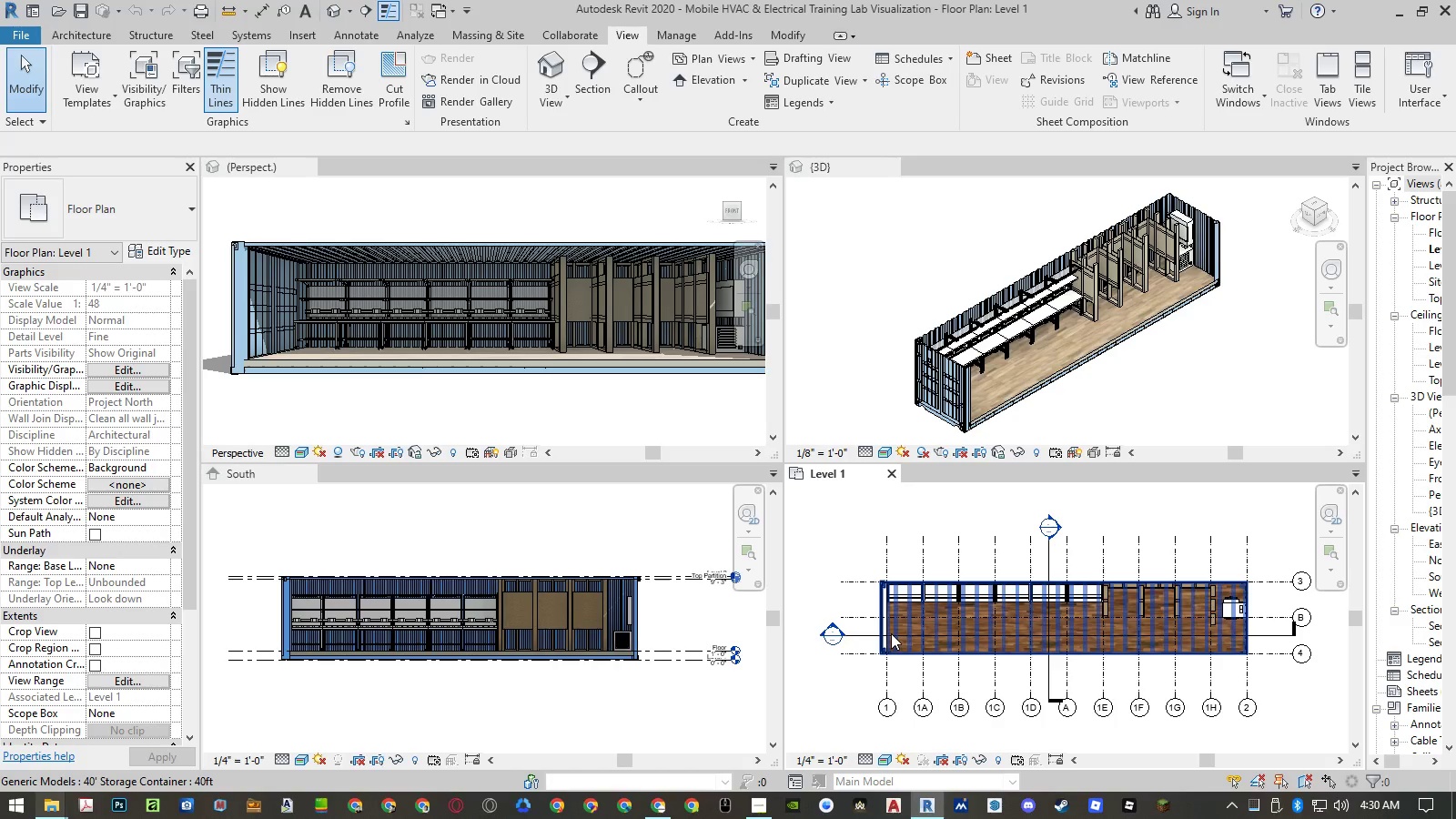 
wait(6.7)
 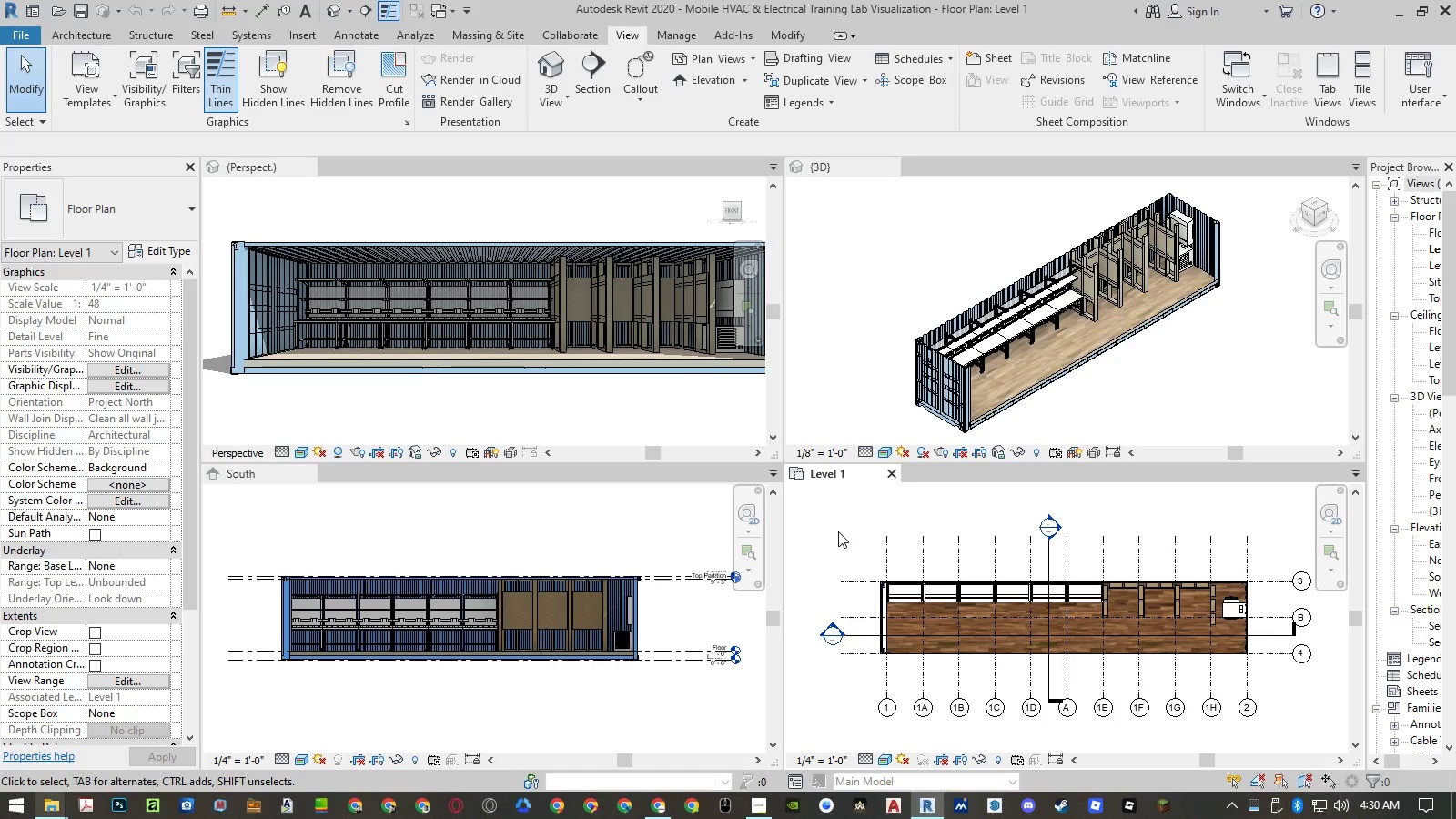 
left_click([908, 508])
 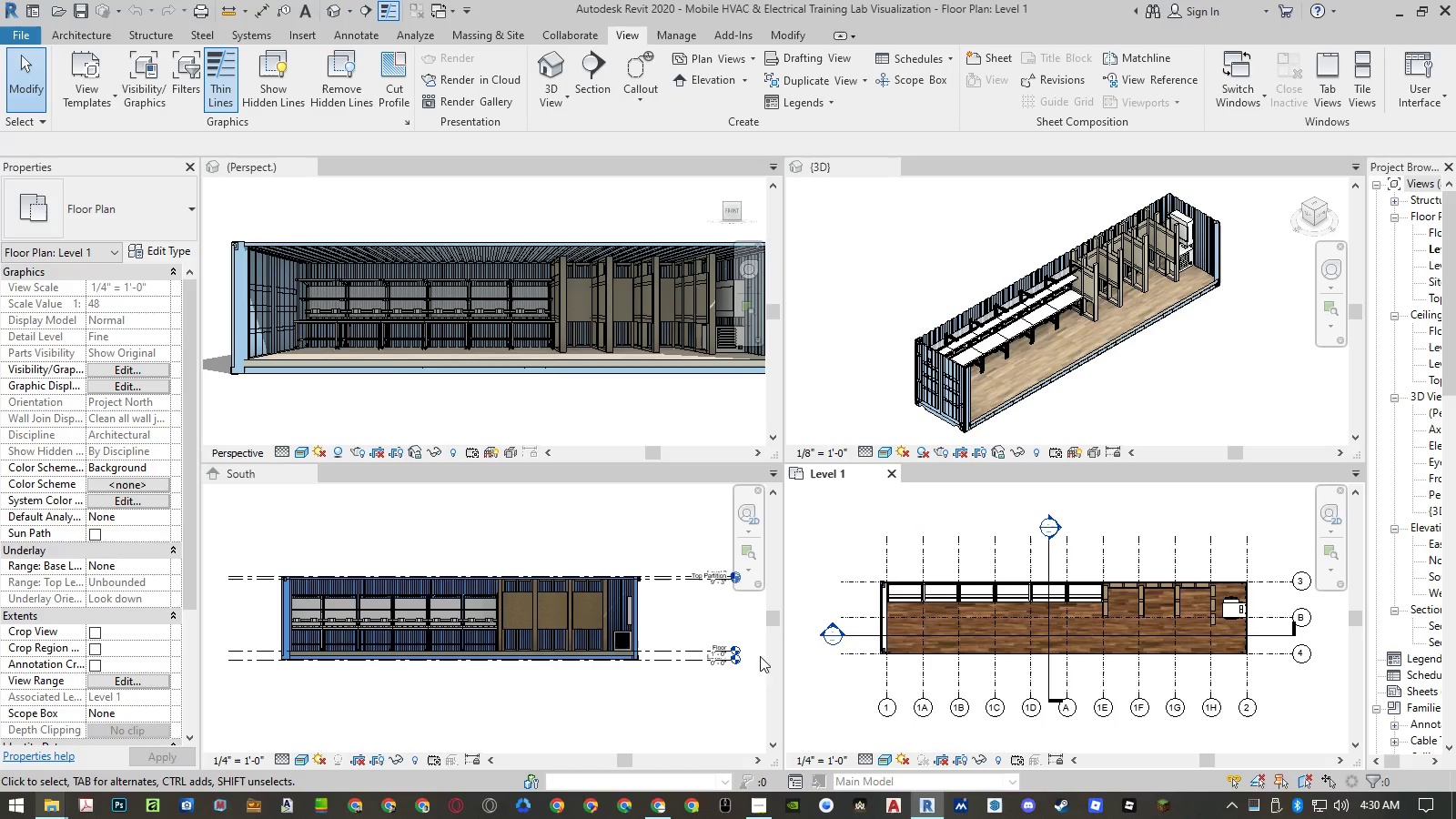 
left_click([657, 806])
 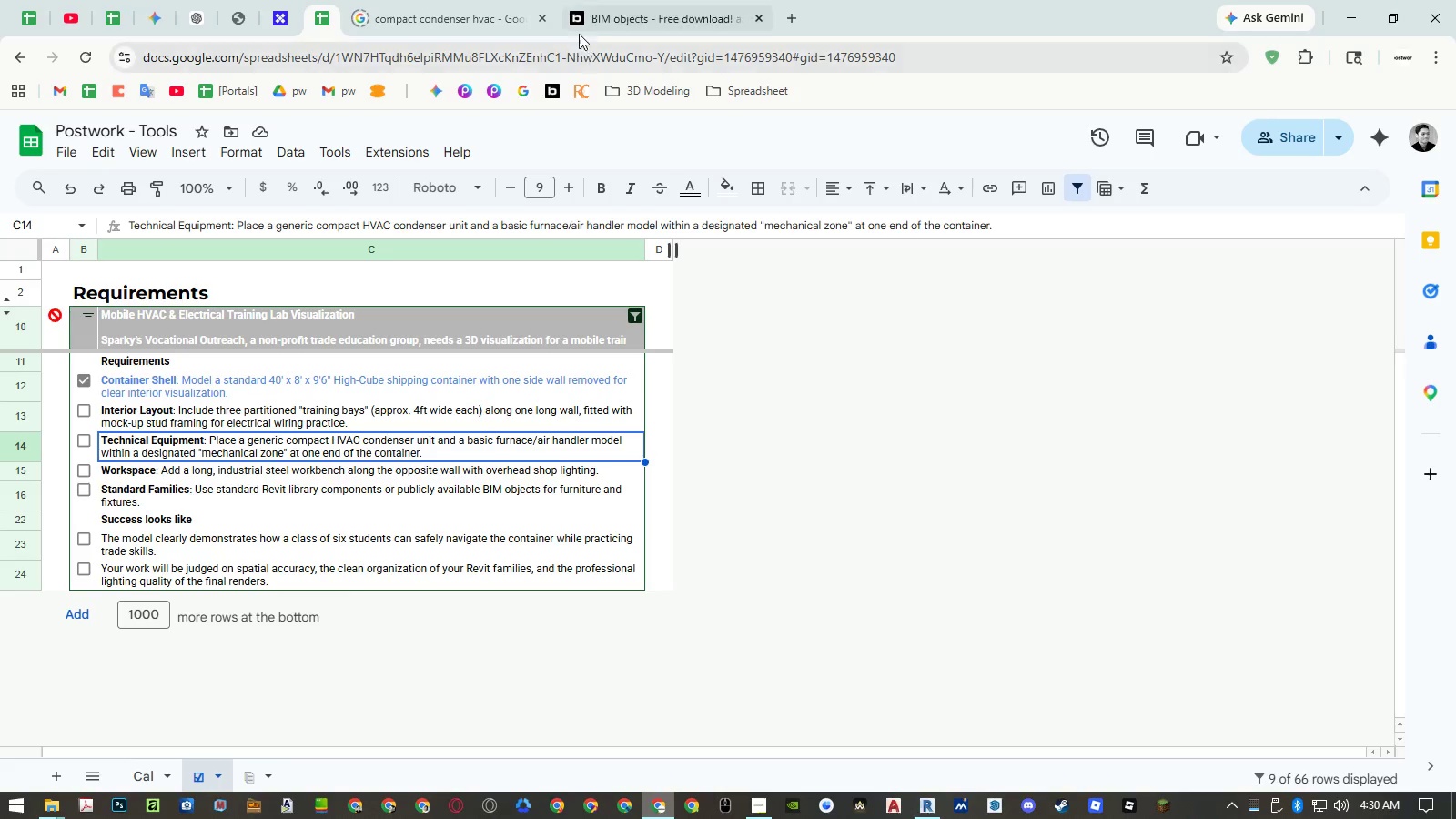 
left_click([638, 15])
 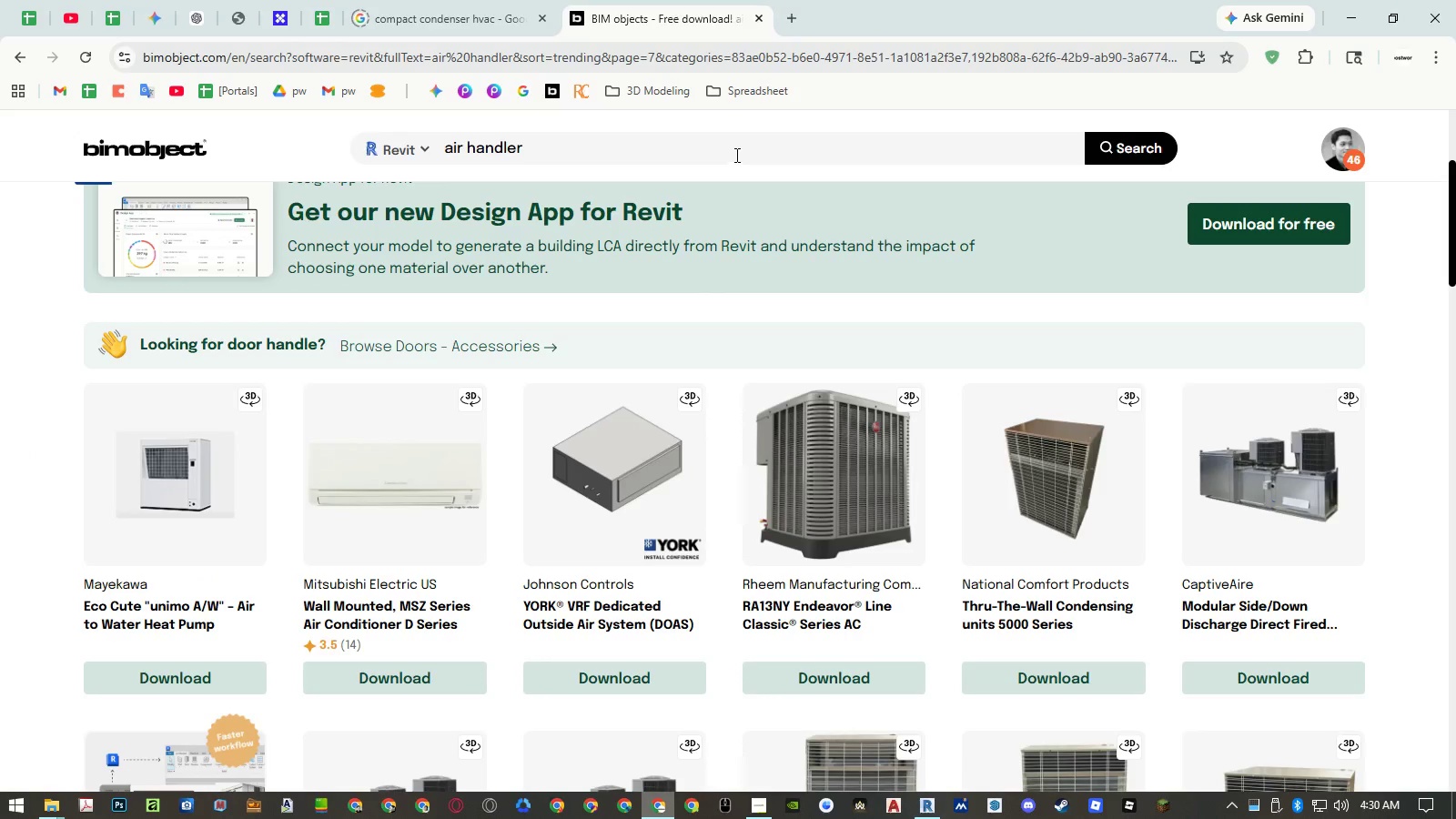 
scroll: coordinate [656, 372], scroll_direction: up, amount: 7.0
 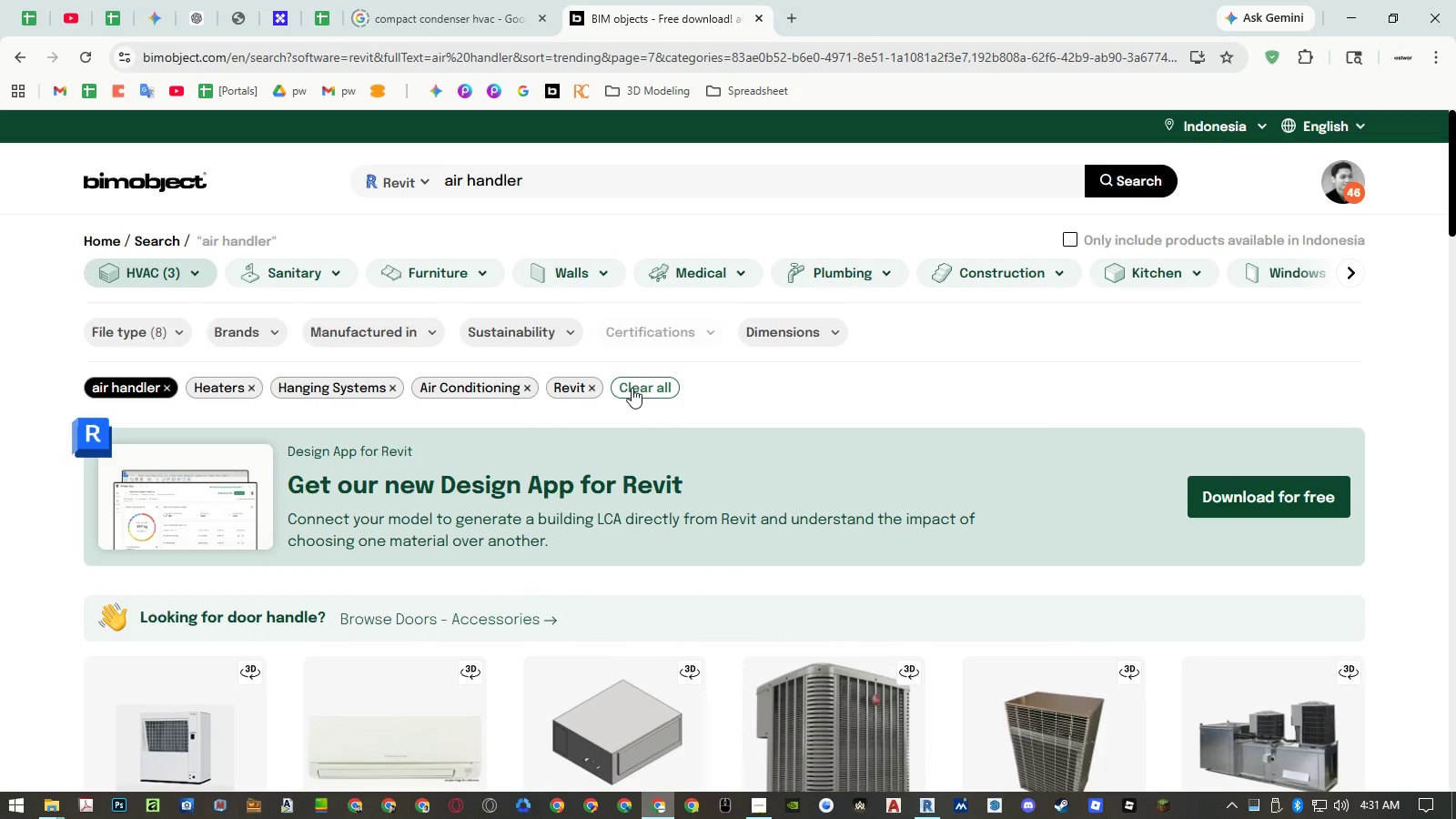 
left_click([632, 388])
 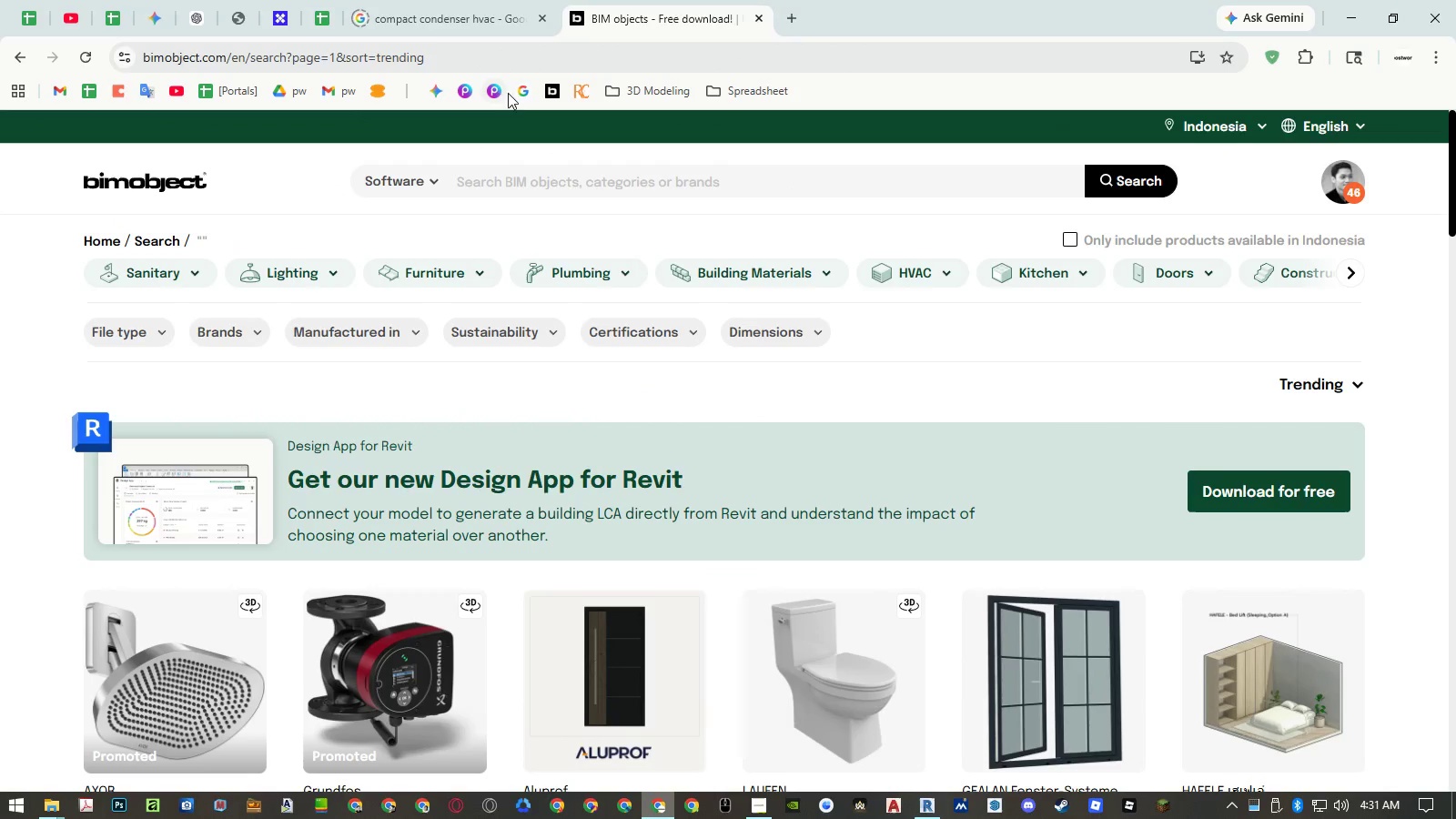 
left_click([553, 90])
 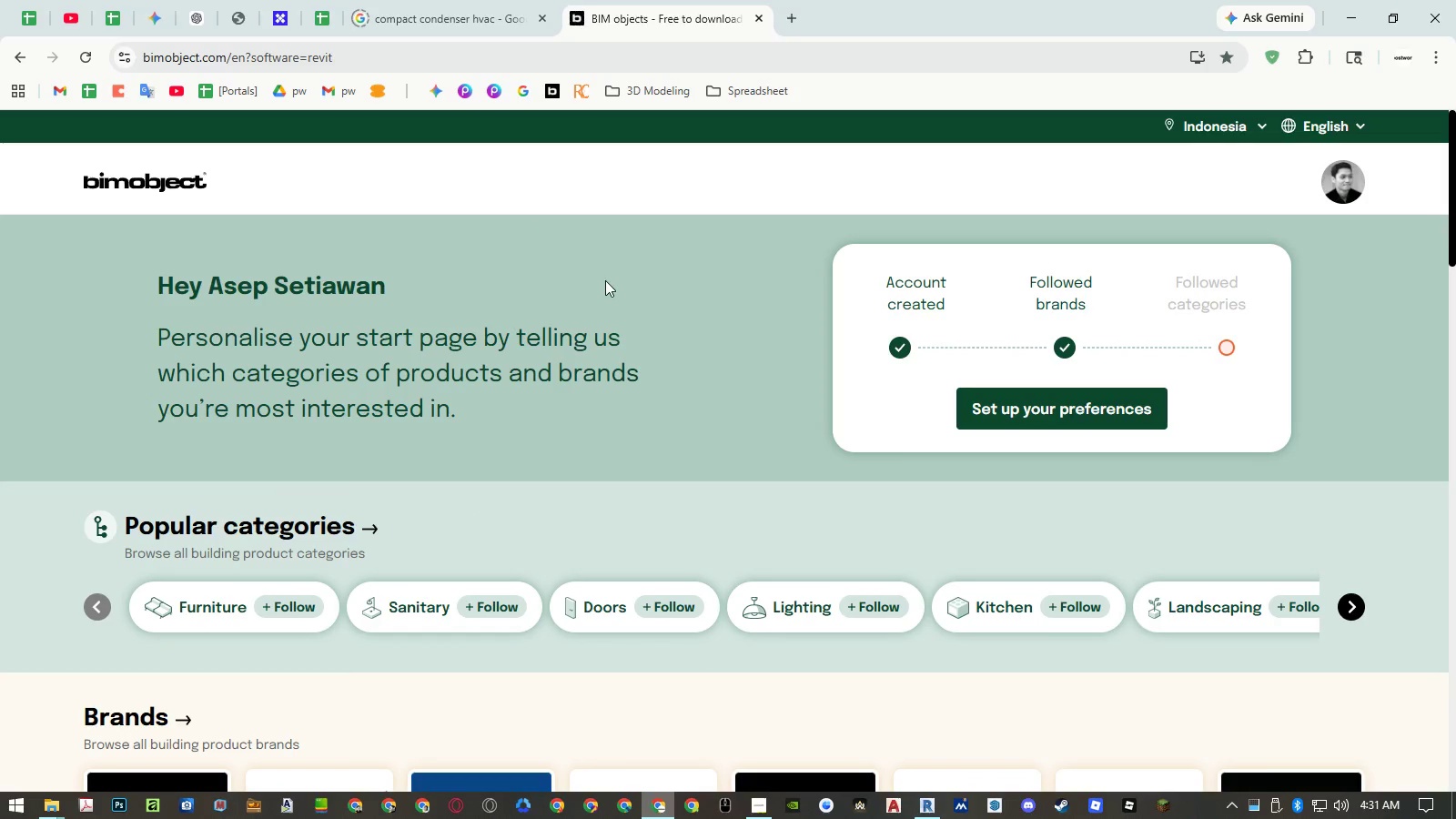 
scroll: coordinate [588, 315], scroll_direction: down, amount: 3.0
 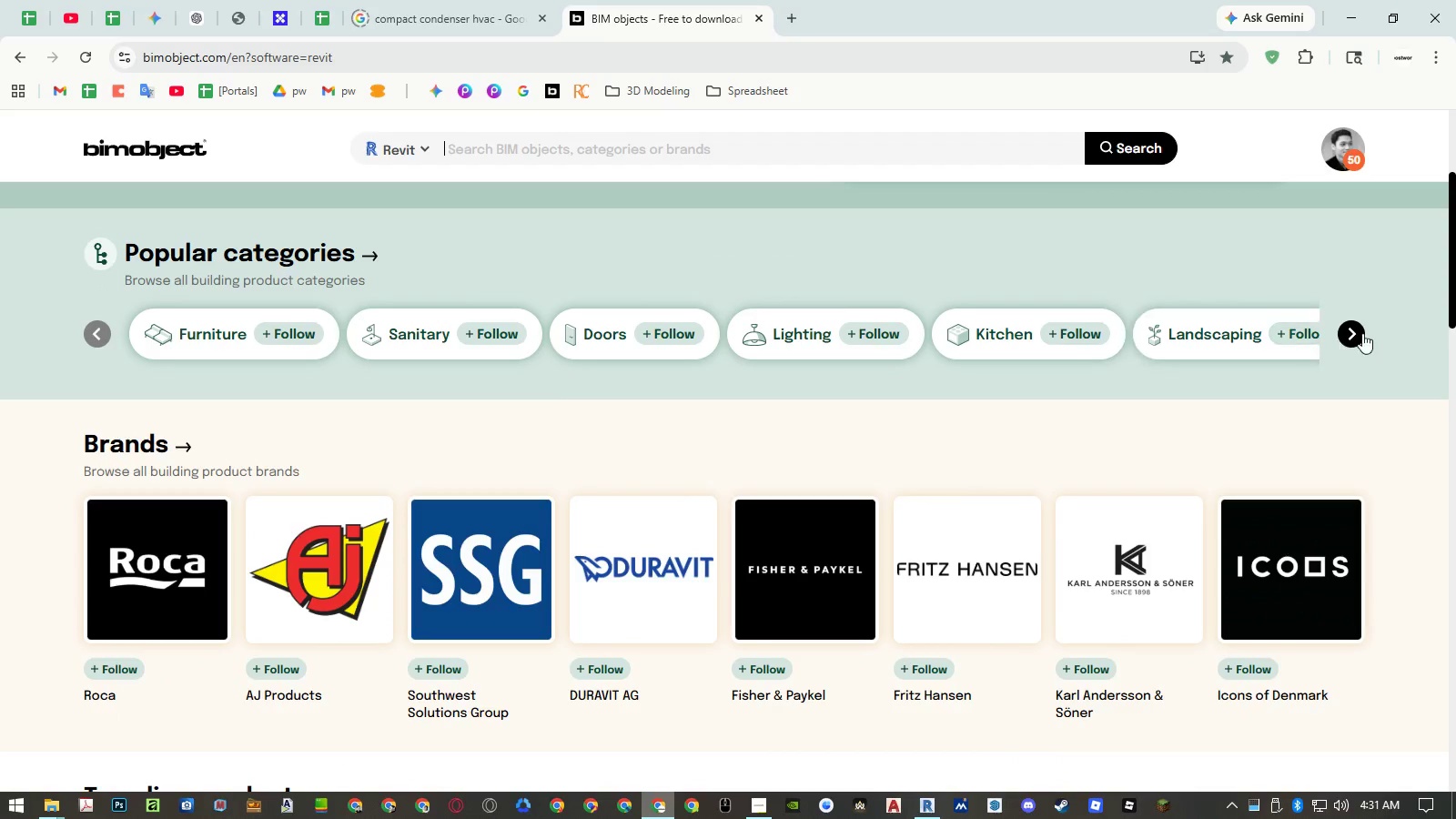 
left_click([1362, 333])
 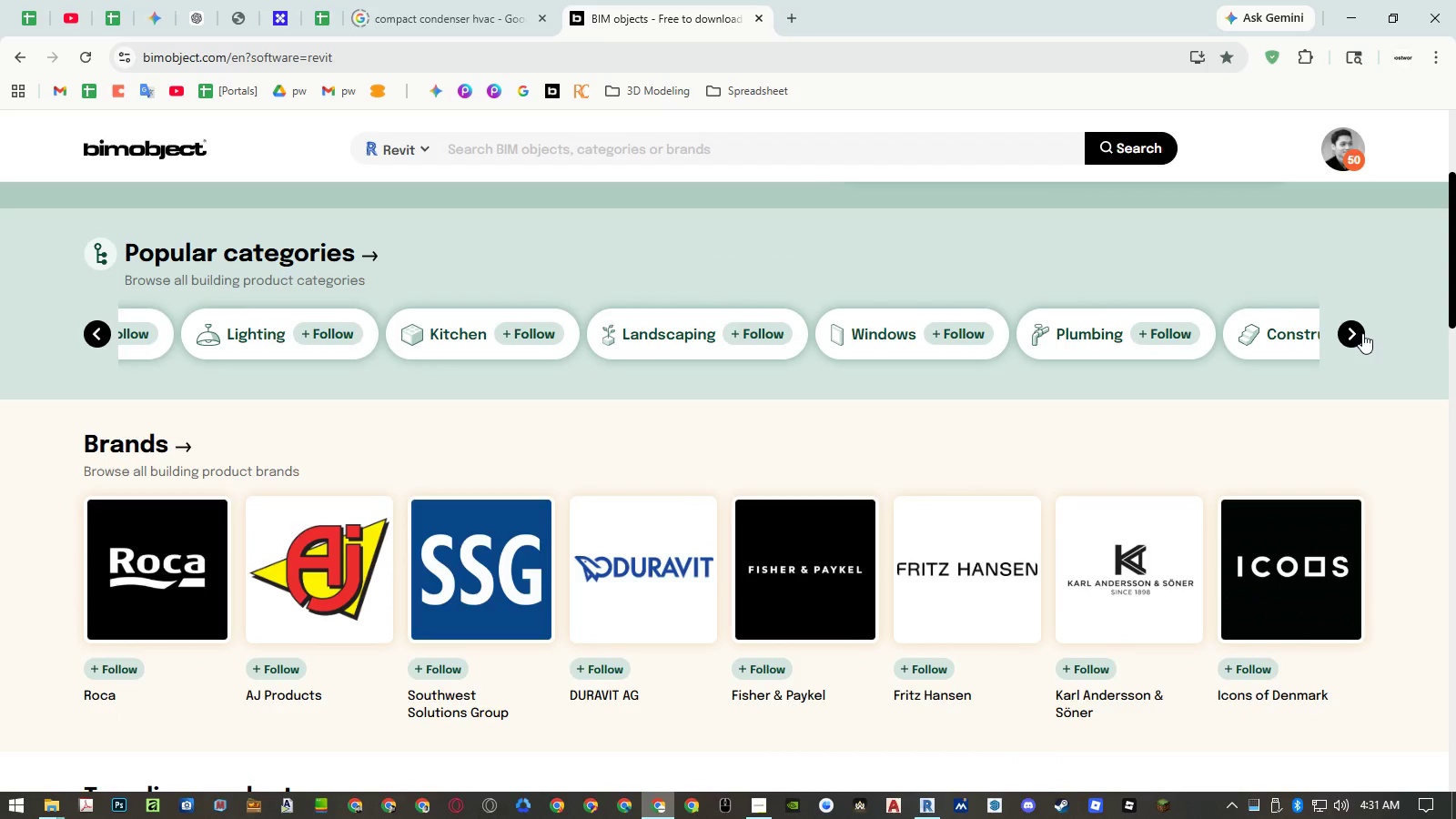 
left_click([1362, 333])
 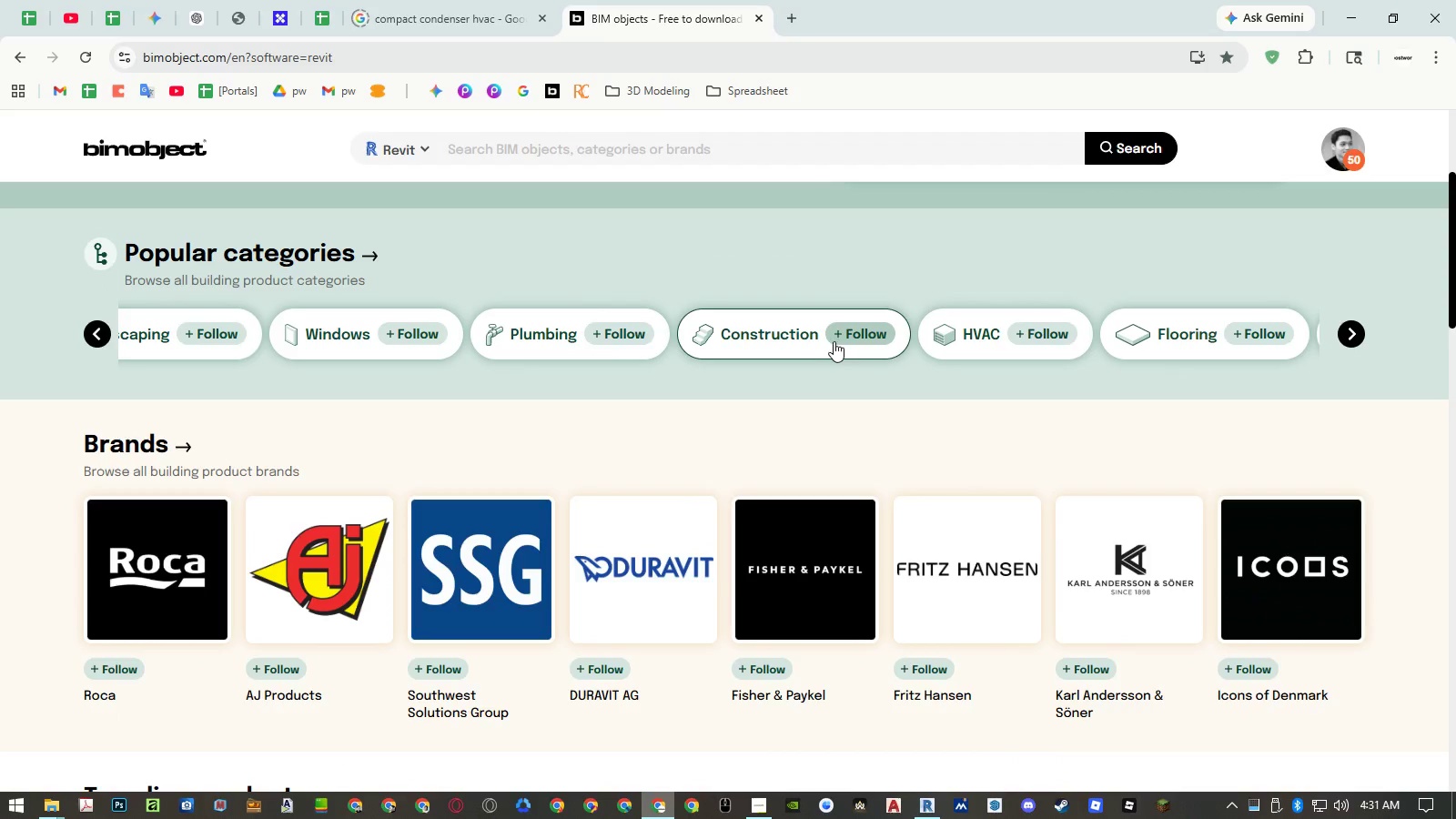 
left_click([776, 337])
 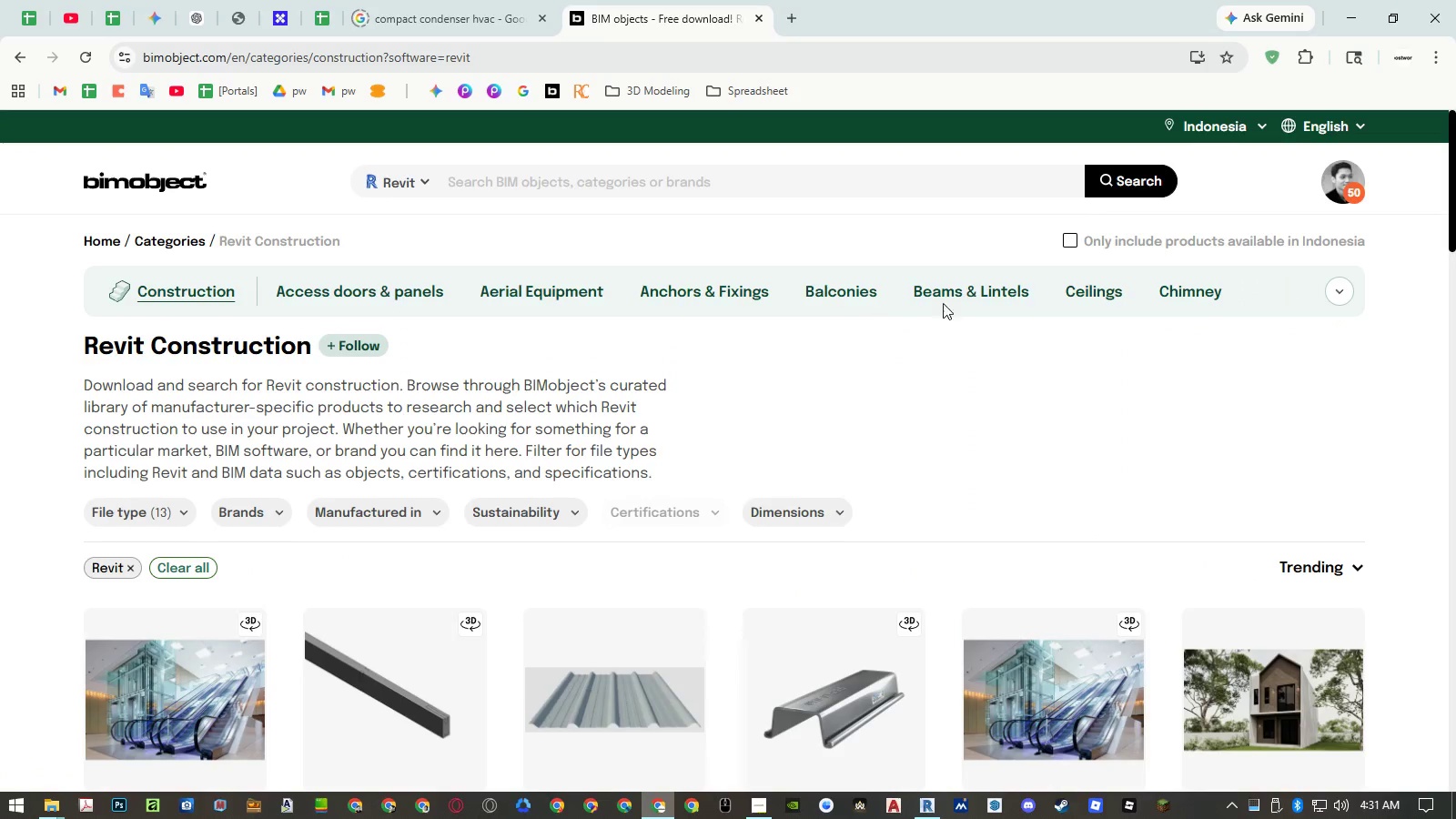 
left_click([1342, 295])
 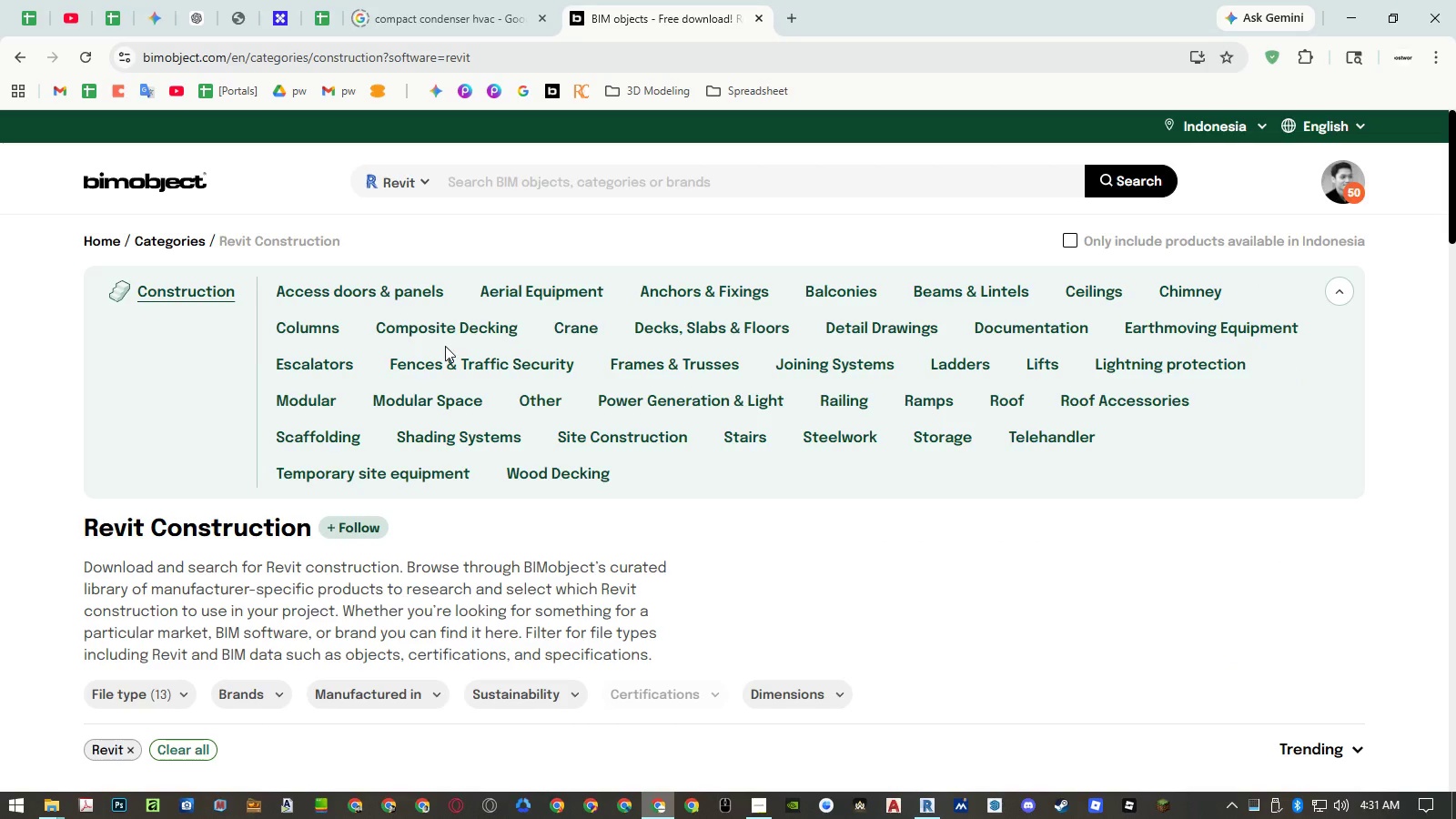 
wait(6.45)
 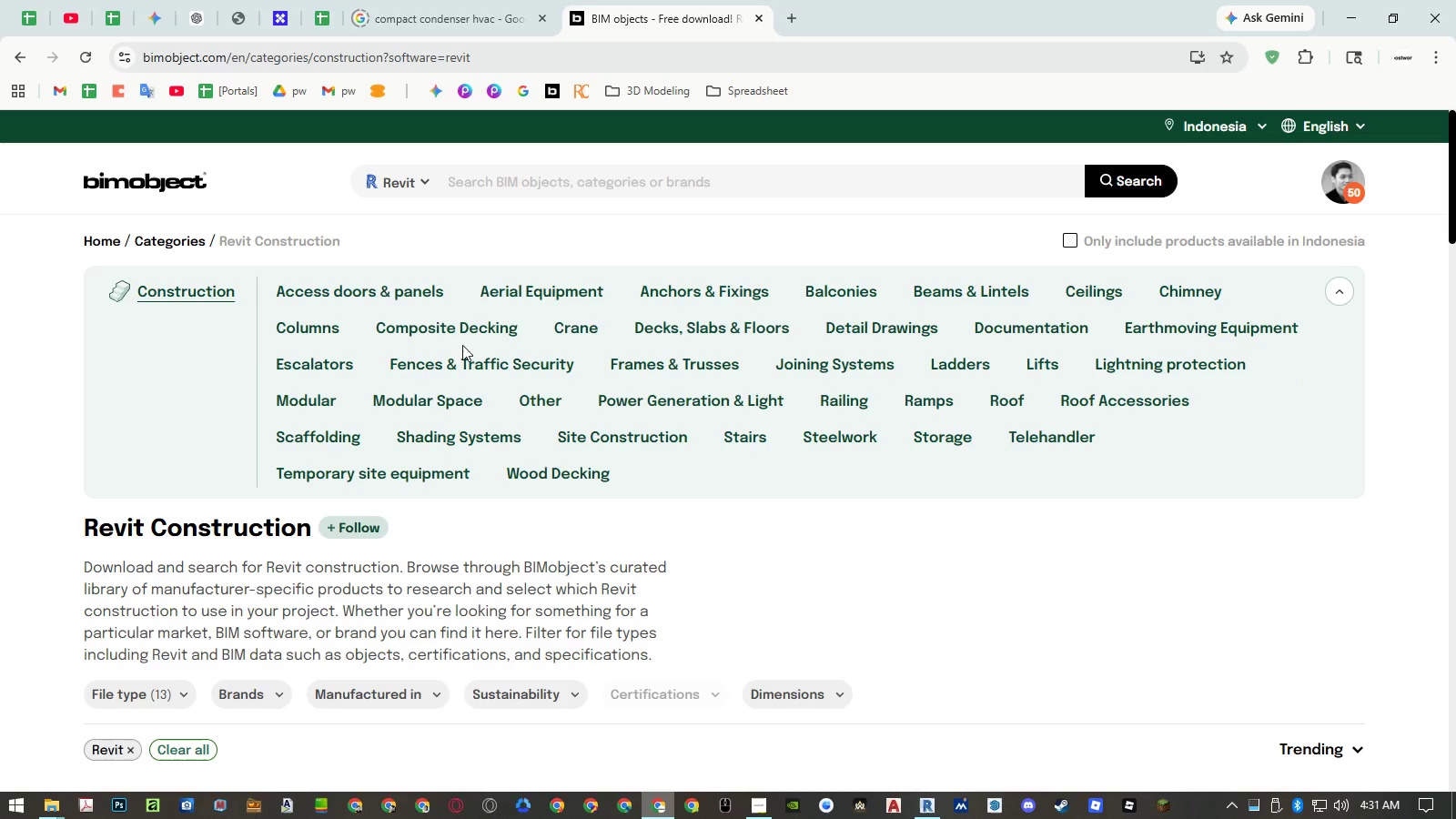 
left_click([177, 242])
 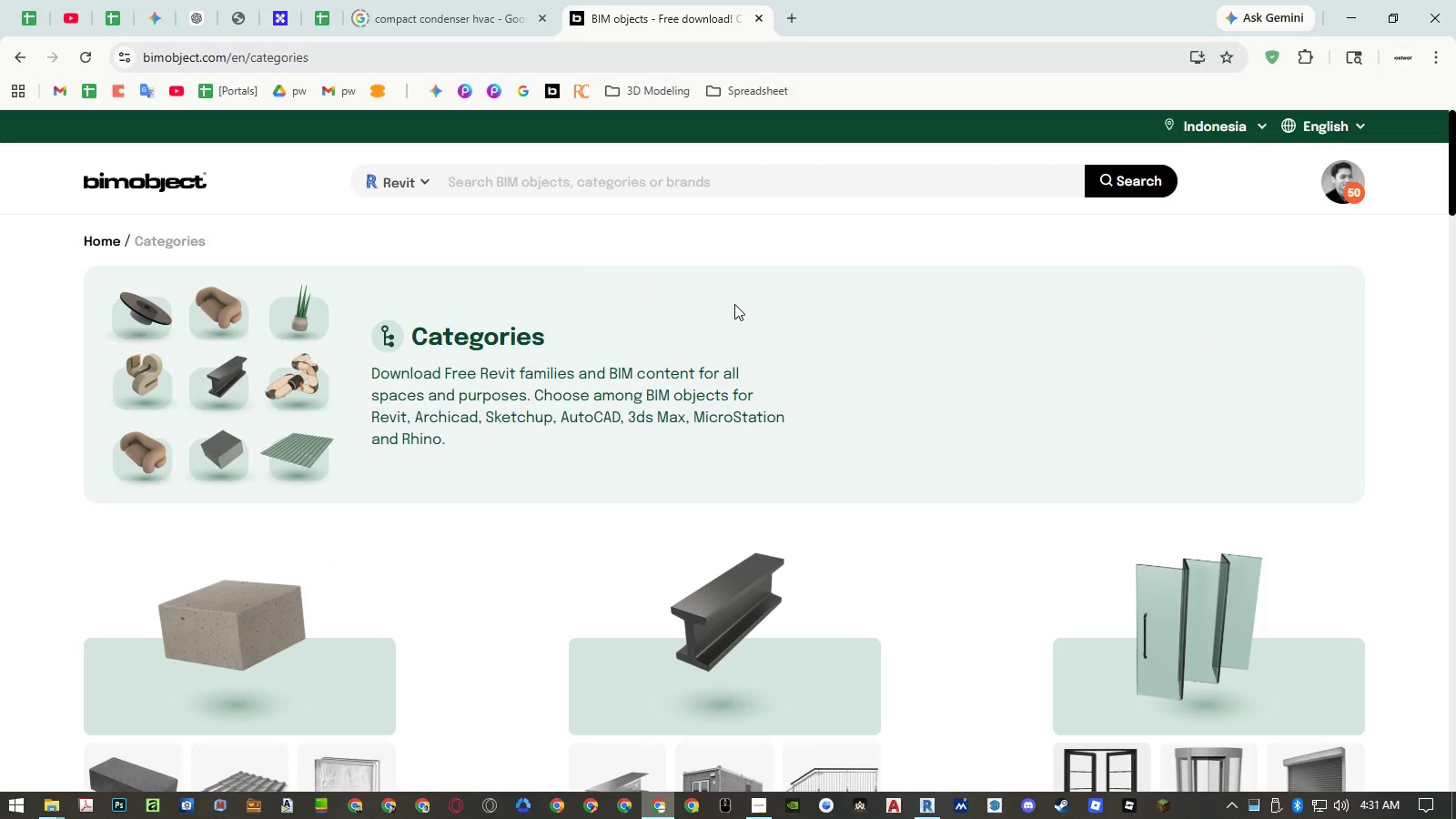 
scroll: coordinate [797, 299], scroll_direction: down, amount: 2.0
 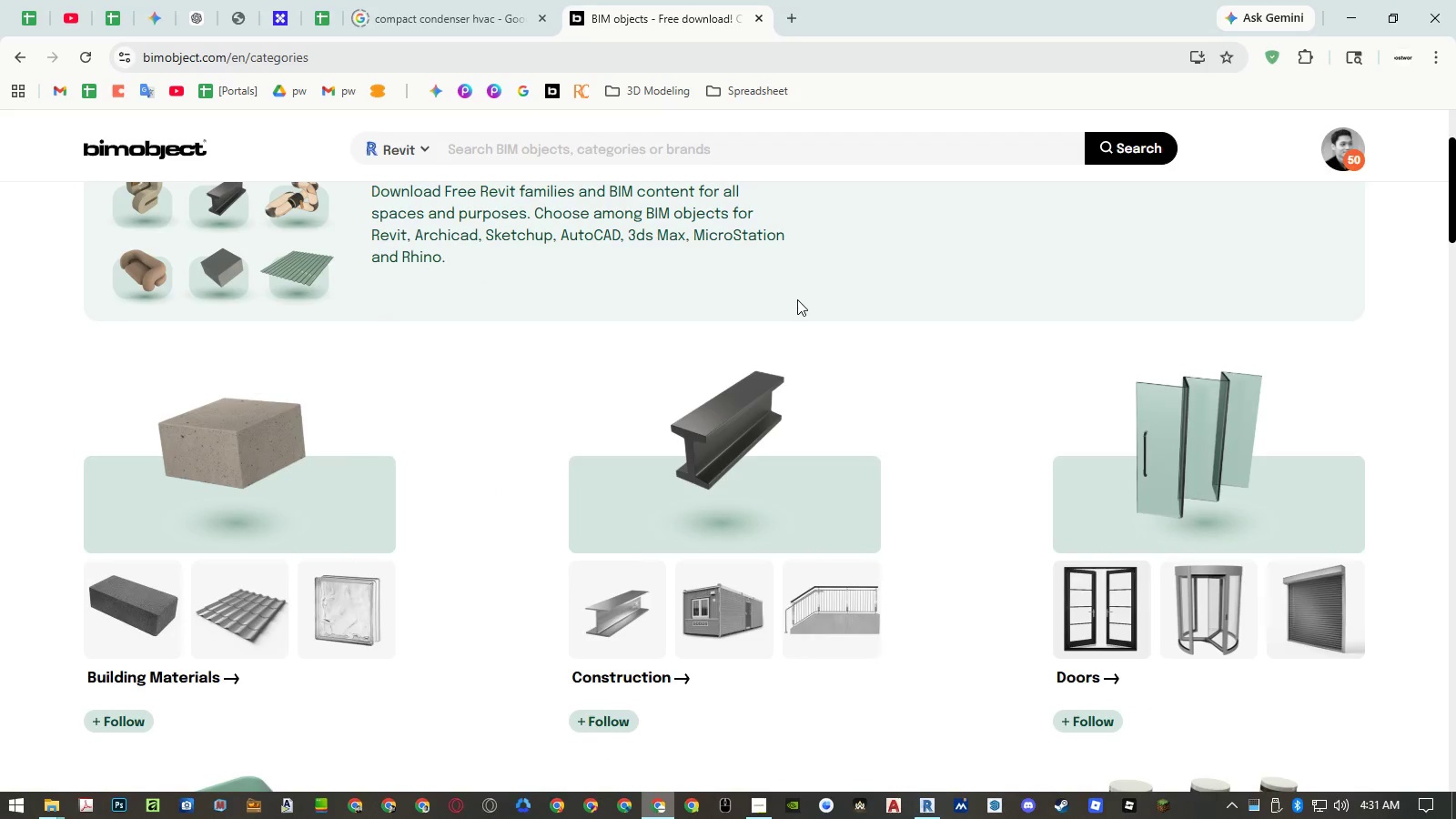 
scroll: coordinate [797, 299], scroll_direction: none, amount: 0.0
 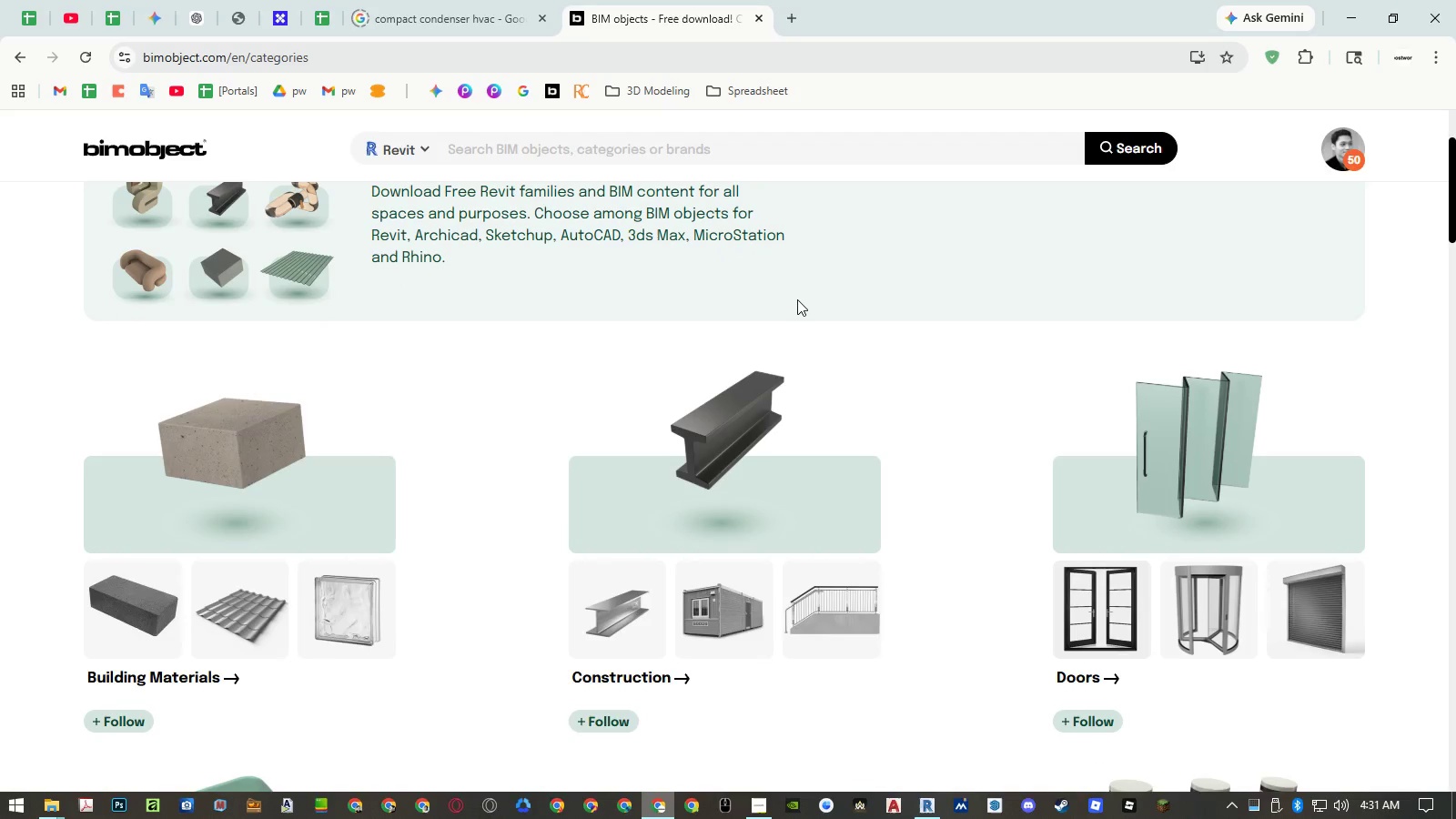 
scroll: coordinate [797, 299], scroll_direction: down, amount: 8.0
 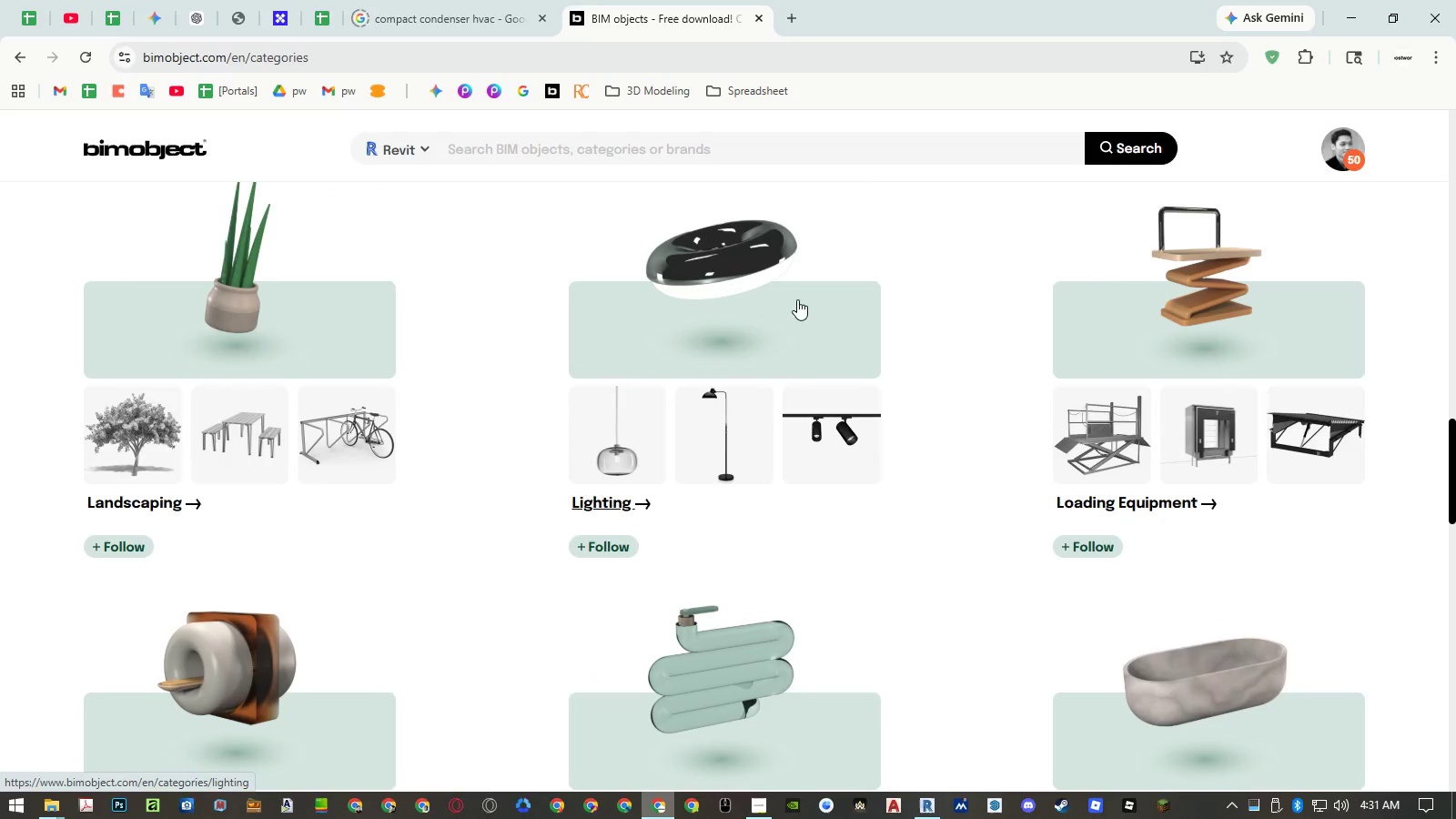 
scroll: coordinate [797, 299], scroll_direction: up, amount: 1.0
 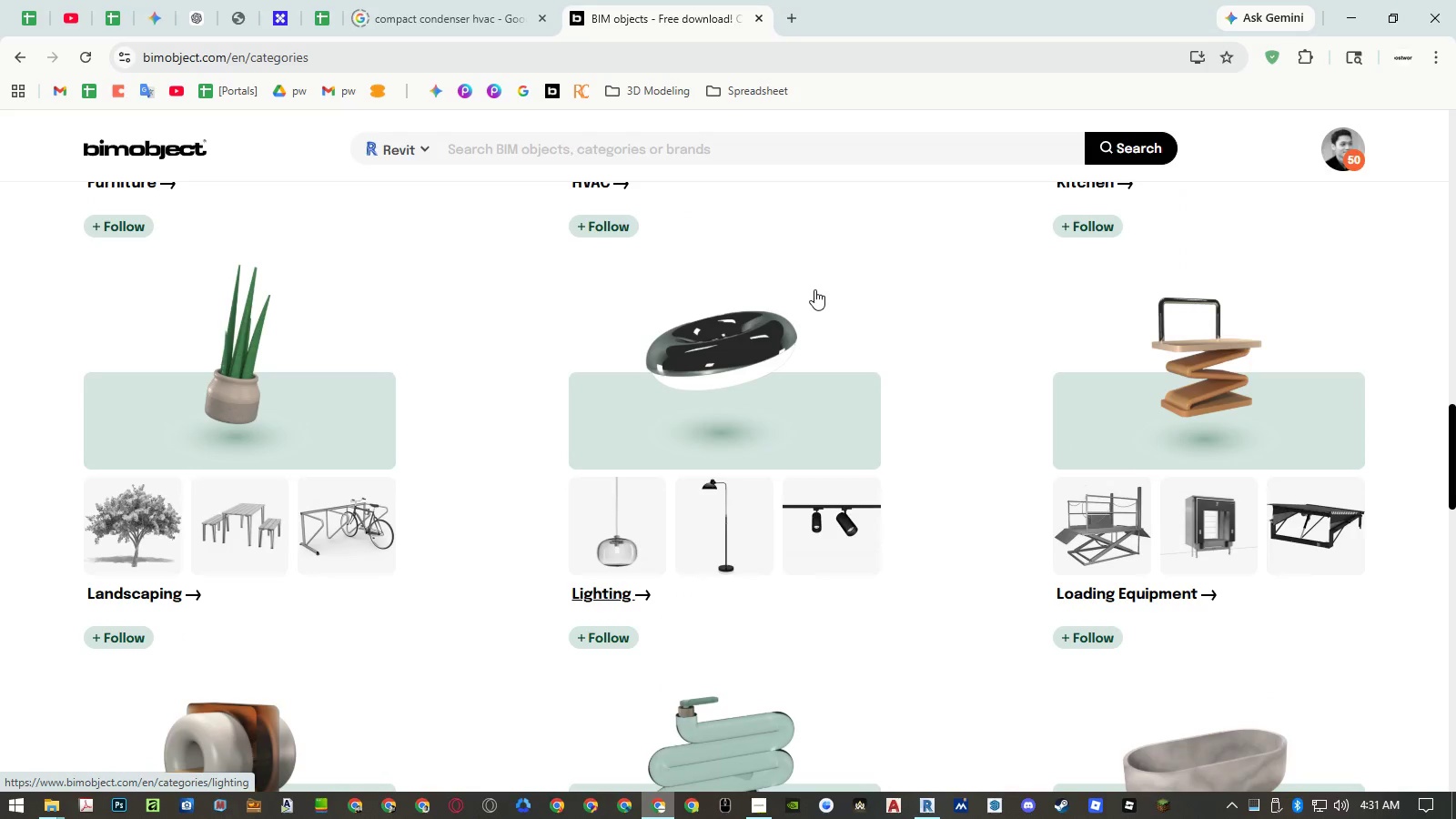 
scroll: coordinate [816, 288], scroll_direction: down, amount: 19.0
 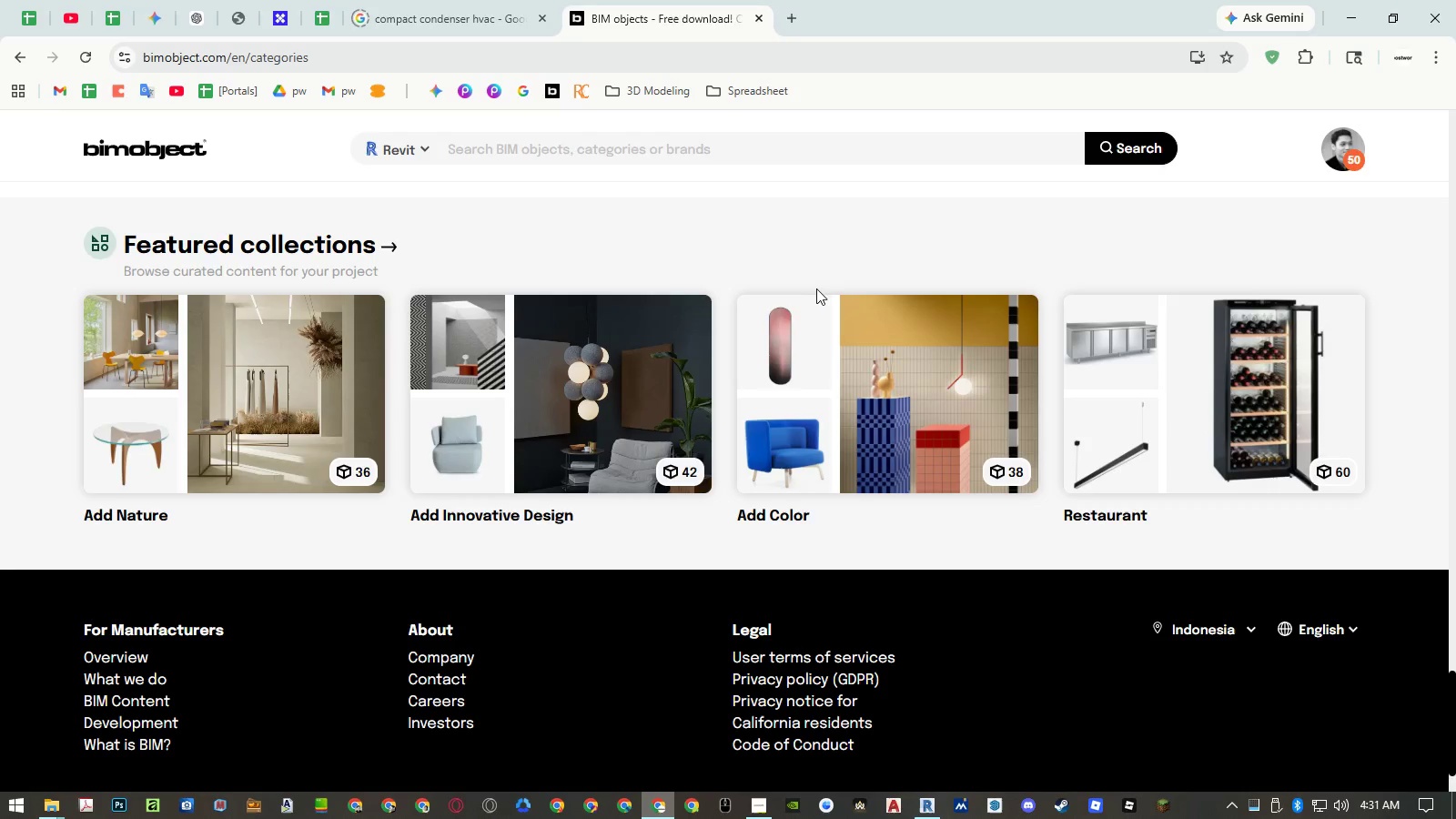 
scroll: coordinate [818, 285], scroll_direction: up, amount: 1.0
 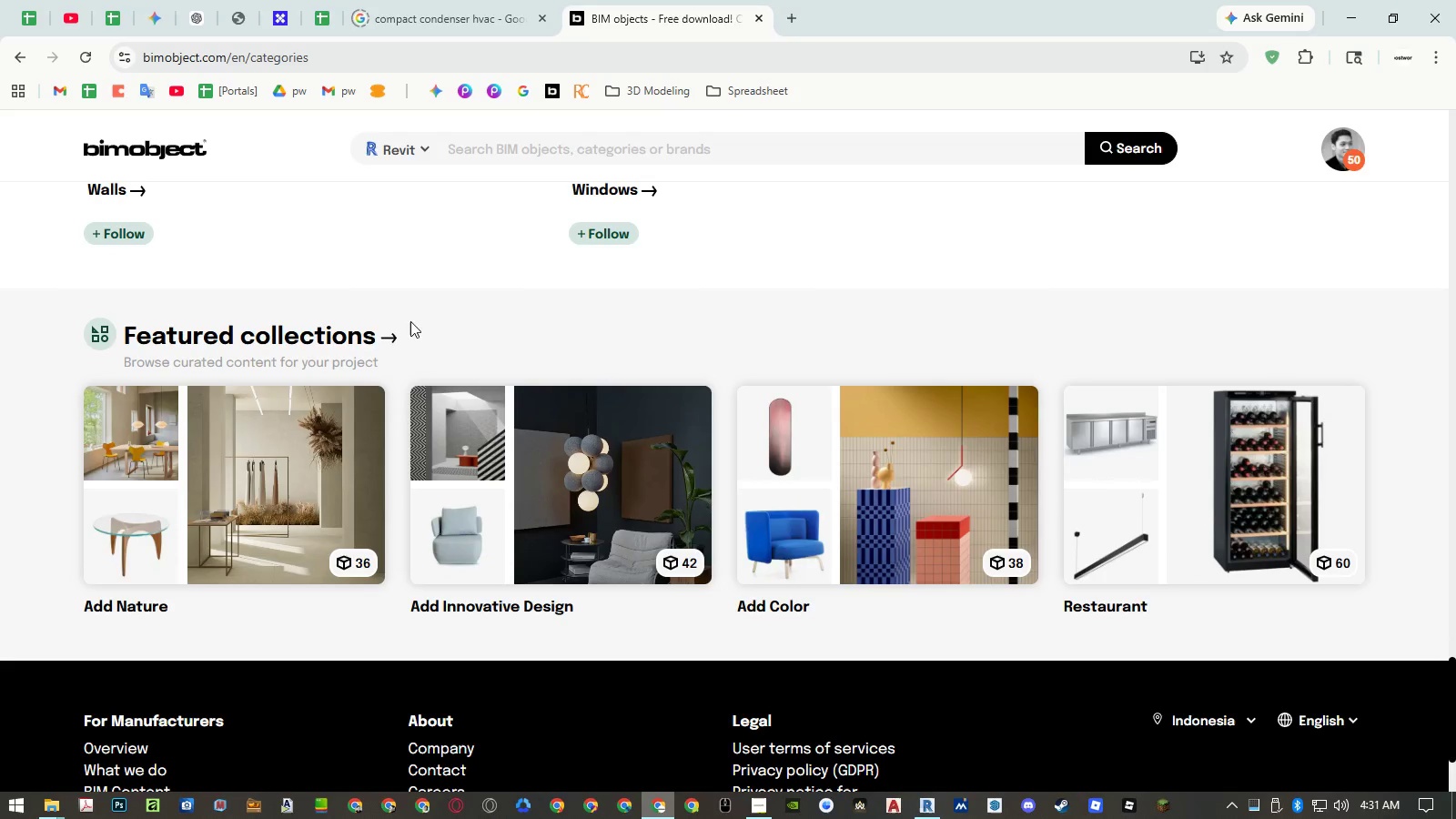 
middle_click([367, 329])
 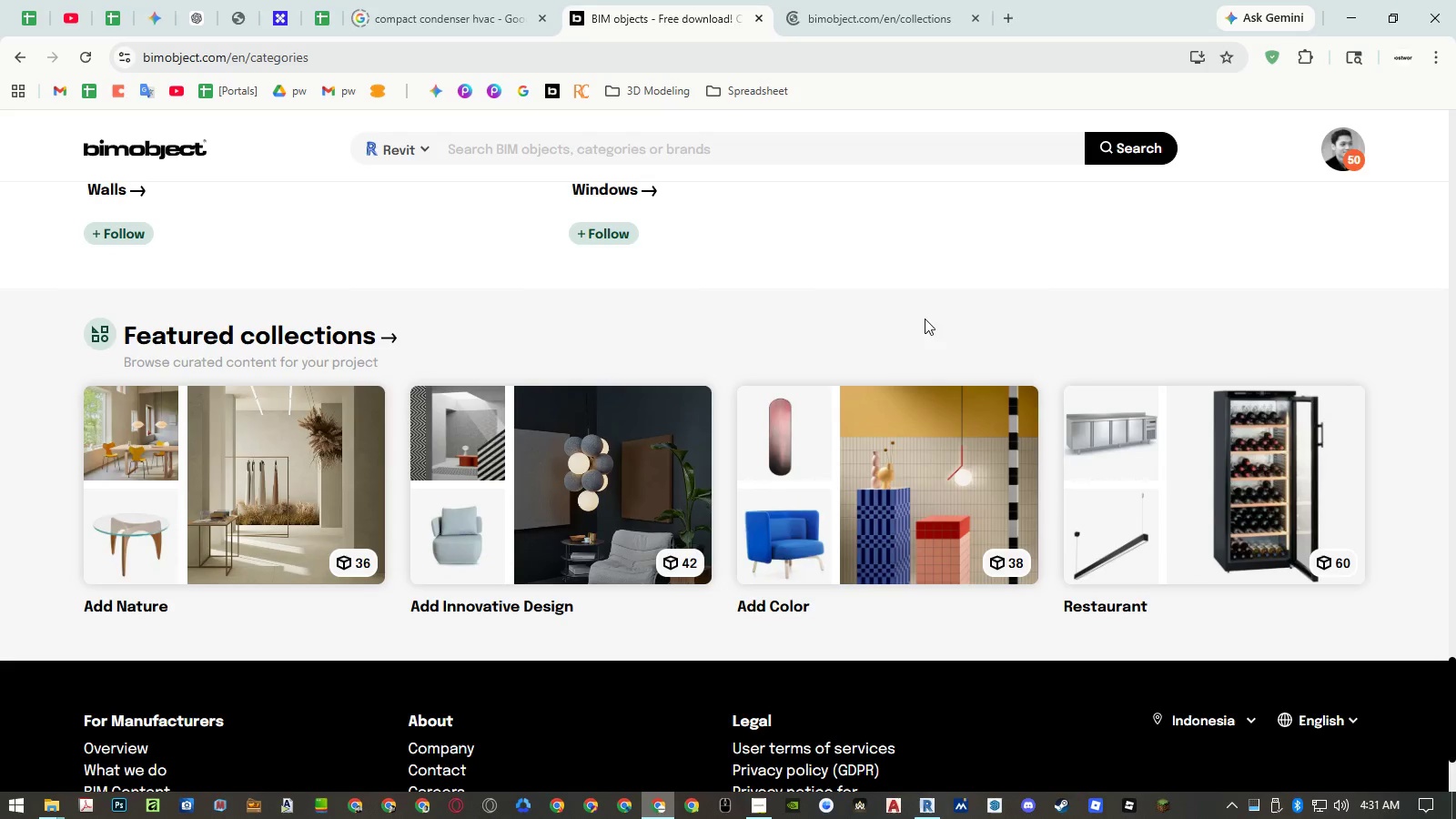 
middle_click([925, 305])
 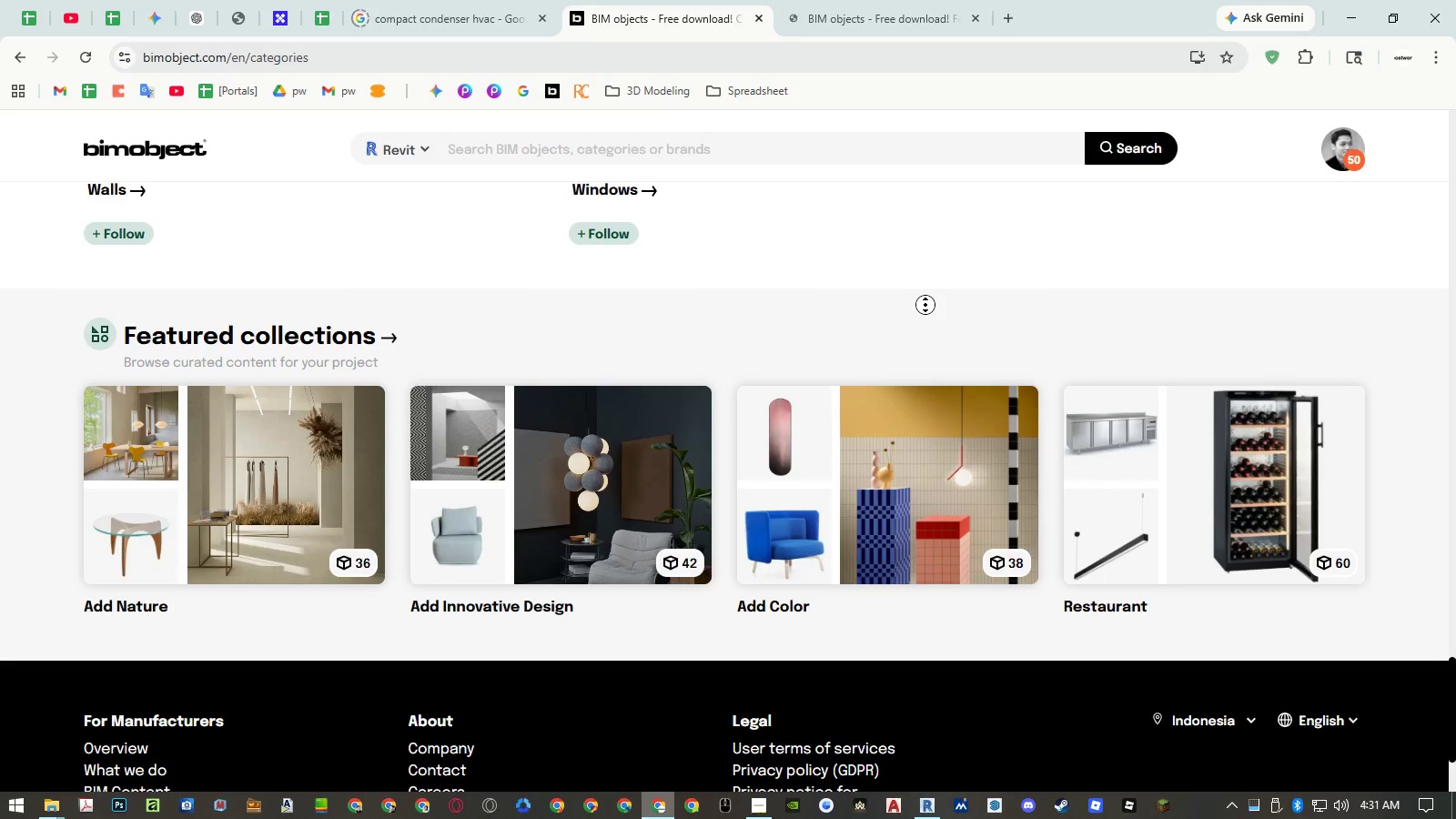 
scroll: coordinate [925, 305], scroll_direction: up, amount: 1.0
 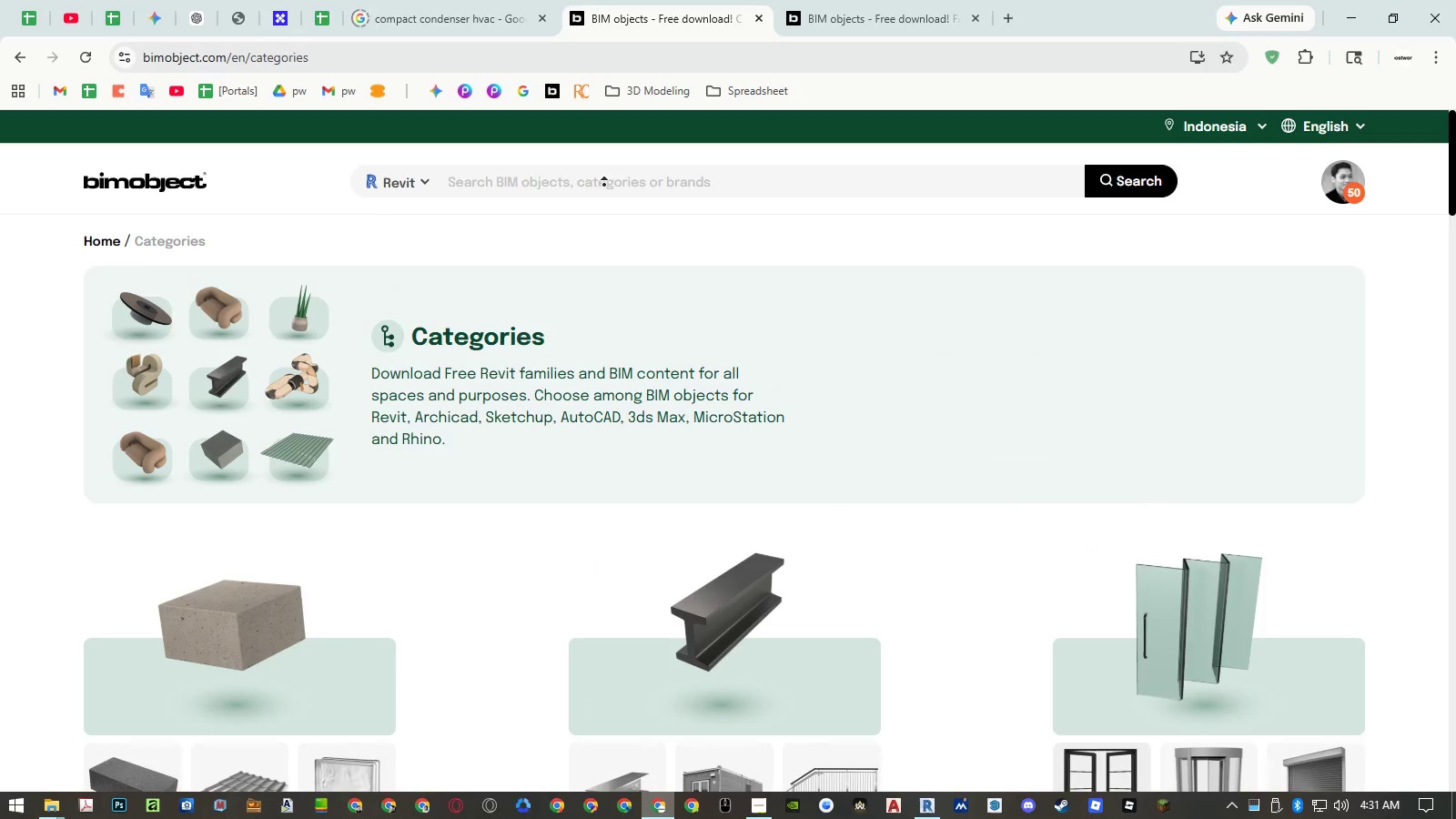 
left_click([594, 218])
 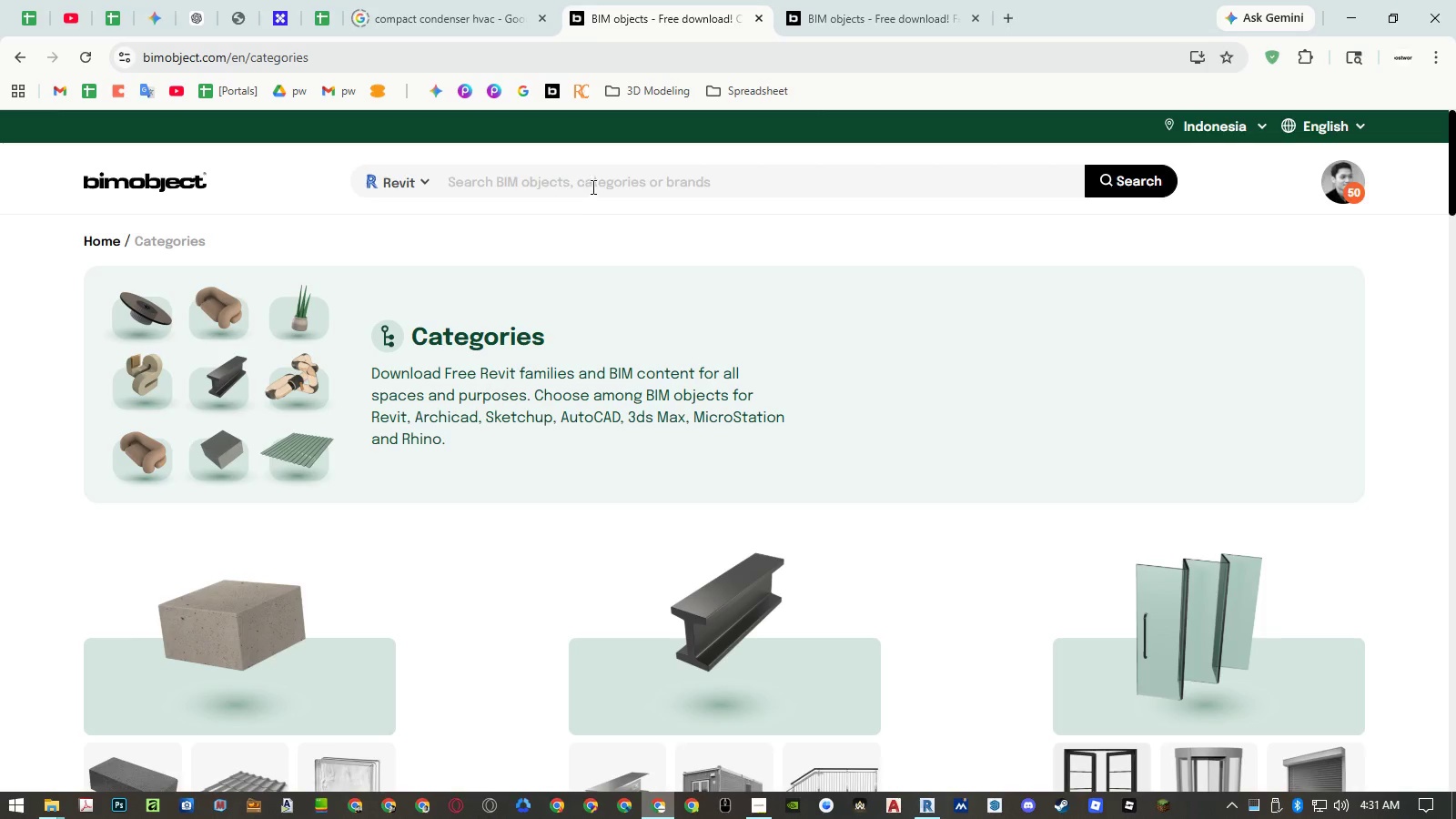 
double_click([592, 186])
 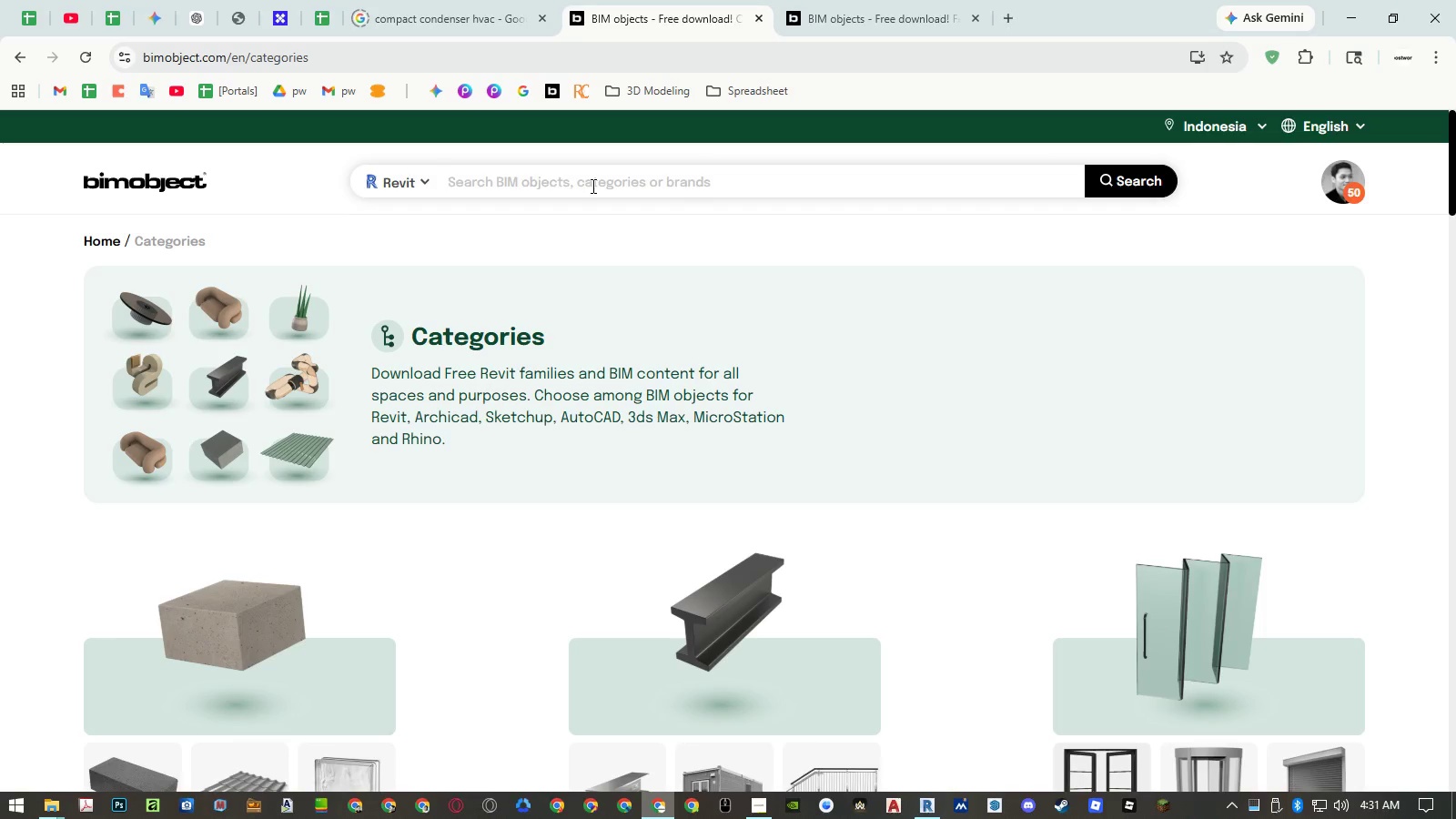 
type(warehouse)
 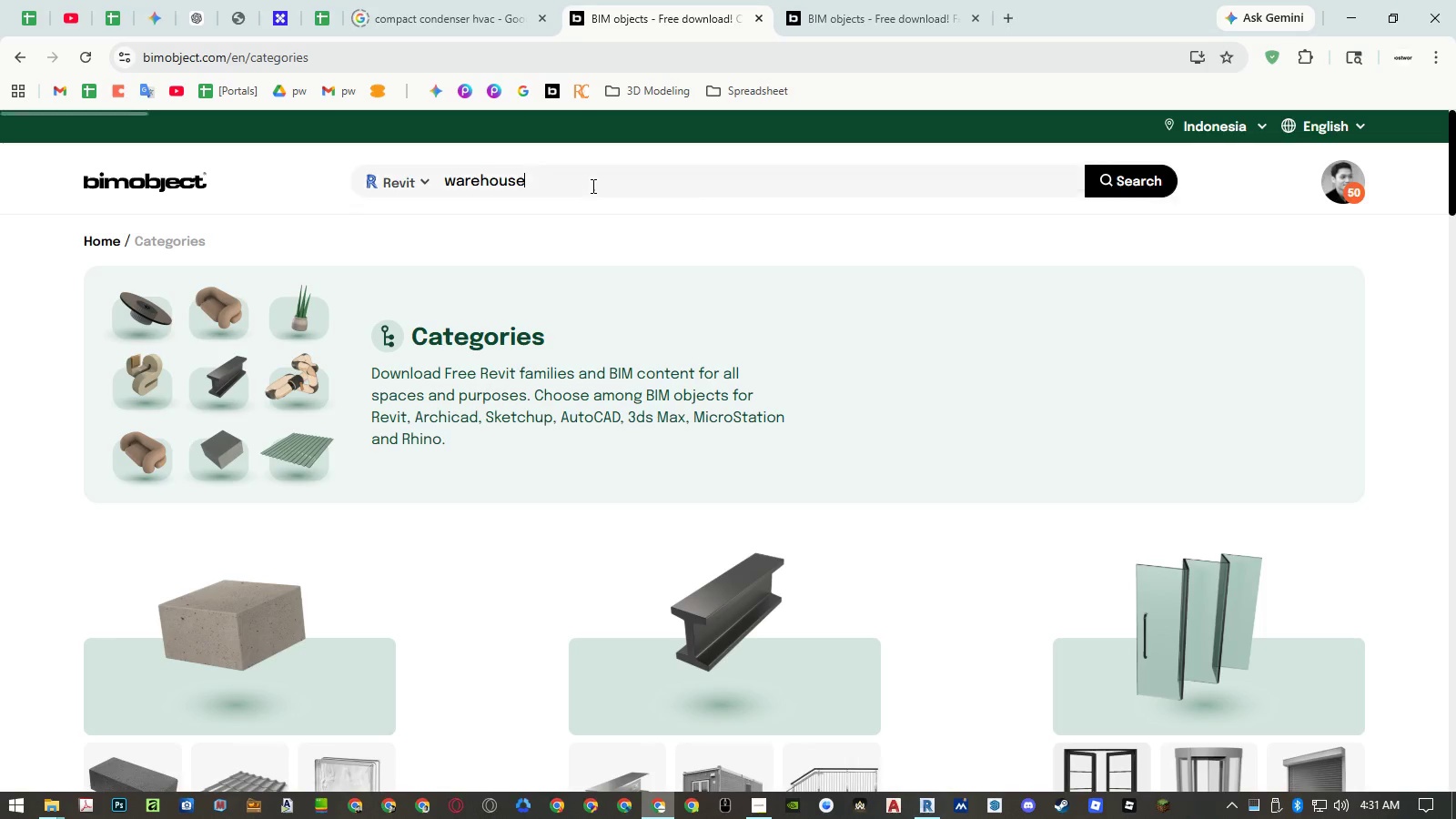 
key(Enter)
 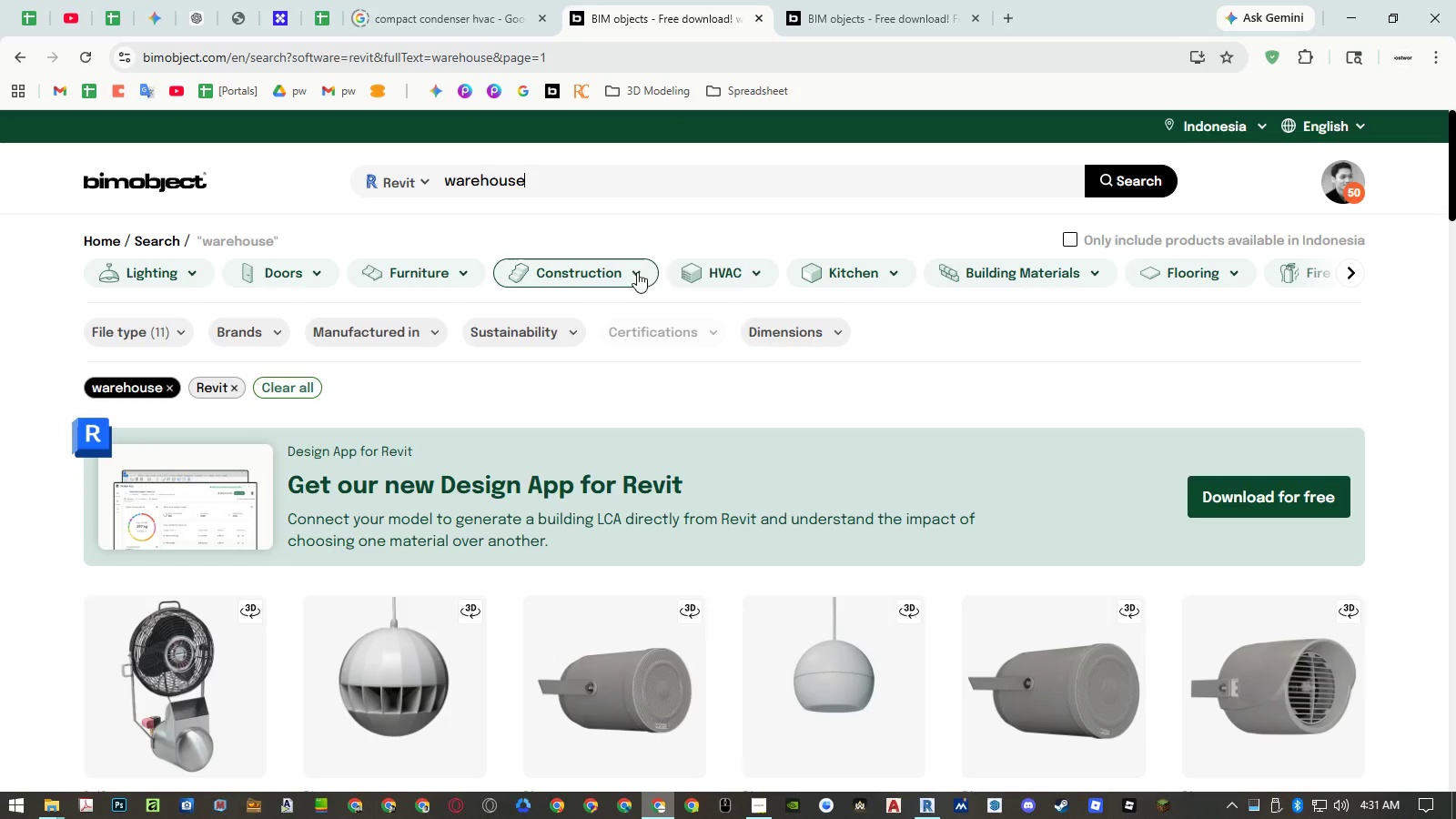 
wait(5.84)
 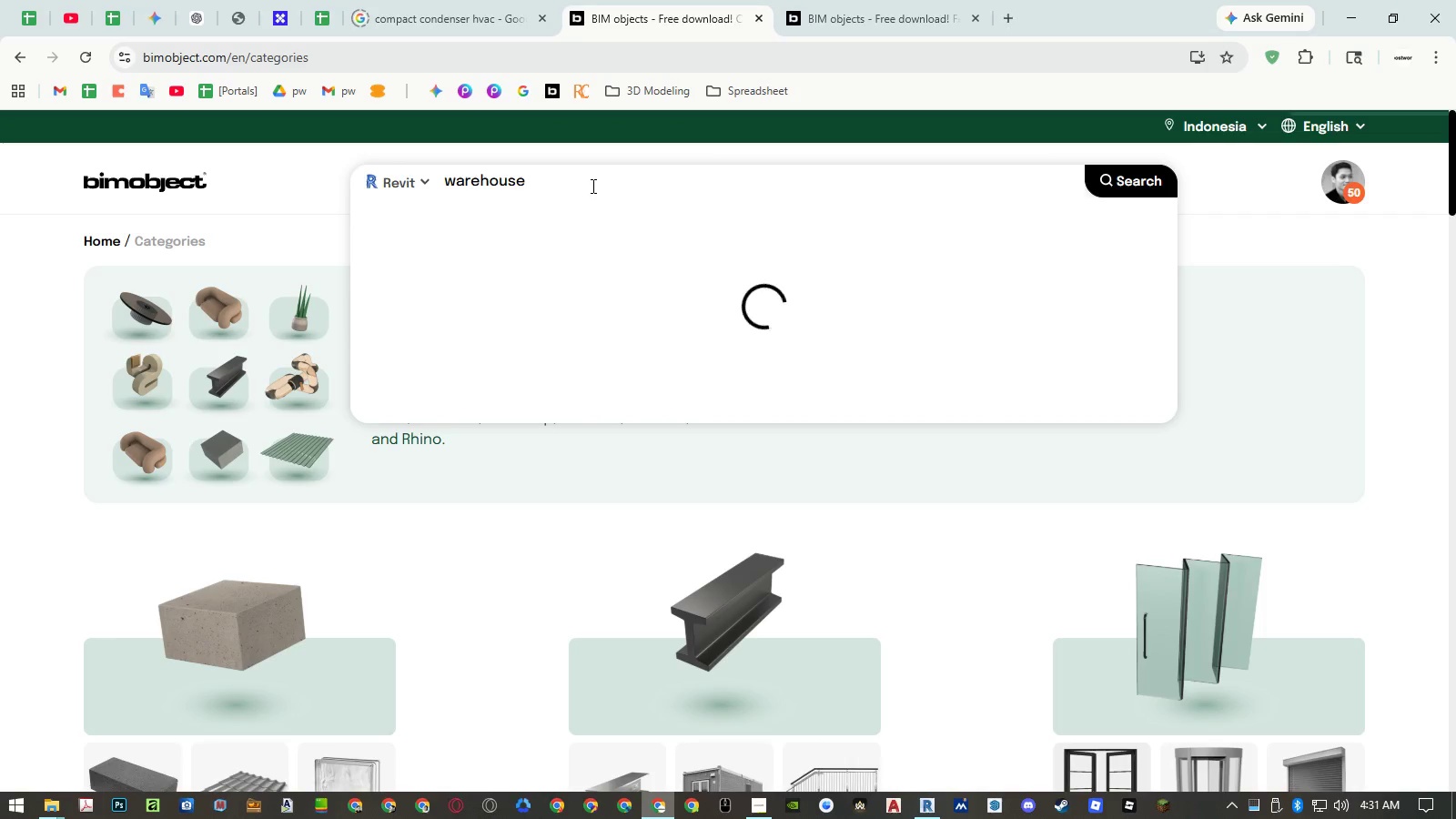 
left_click([1026, 260])
 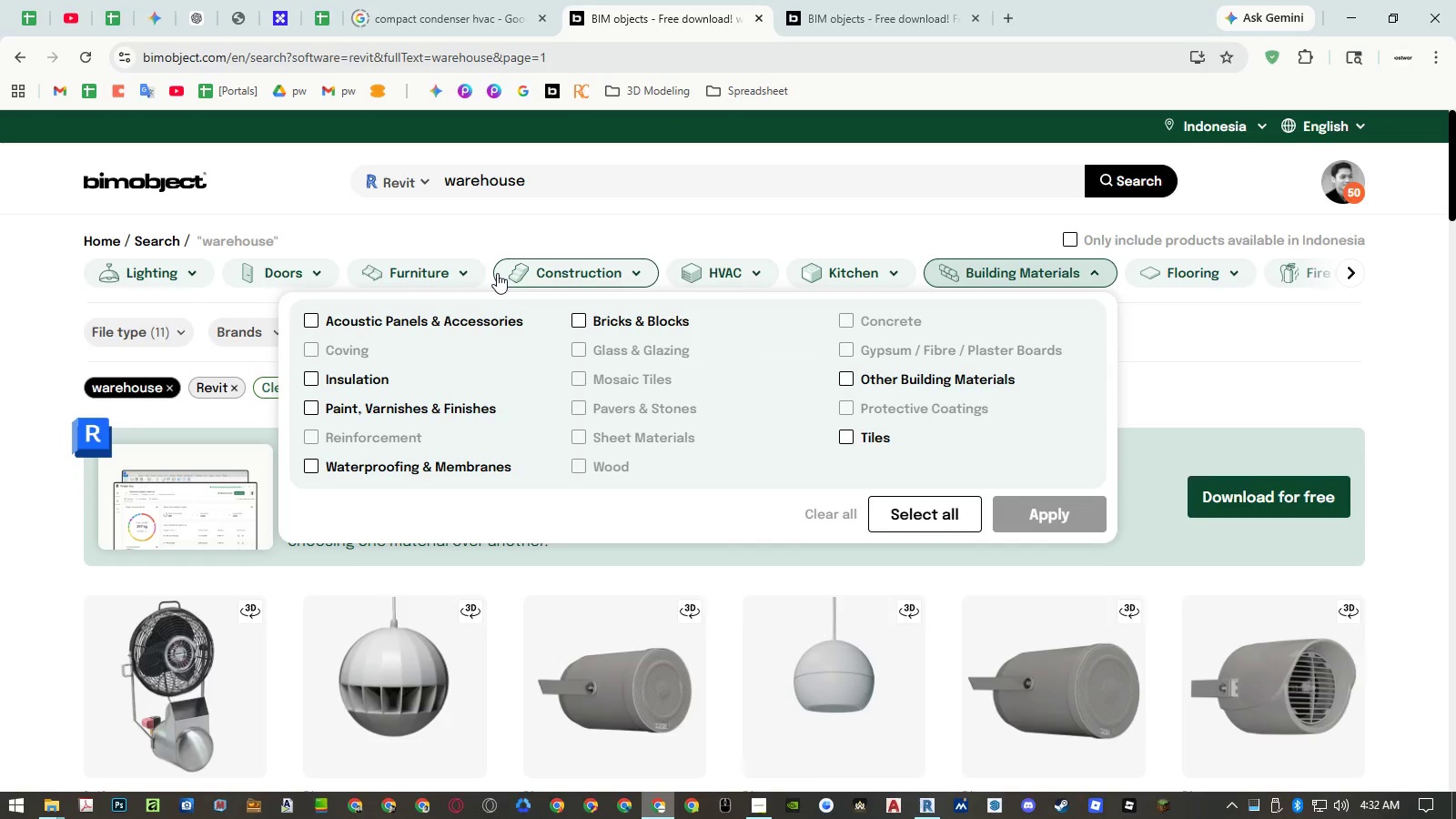 
mouse_move([580, 295])
 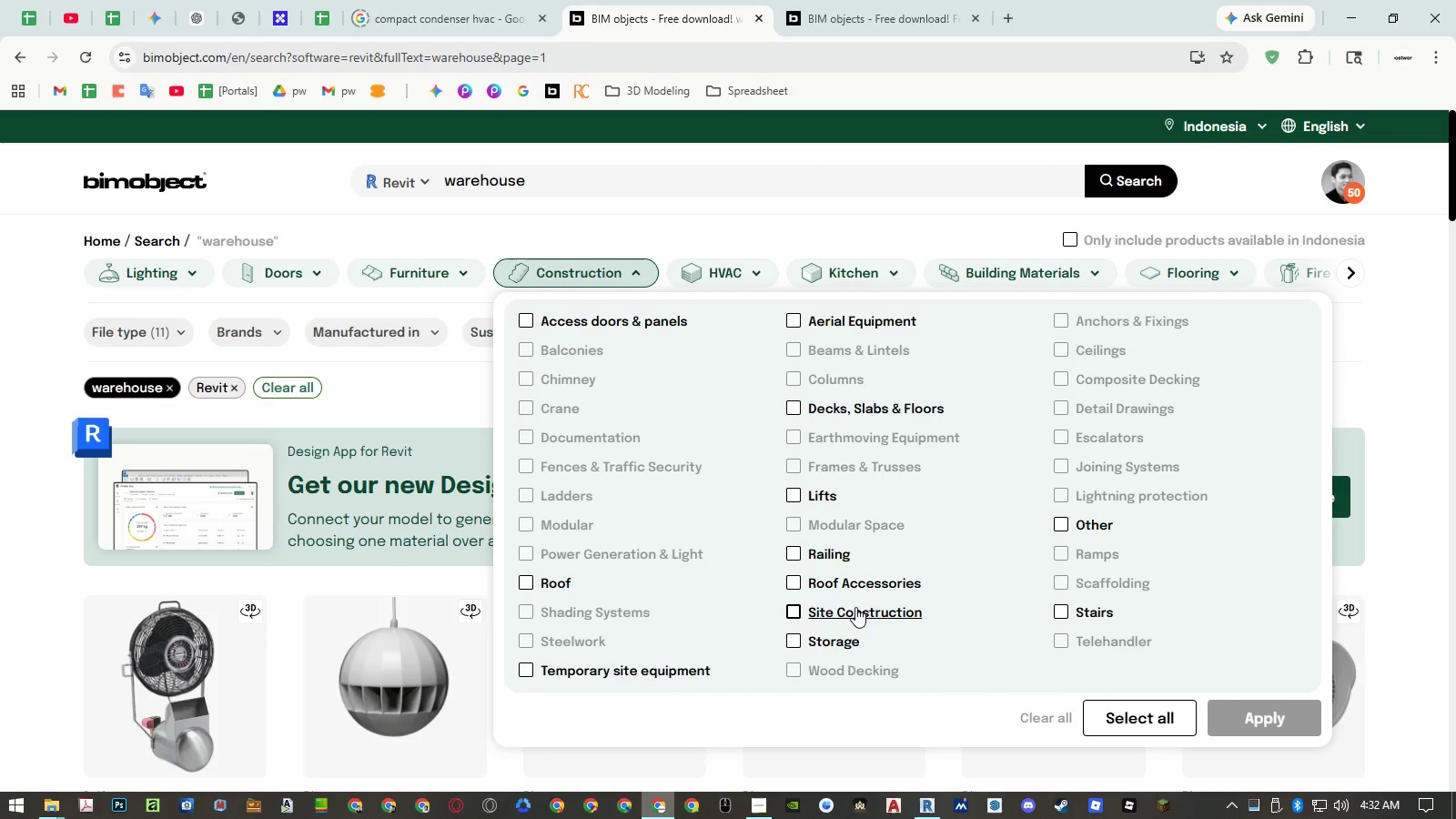 
wait(5.48)
 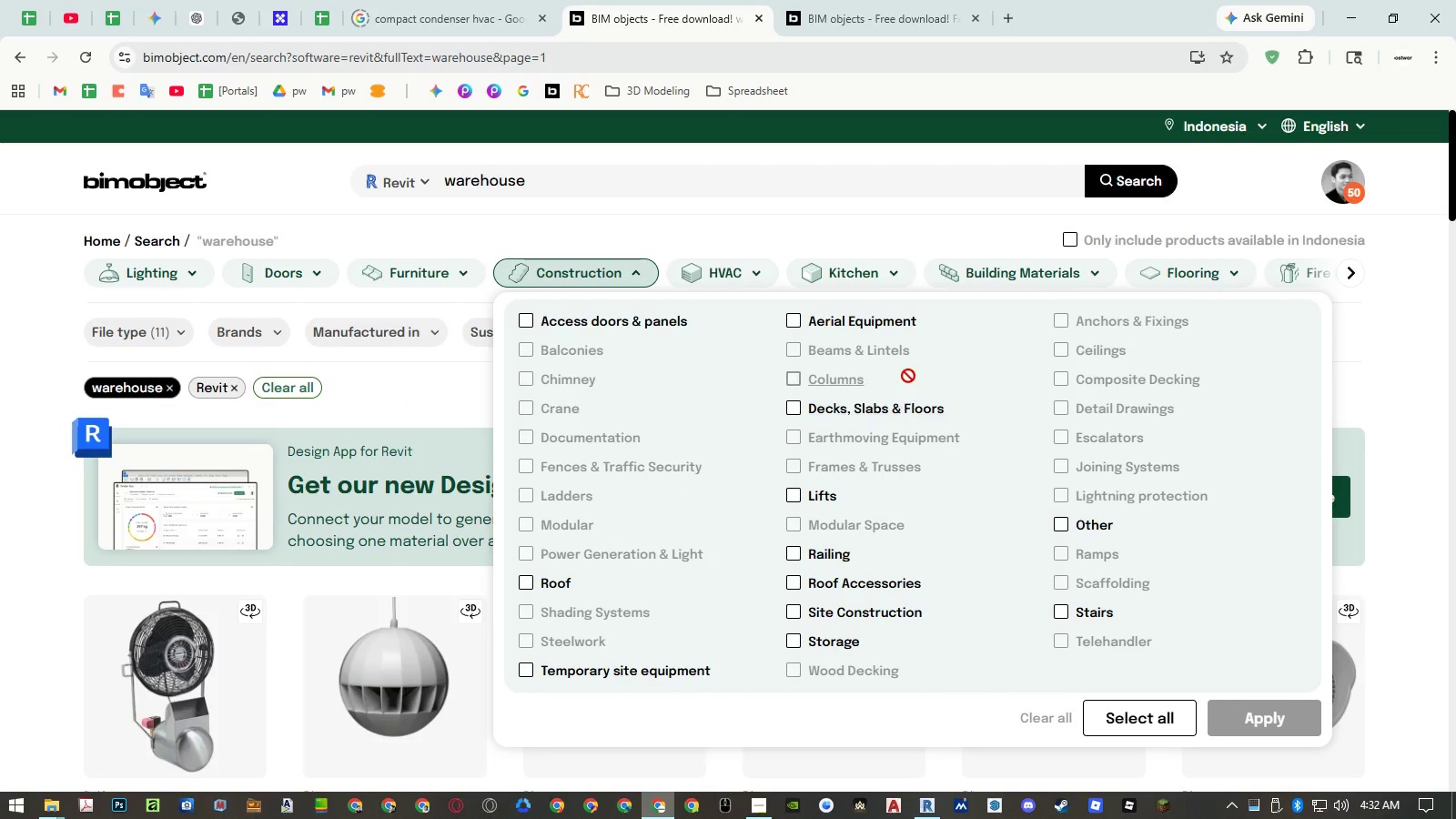 
left_click([791, 612])
 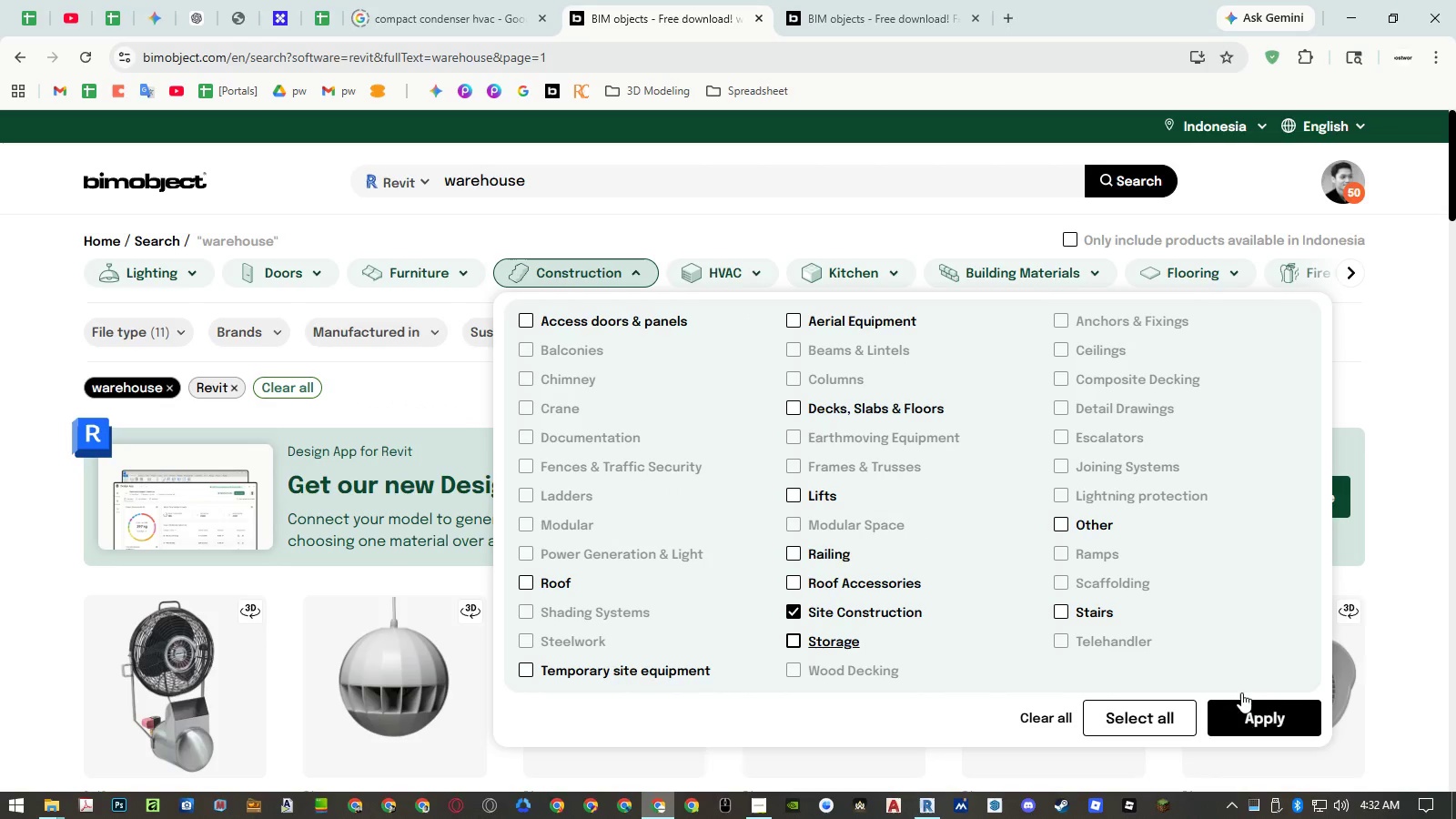 
left_click([1273, 706])
 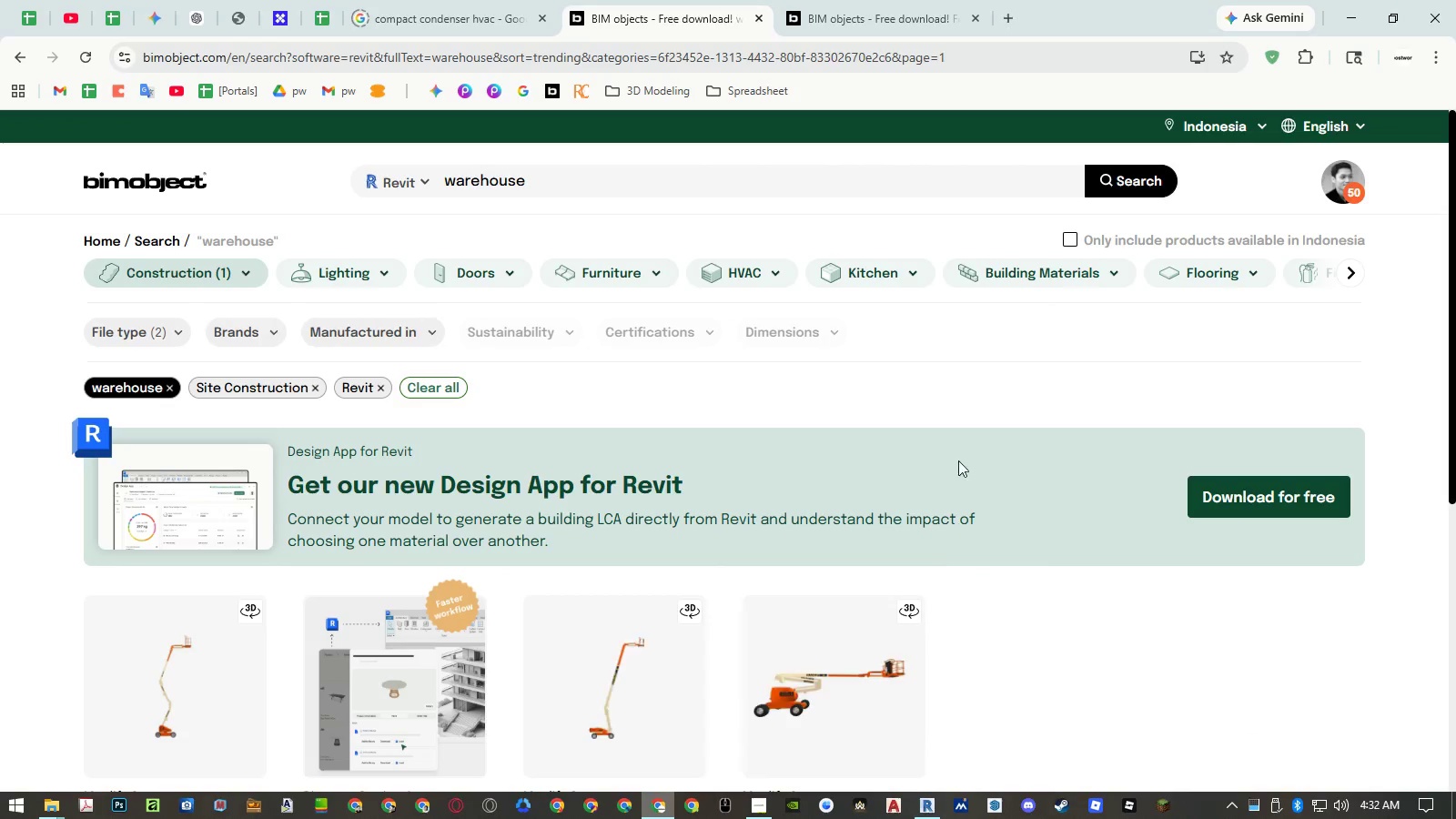 
scroll: coordinate [958, 406], scroll_direction: down, amount: 4.0
 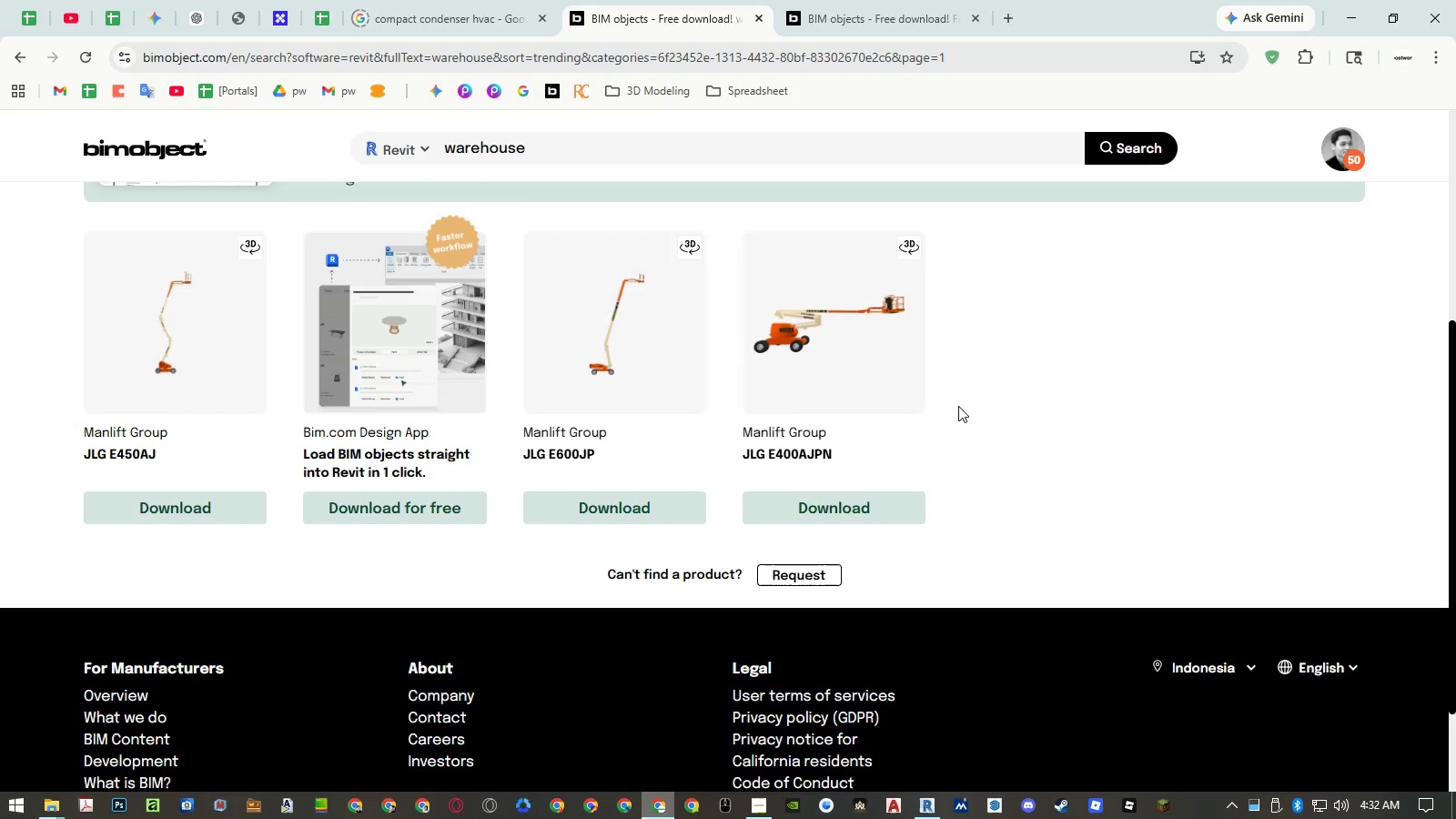 
scroll: coordinate [958, 406], scroll_direction: up, amount: 5.0
 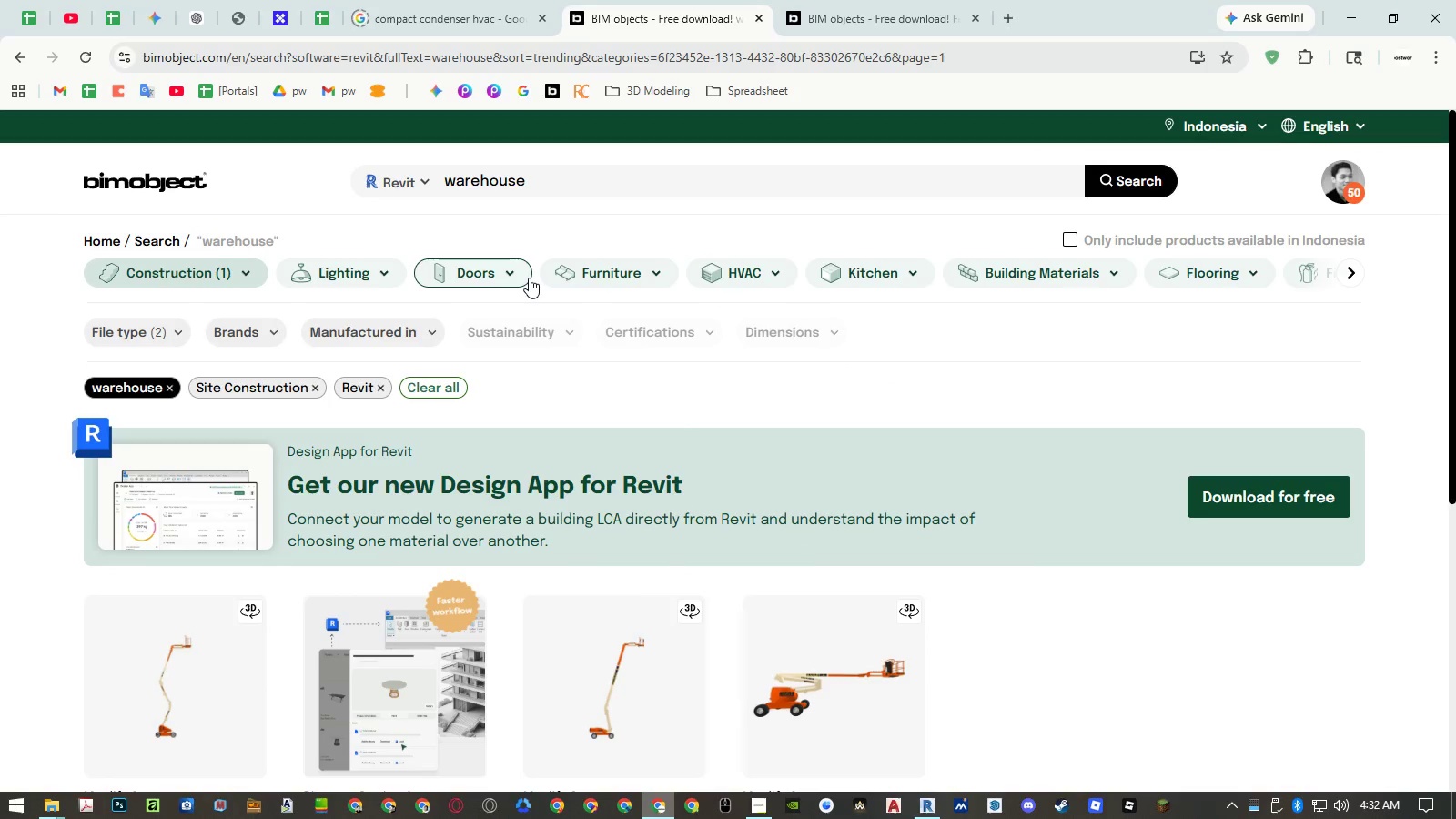 
left_click([222, 268])
 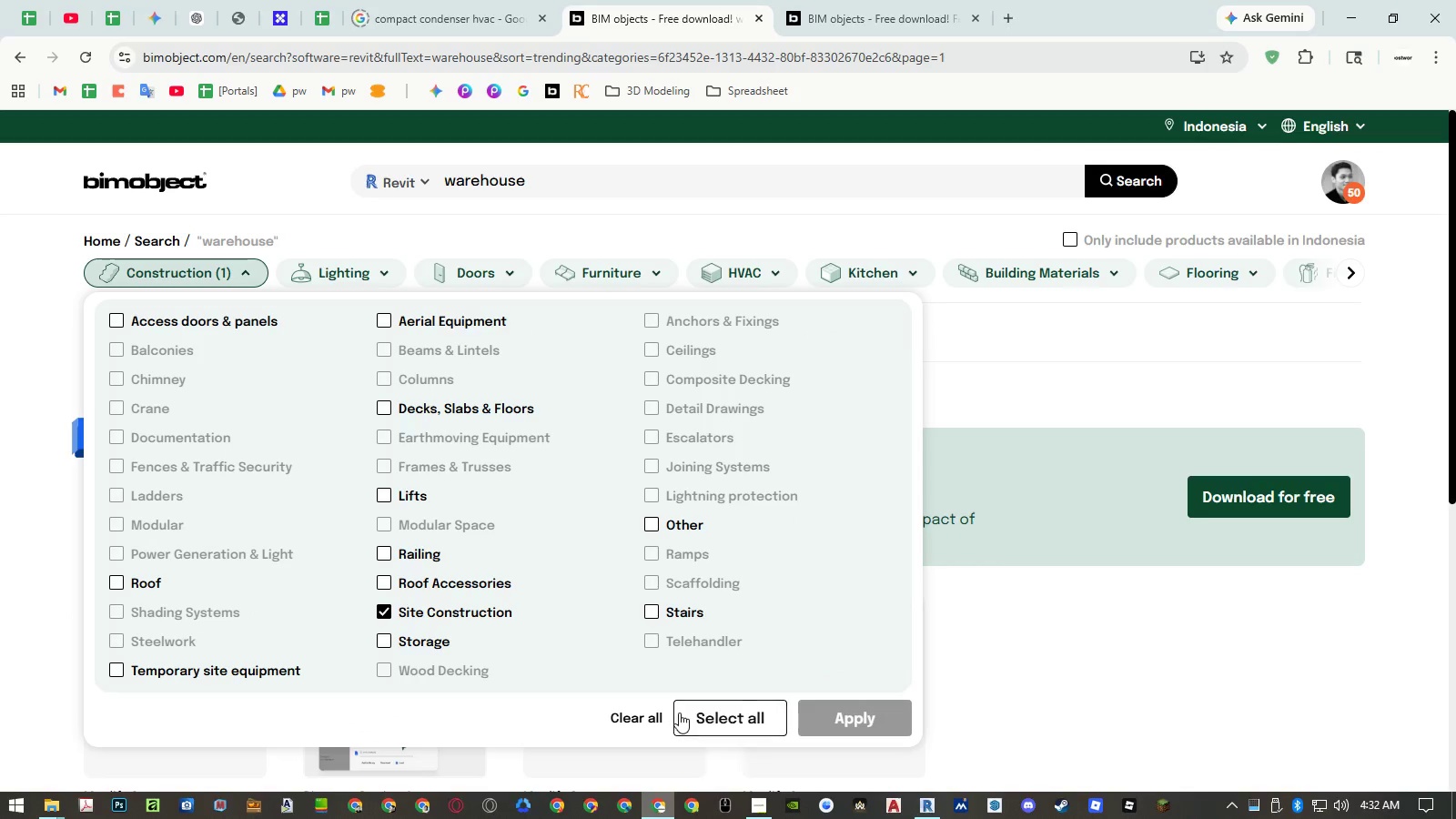 
left_click([647, 713])
 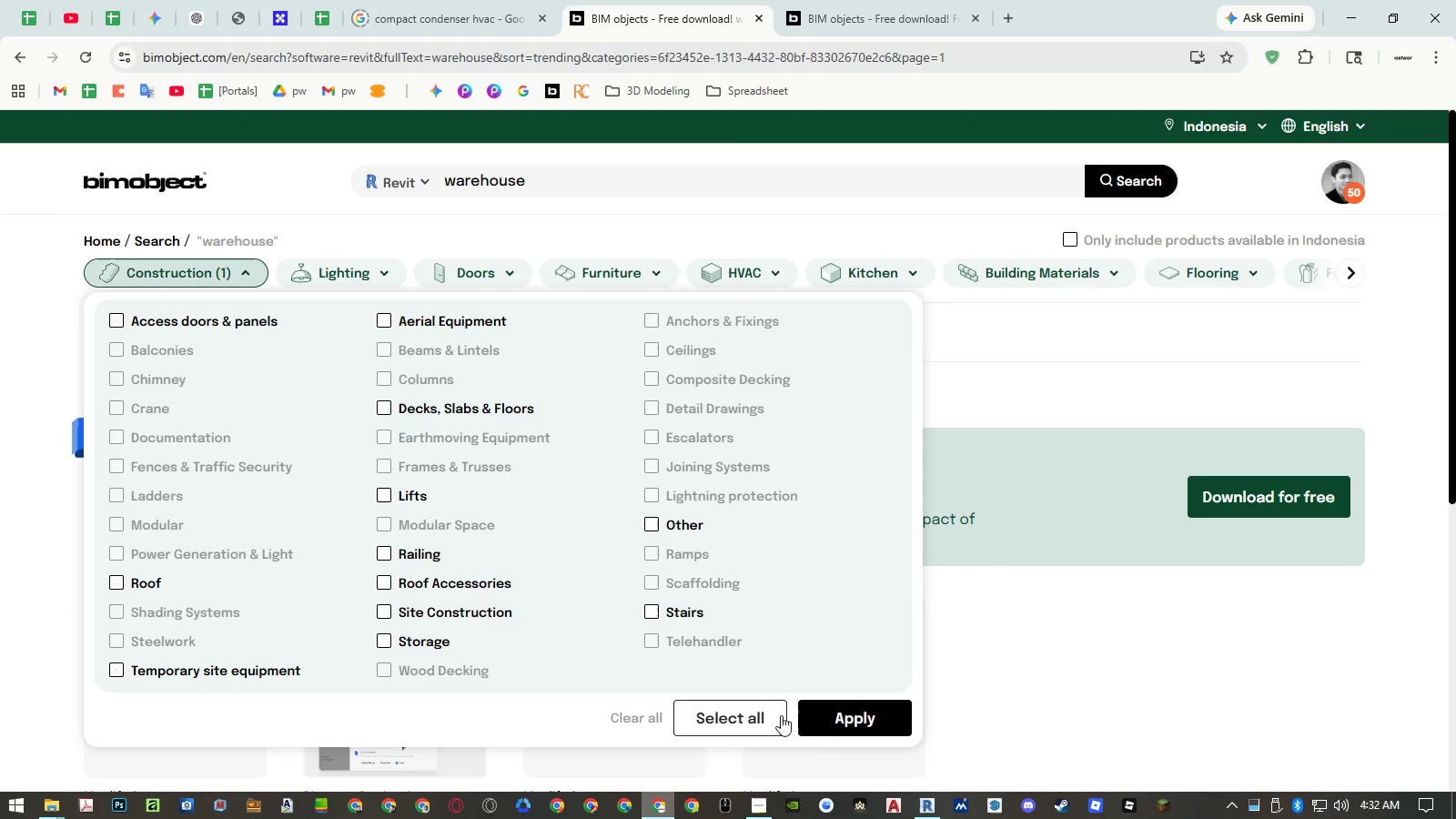 
left_click([882, 717])
 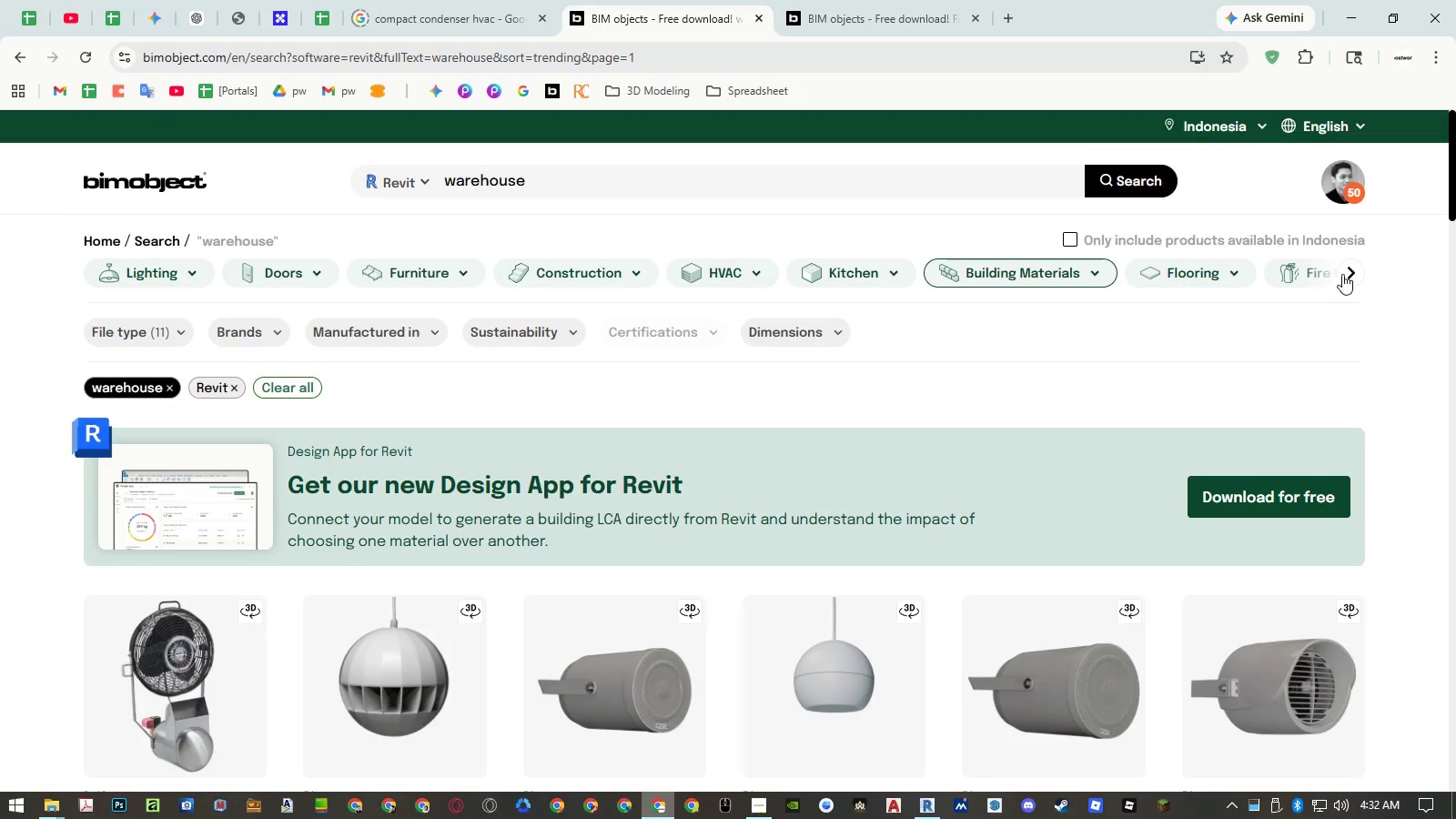 
left_click([1350, 269])
 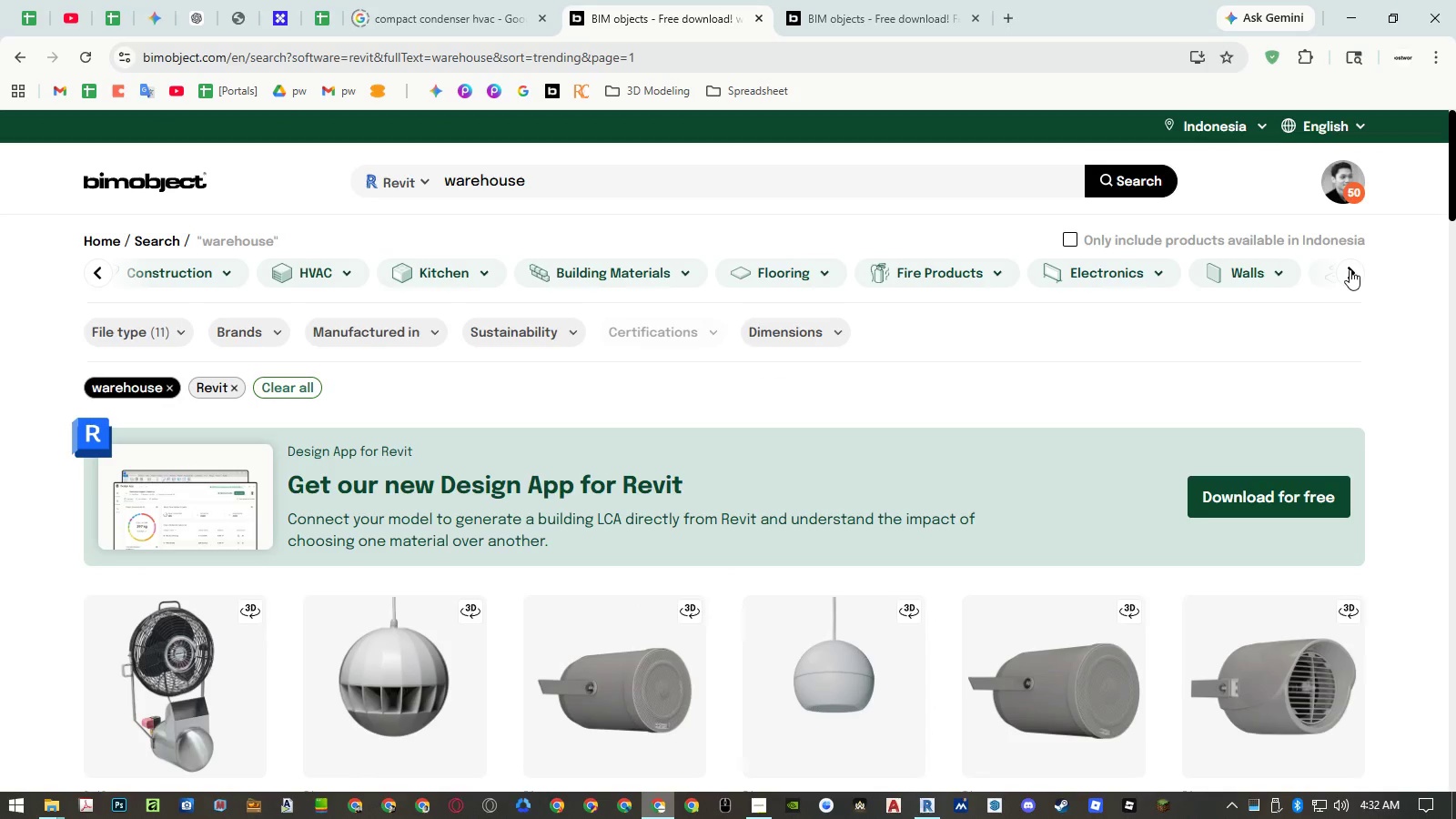 
left_click([1350, 269])
 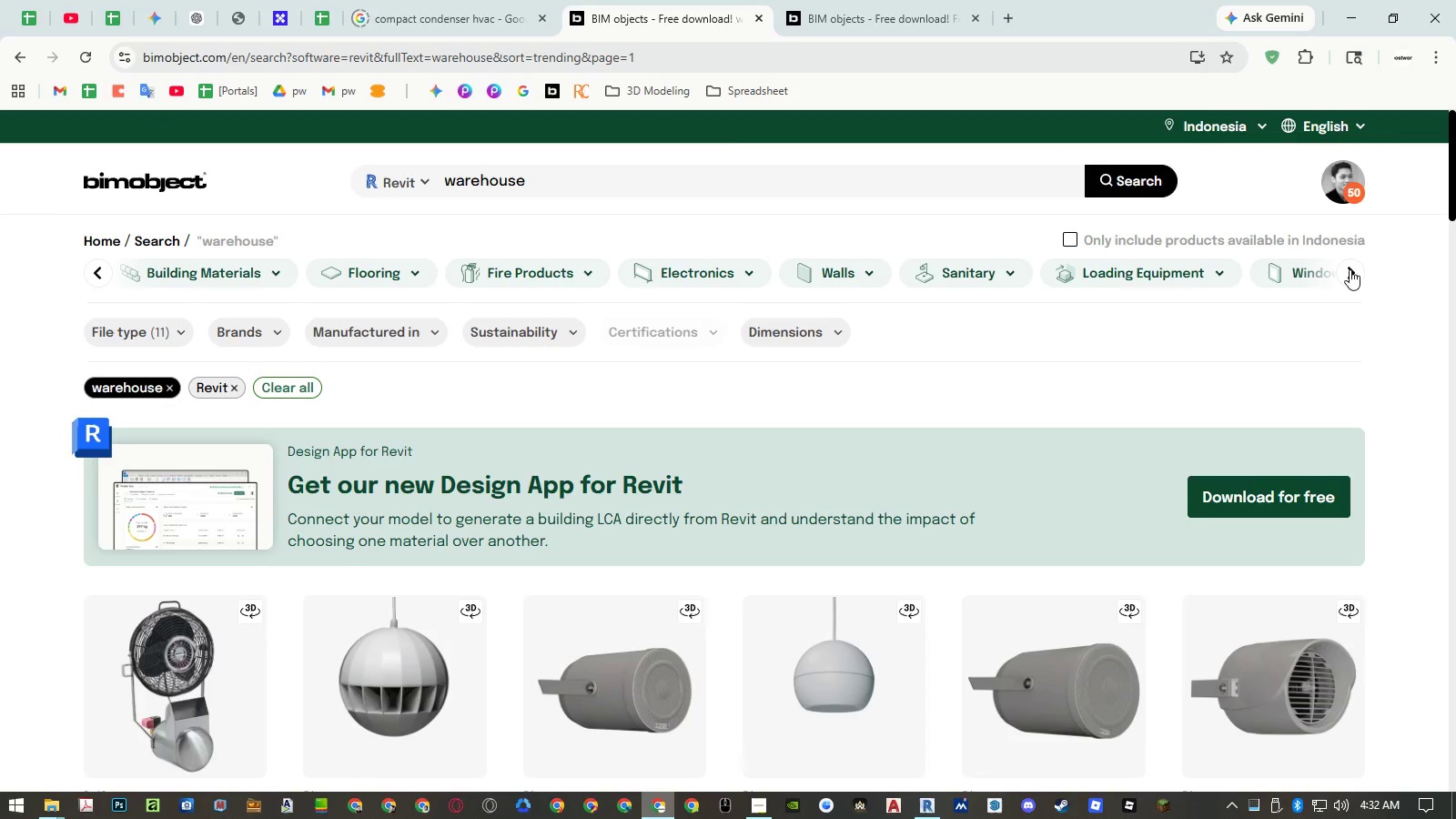 
left_click([1350, 269])
 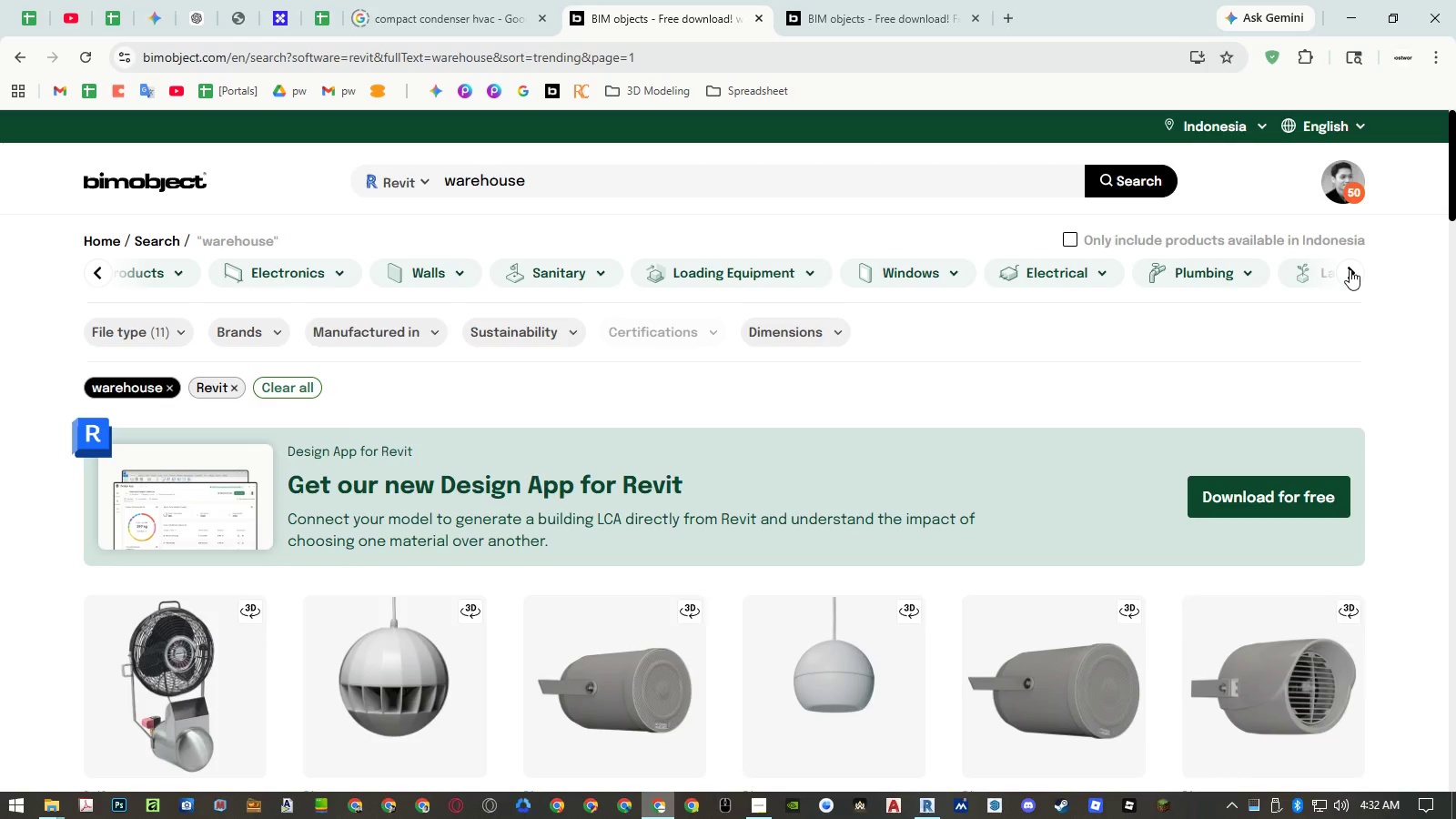 
left_click([1350, 269])
 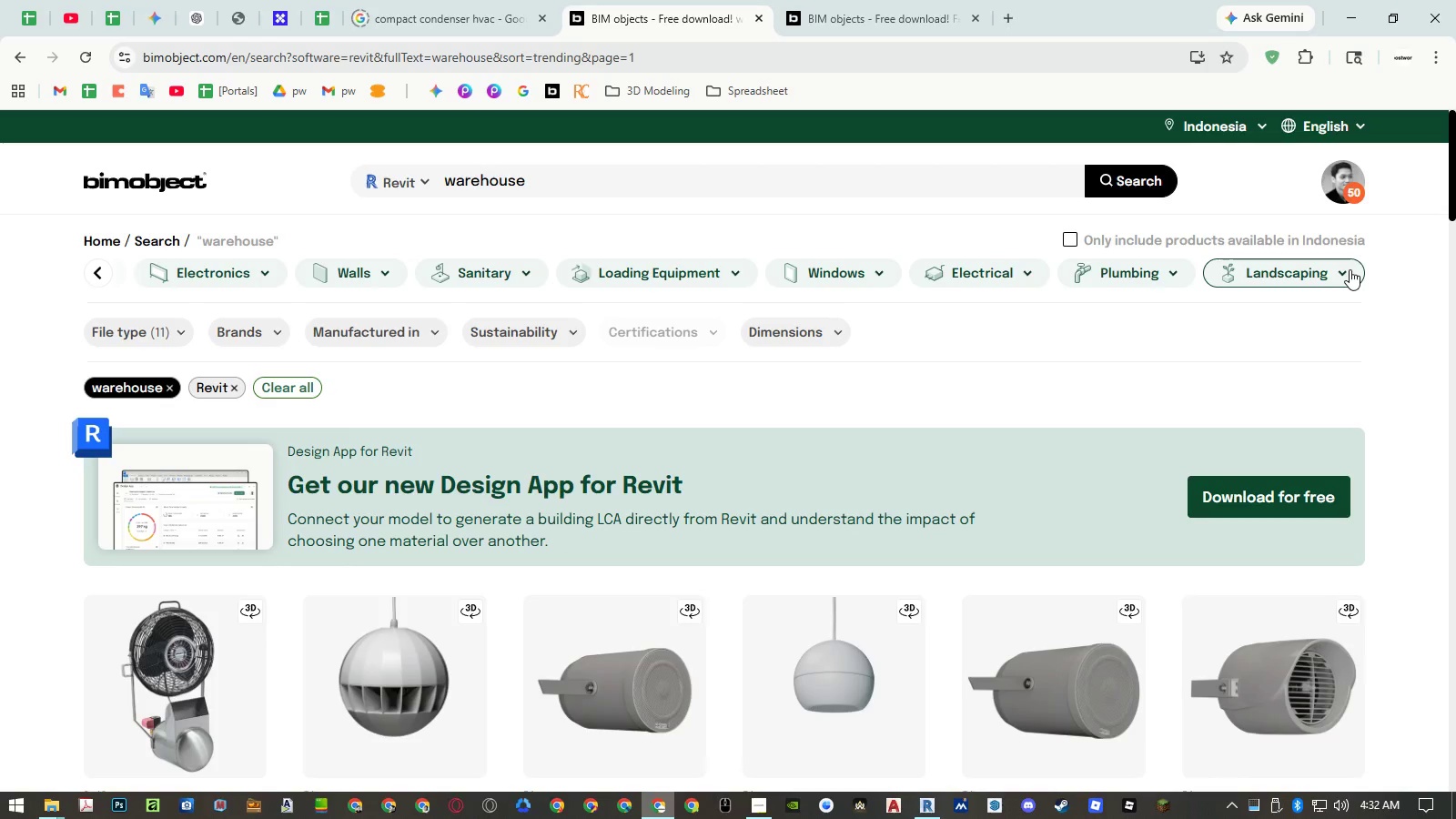 
left_click([1284, 278])
 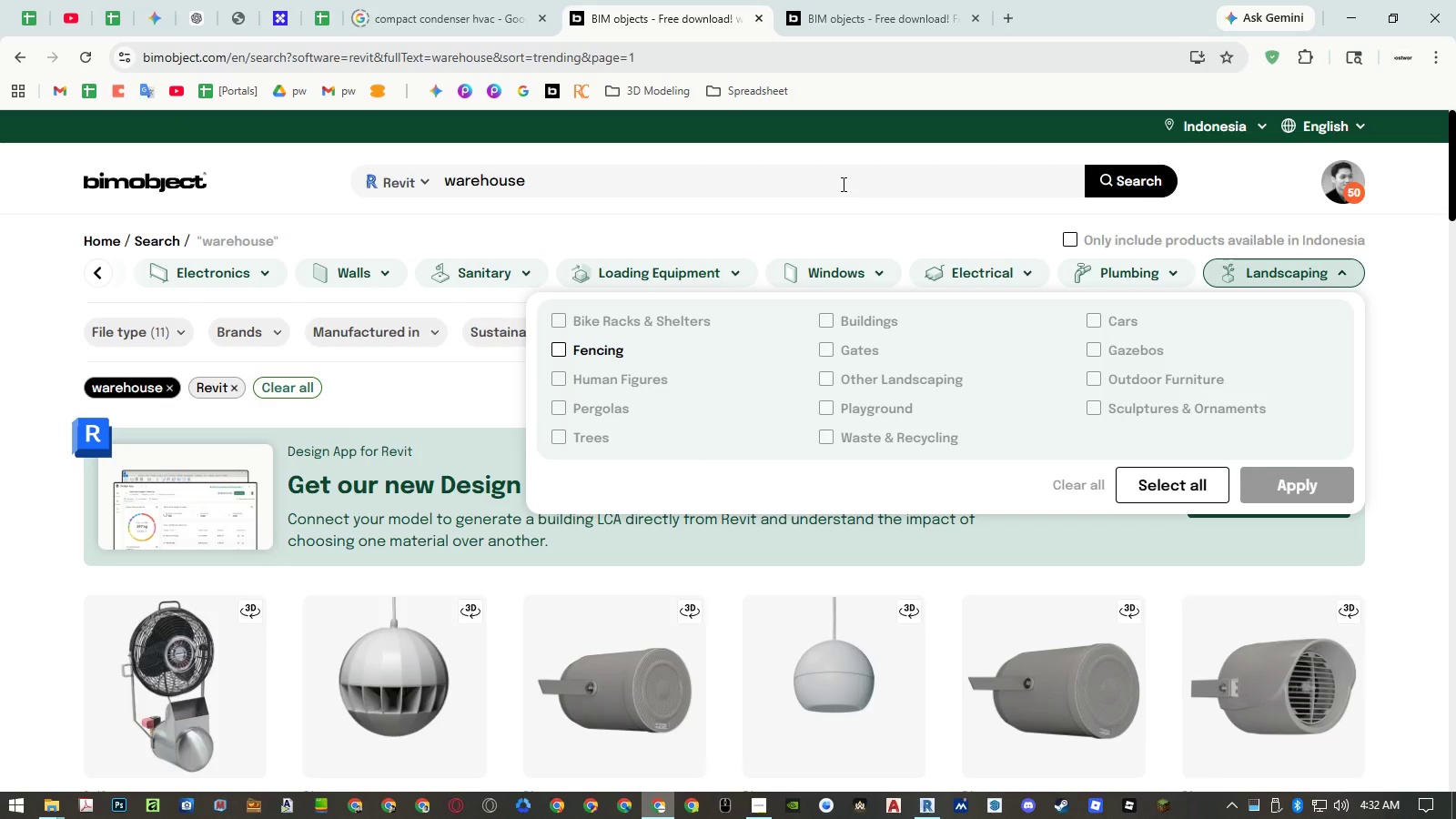 
wait(5.36)
 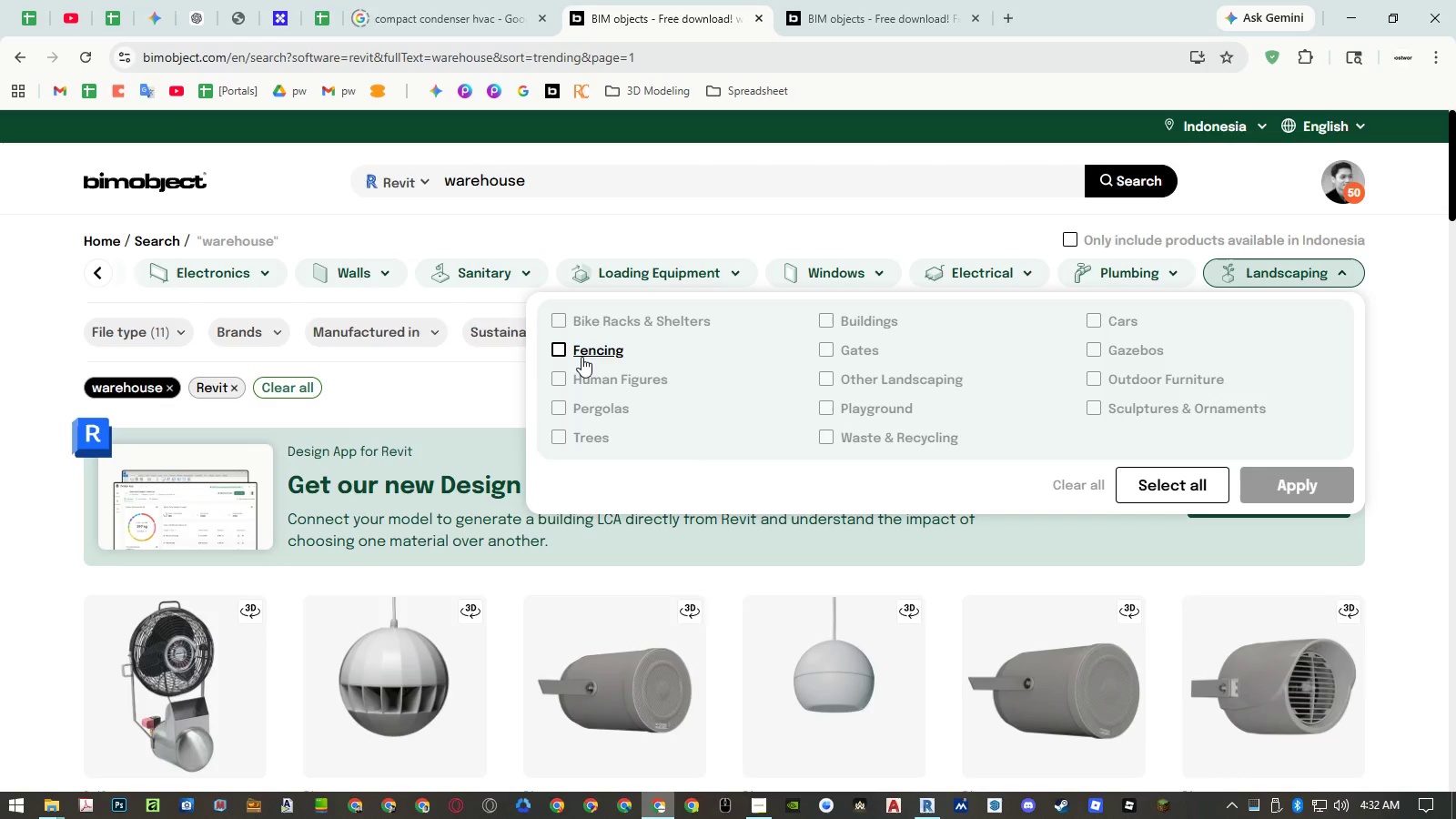 
double_click([842, 184])
 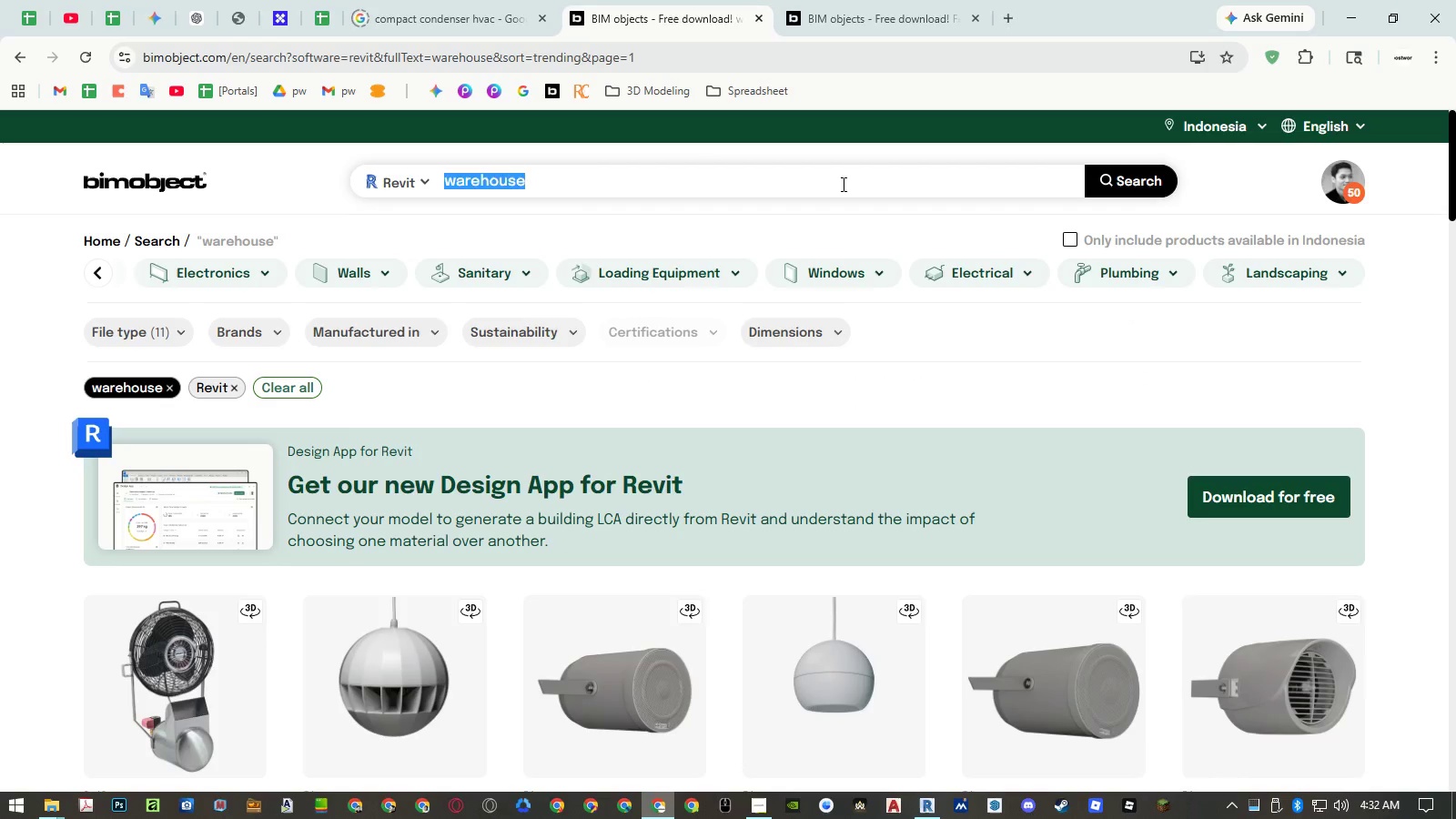 
key(Backspace)
 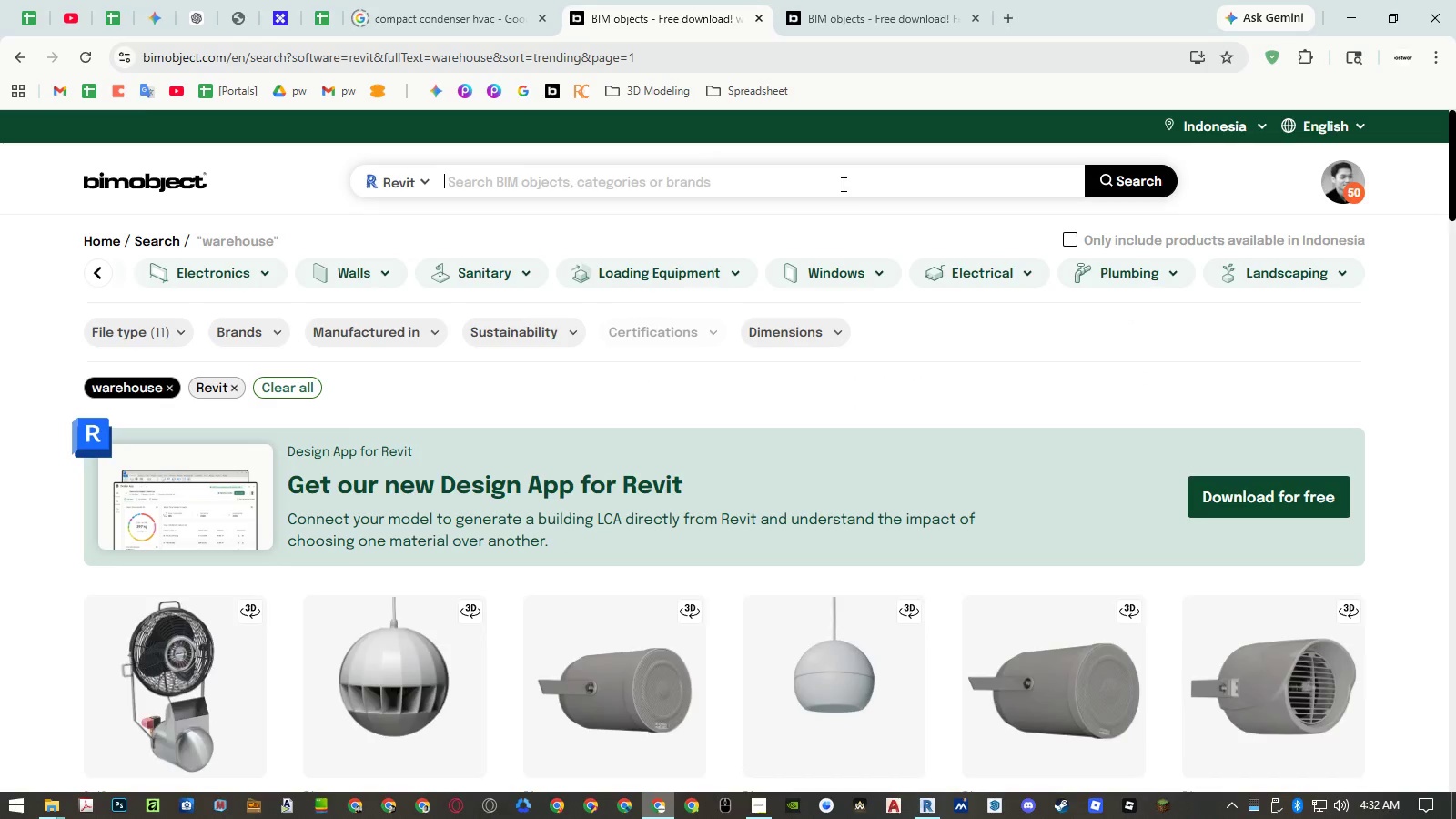 
key(Enter)
 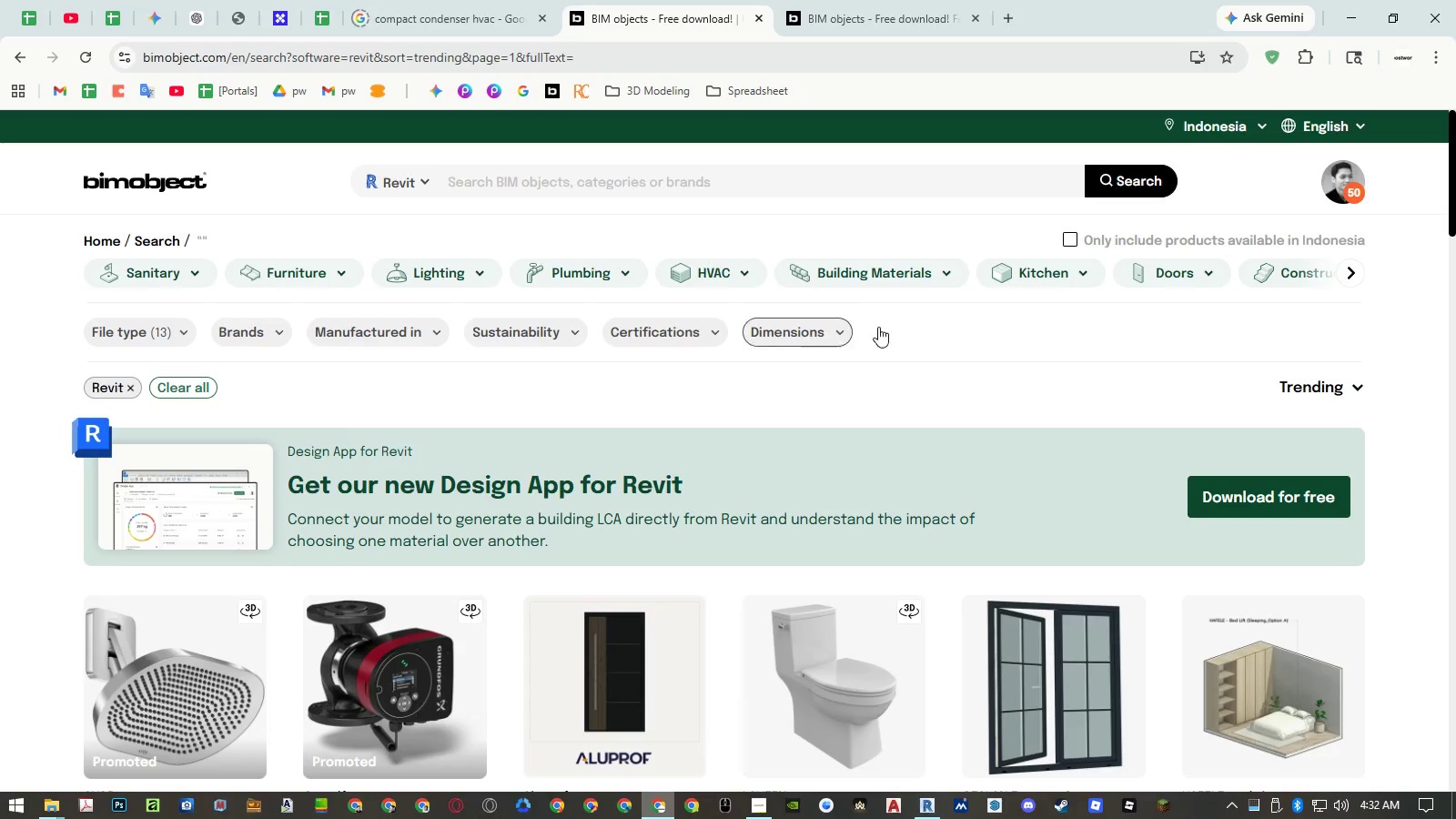 
left_click([1344, 272])
 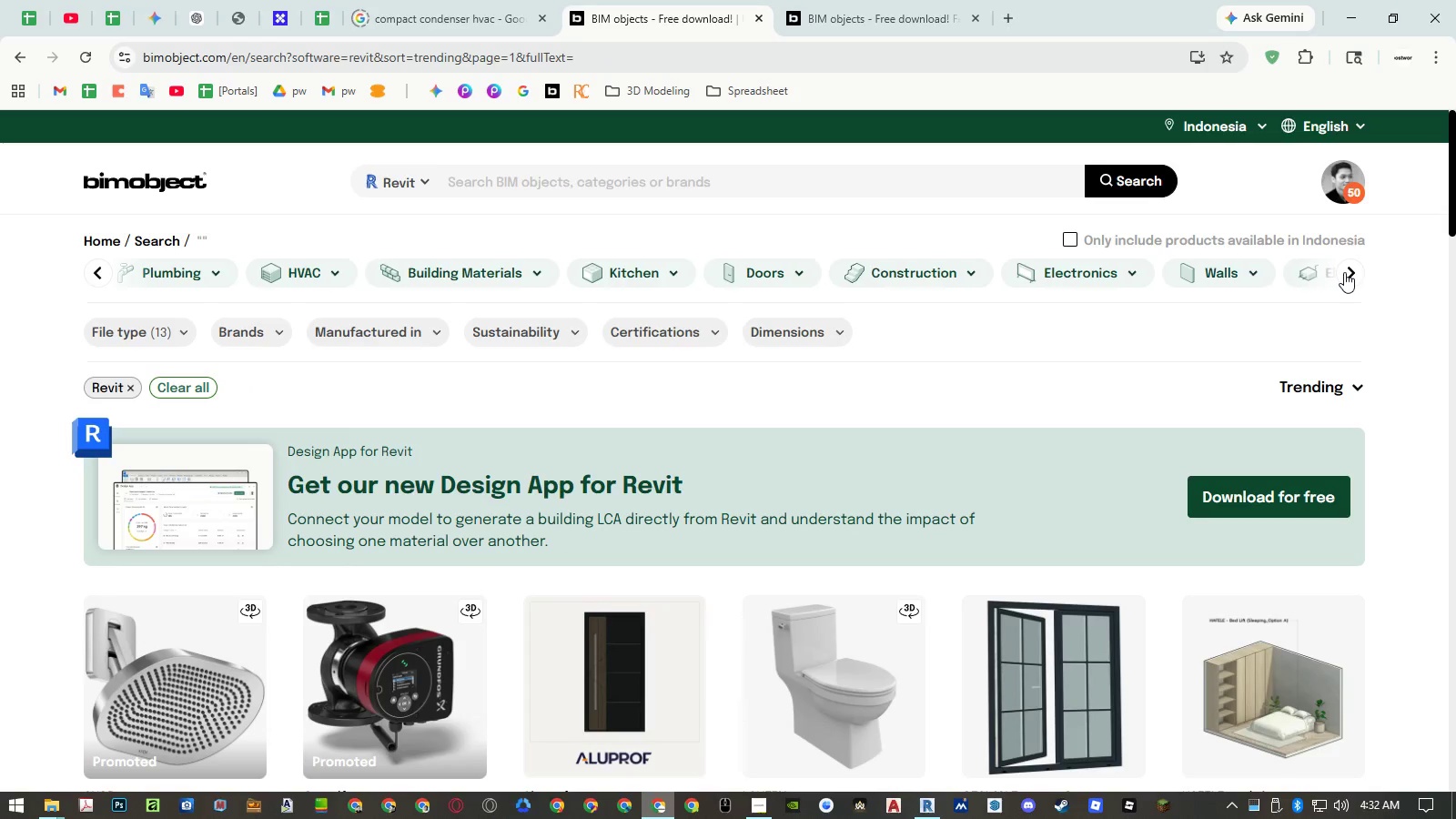 
left_click([1344, 272])
 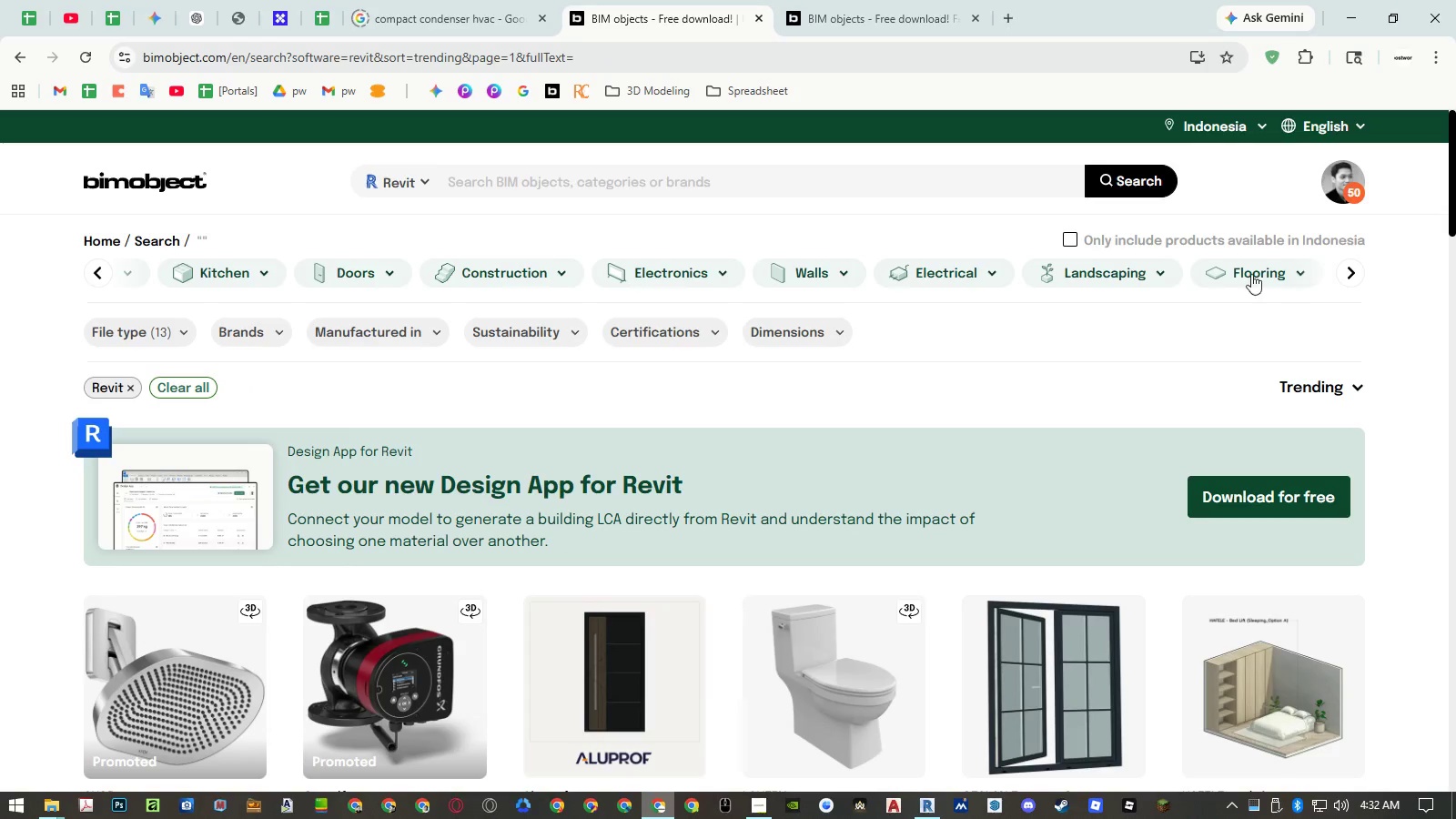 
left_click([1116, 275])
 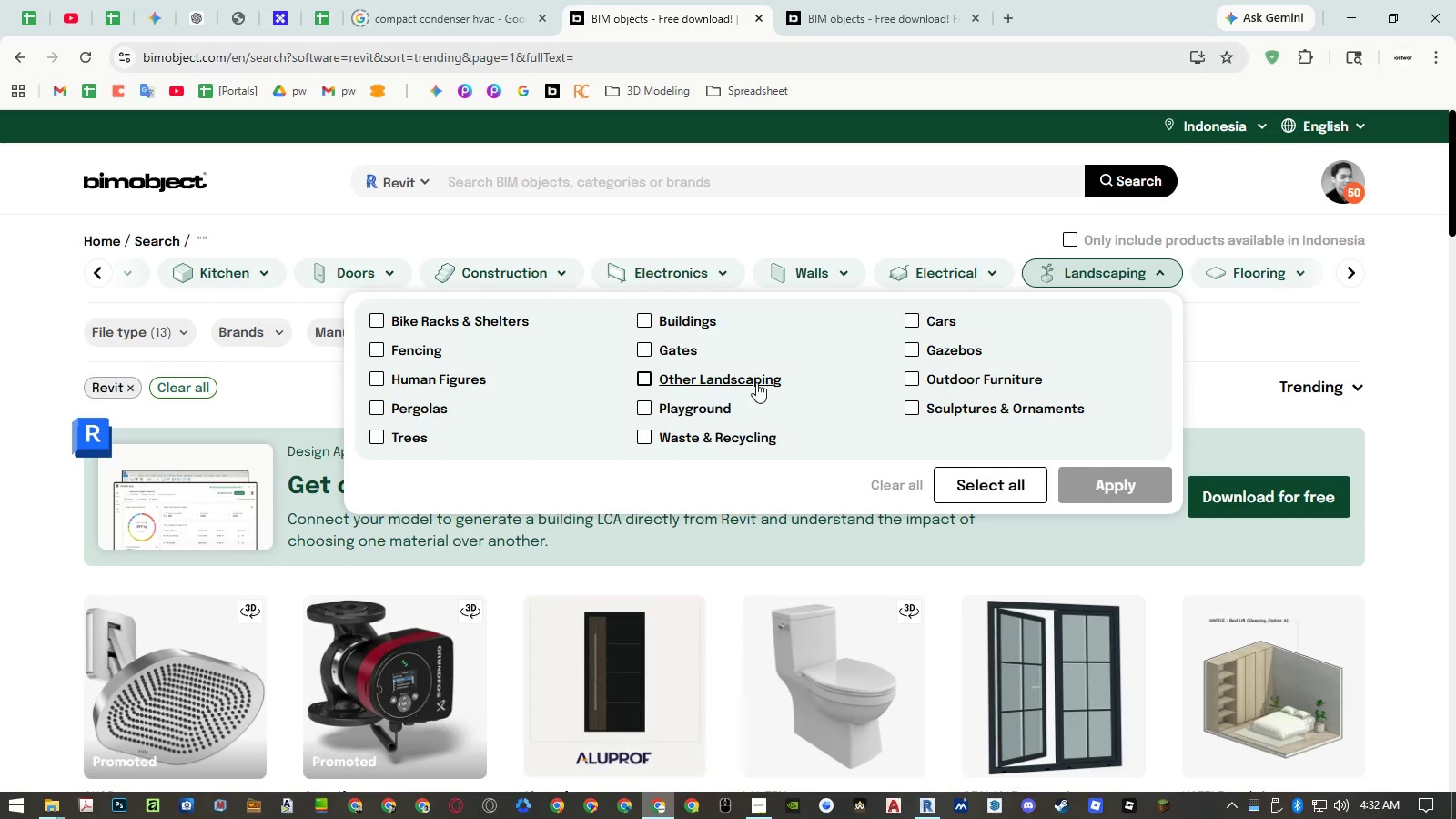 
left_click([642, 323])
 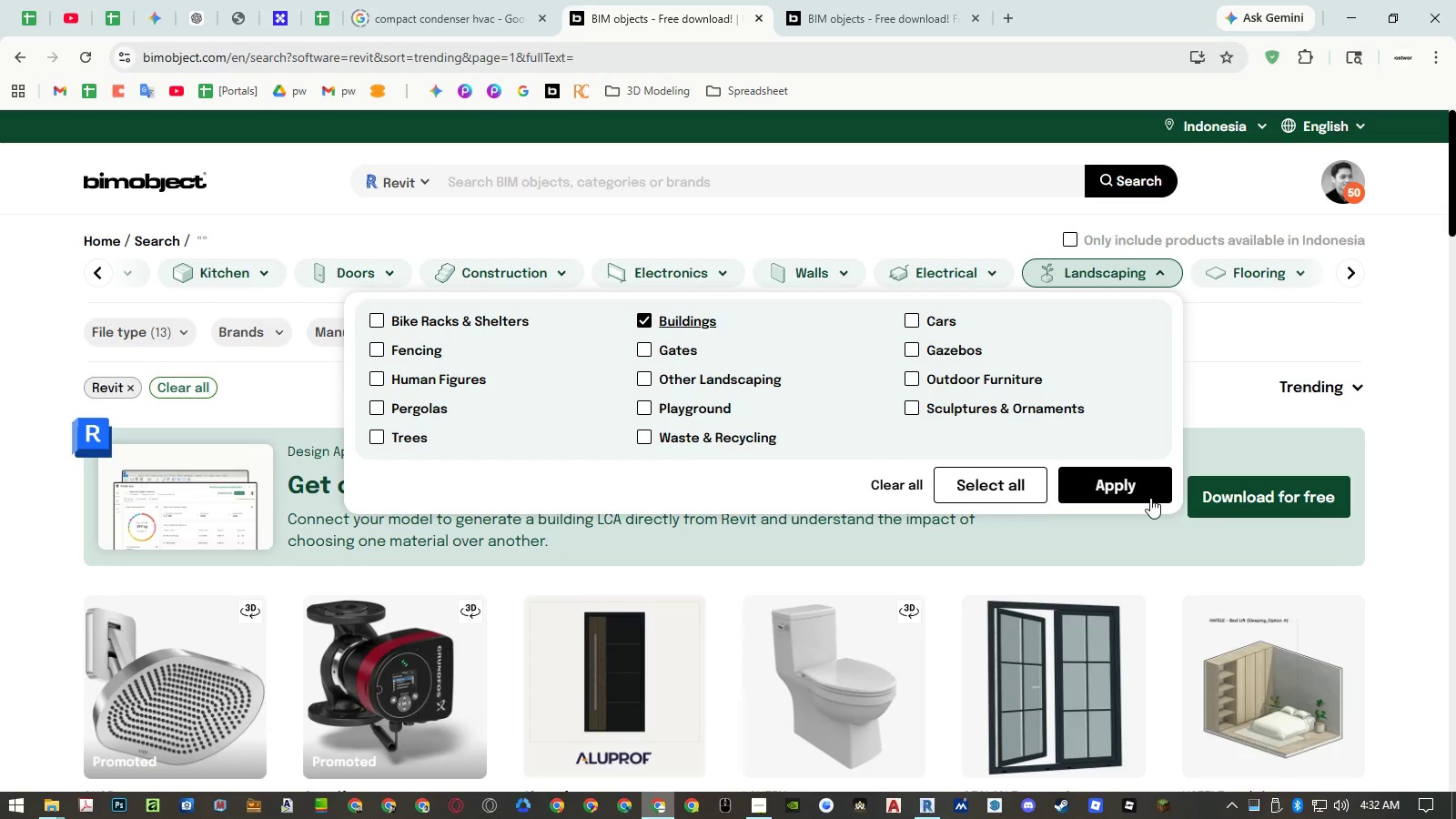 
left_click([1152, 498])
 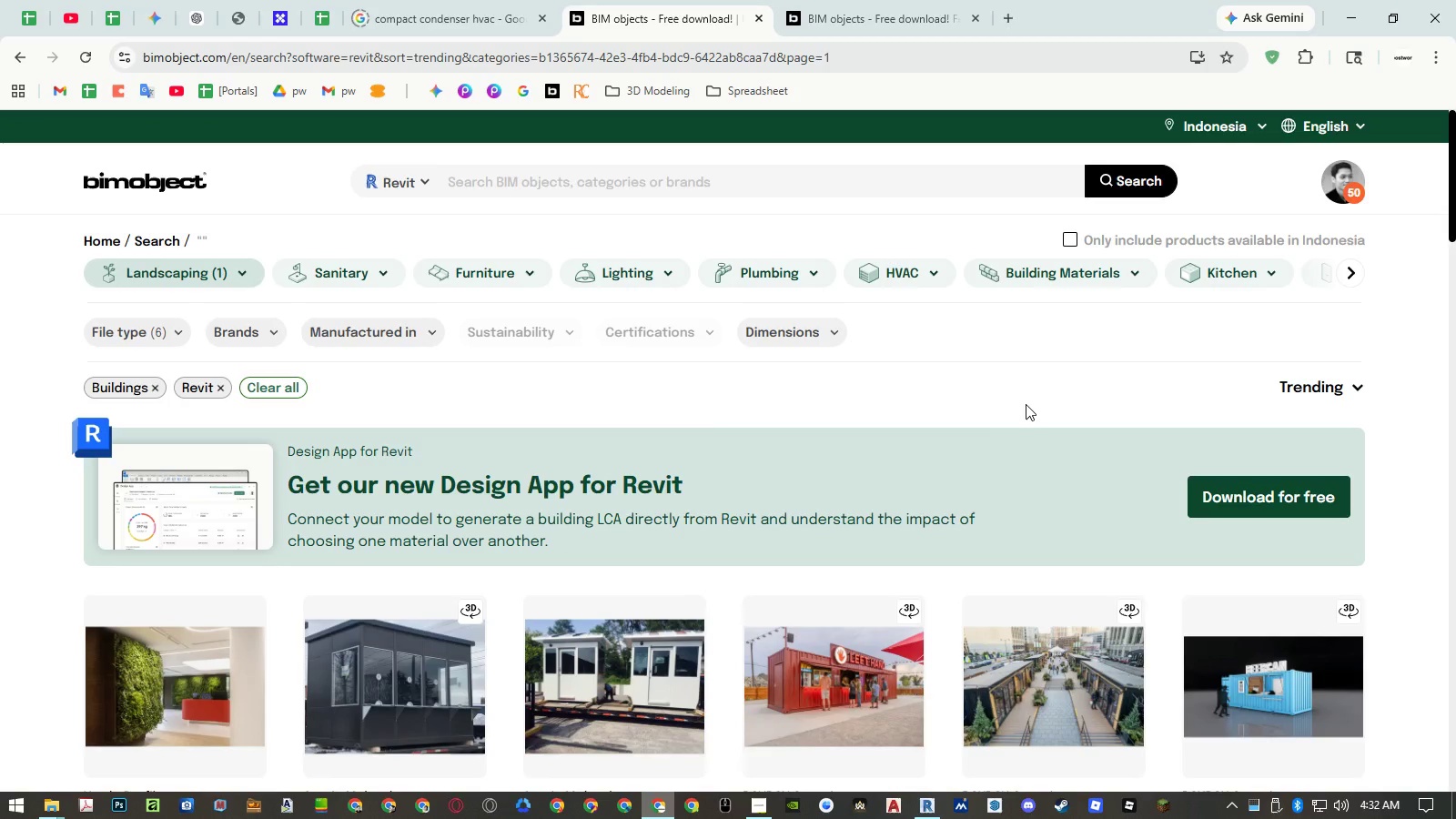 
scroll: coordinate [1023, 399], scroll_direction: down, amount: 23.0
 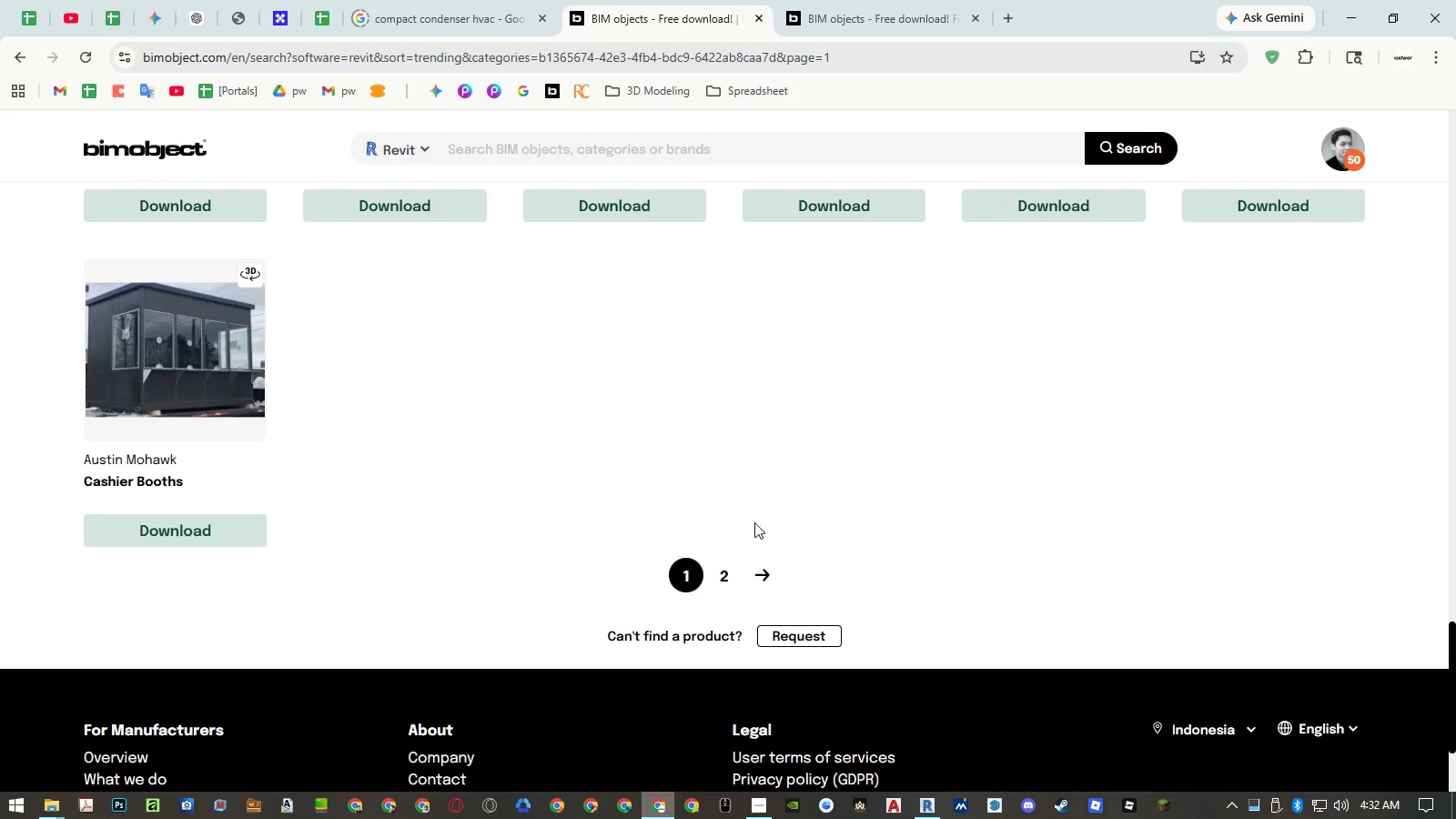 
left_click([724, 581])
 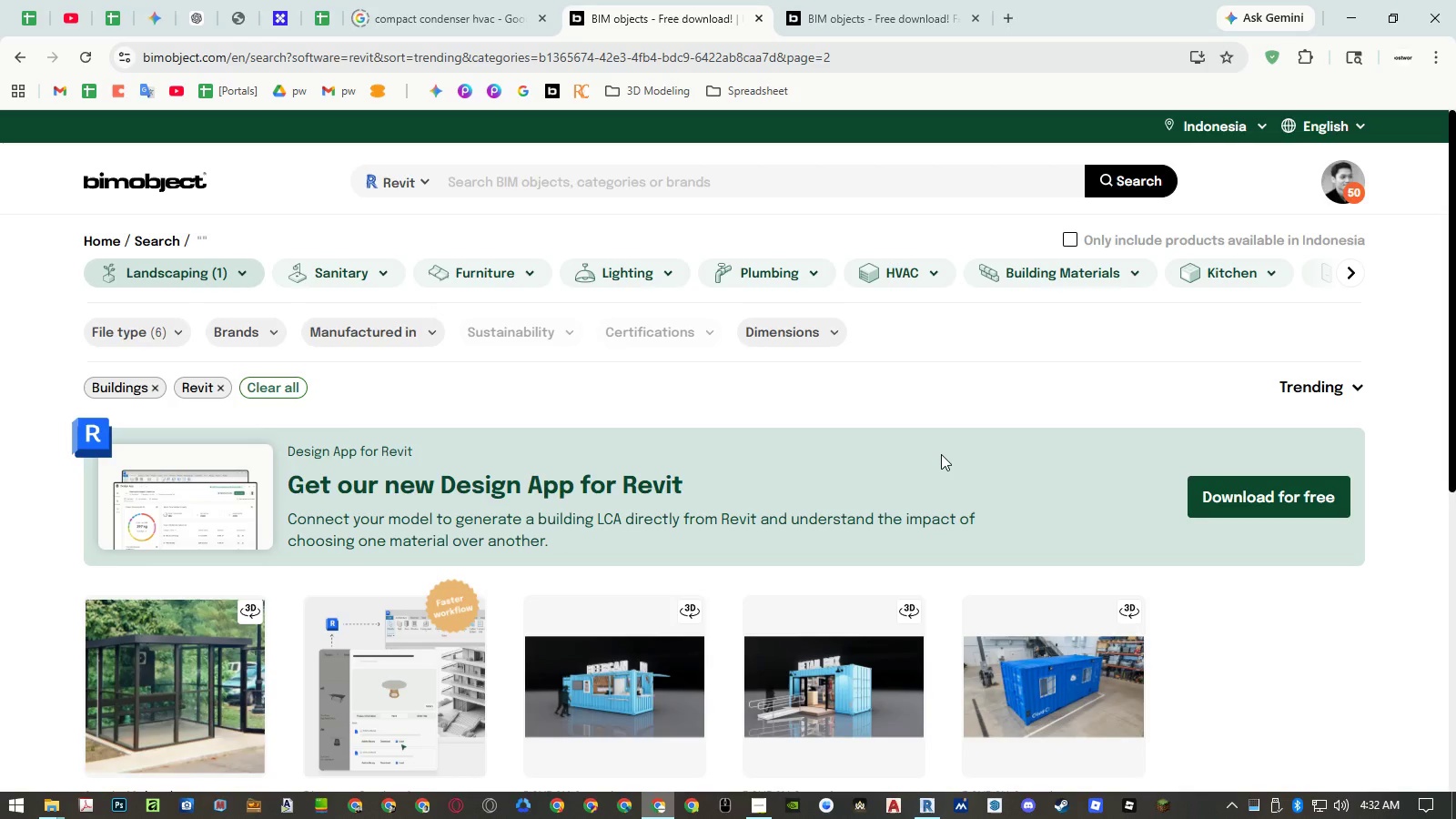 
scroll: coordinate [941, 454], scroll_direction: down, amount: 3.0
 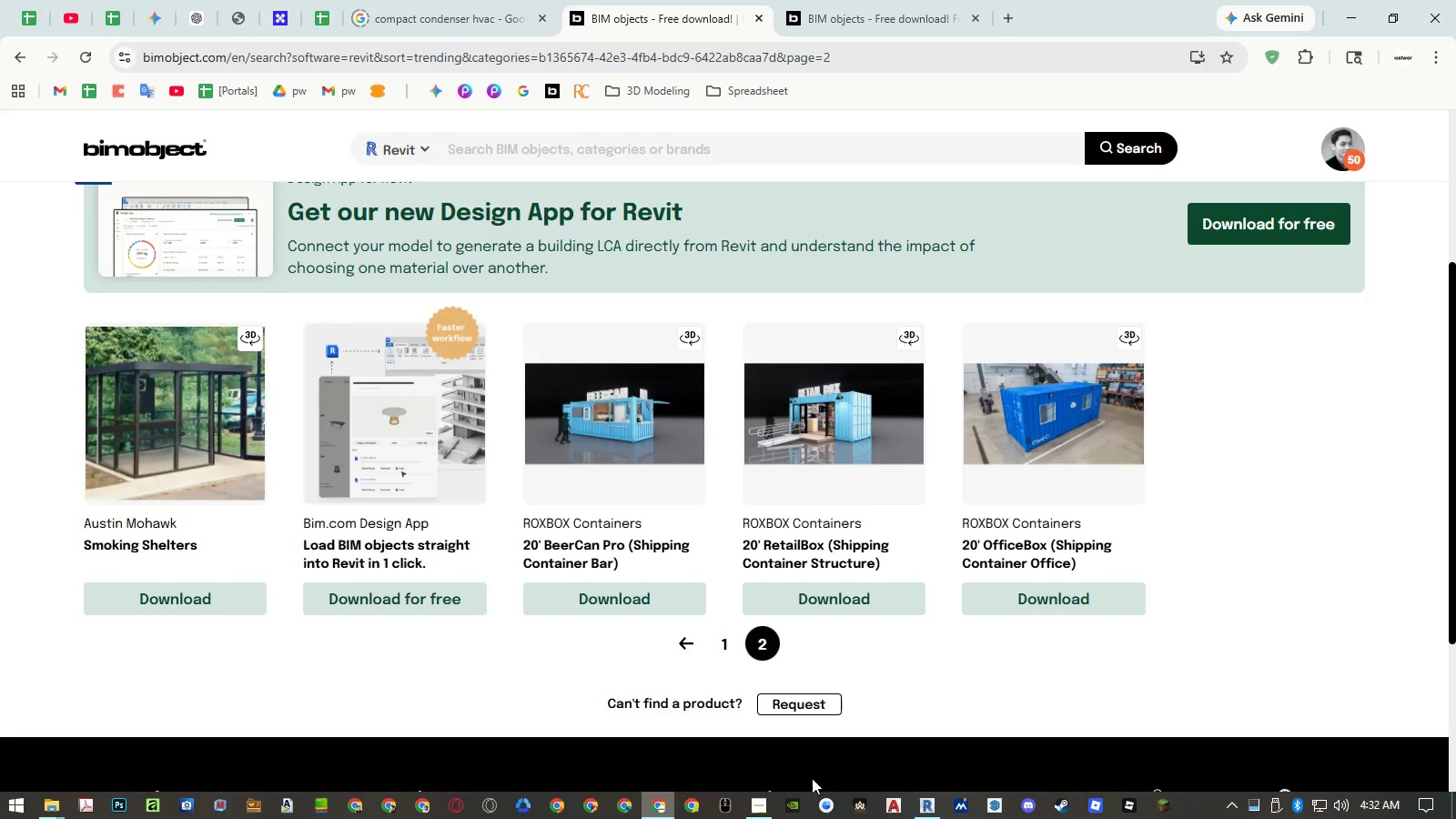 
left_click([921, 812])
 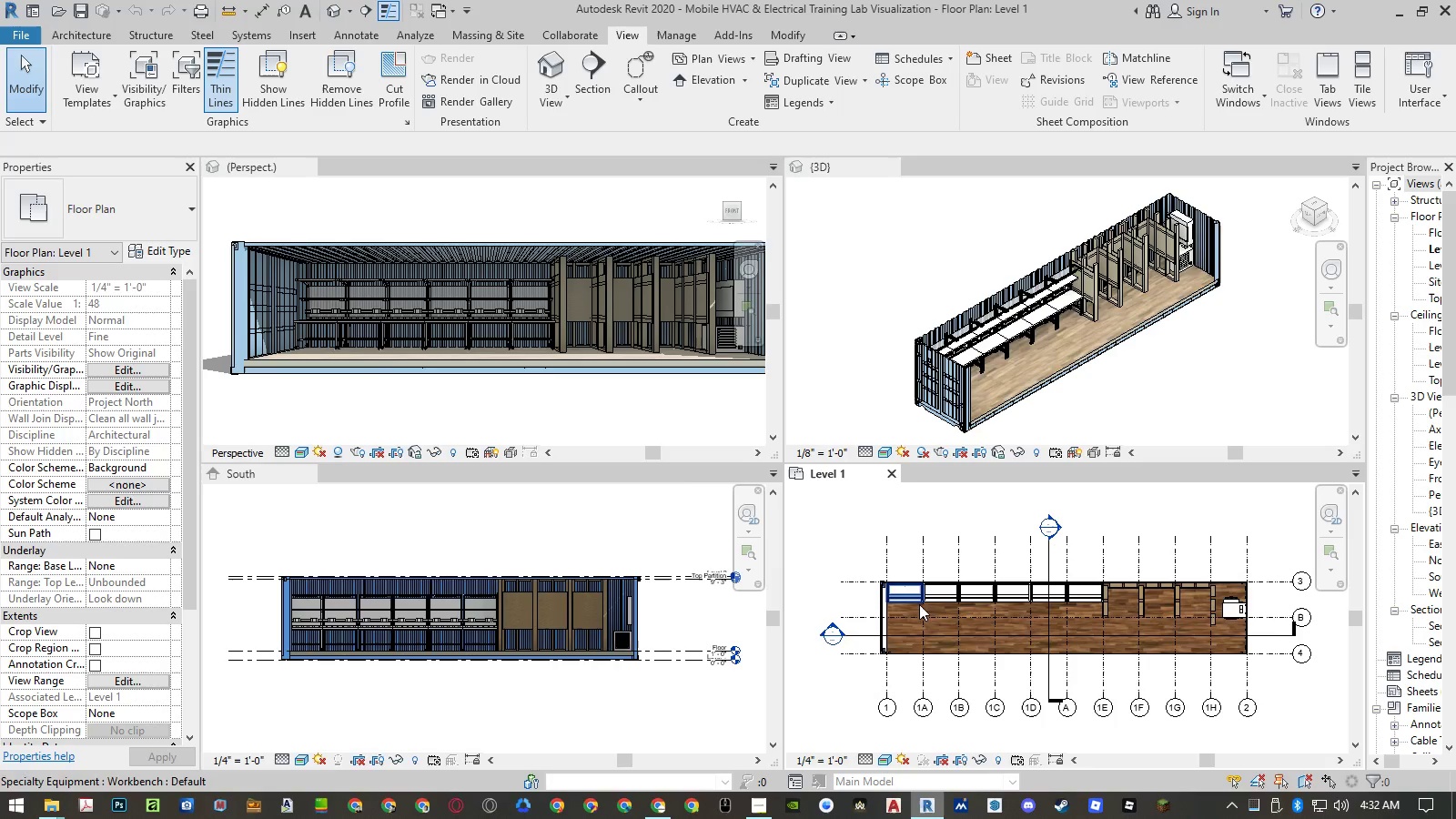 
wait(6.06)
 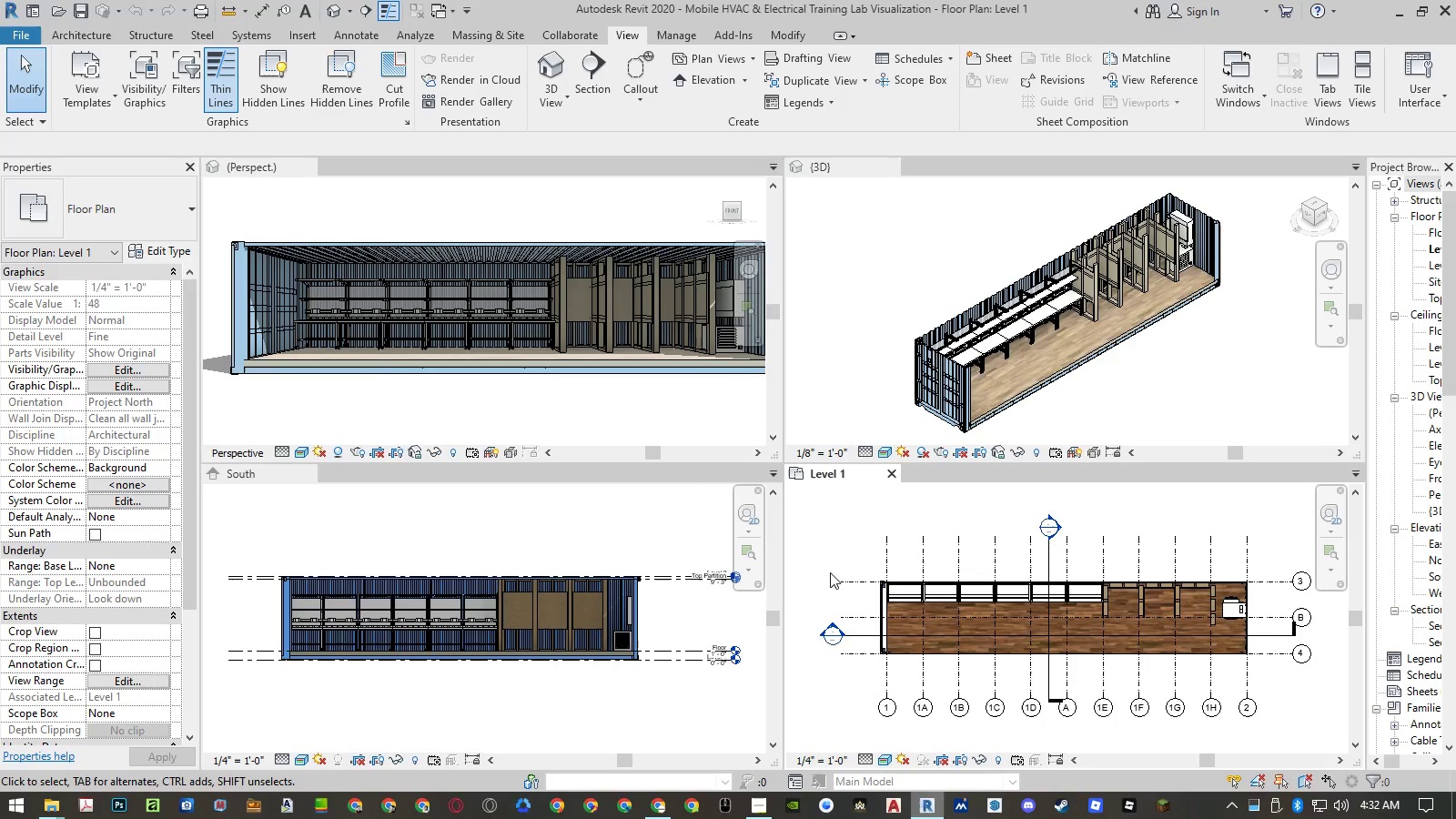 
double_click([67, 70])
 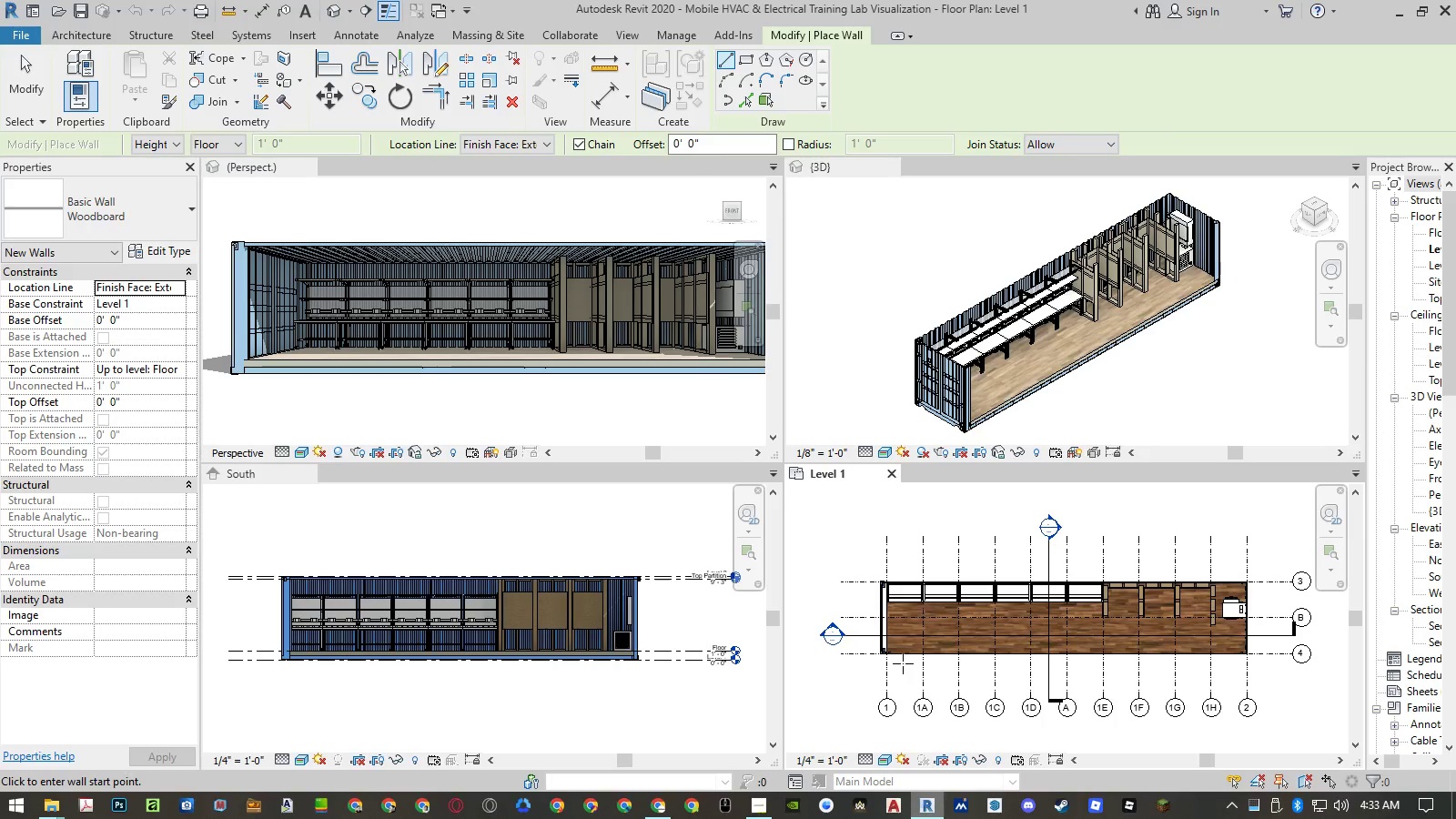 
left_click([137, 220])
 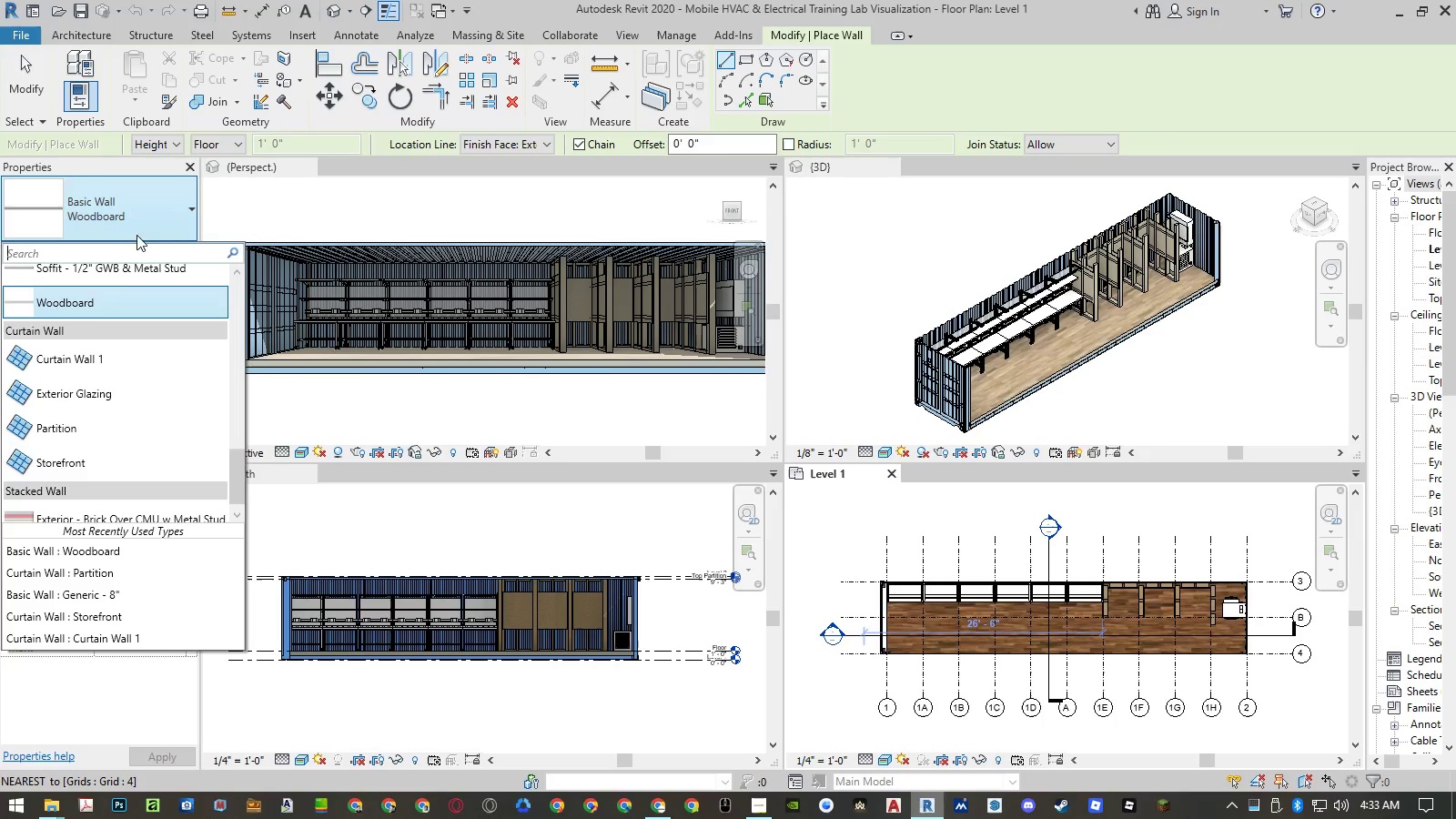 
scroll: coordinate [131, 308], scroll_direction: up, amount: 15.0
 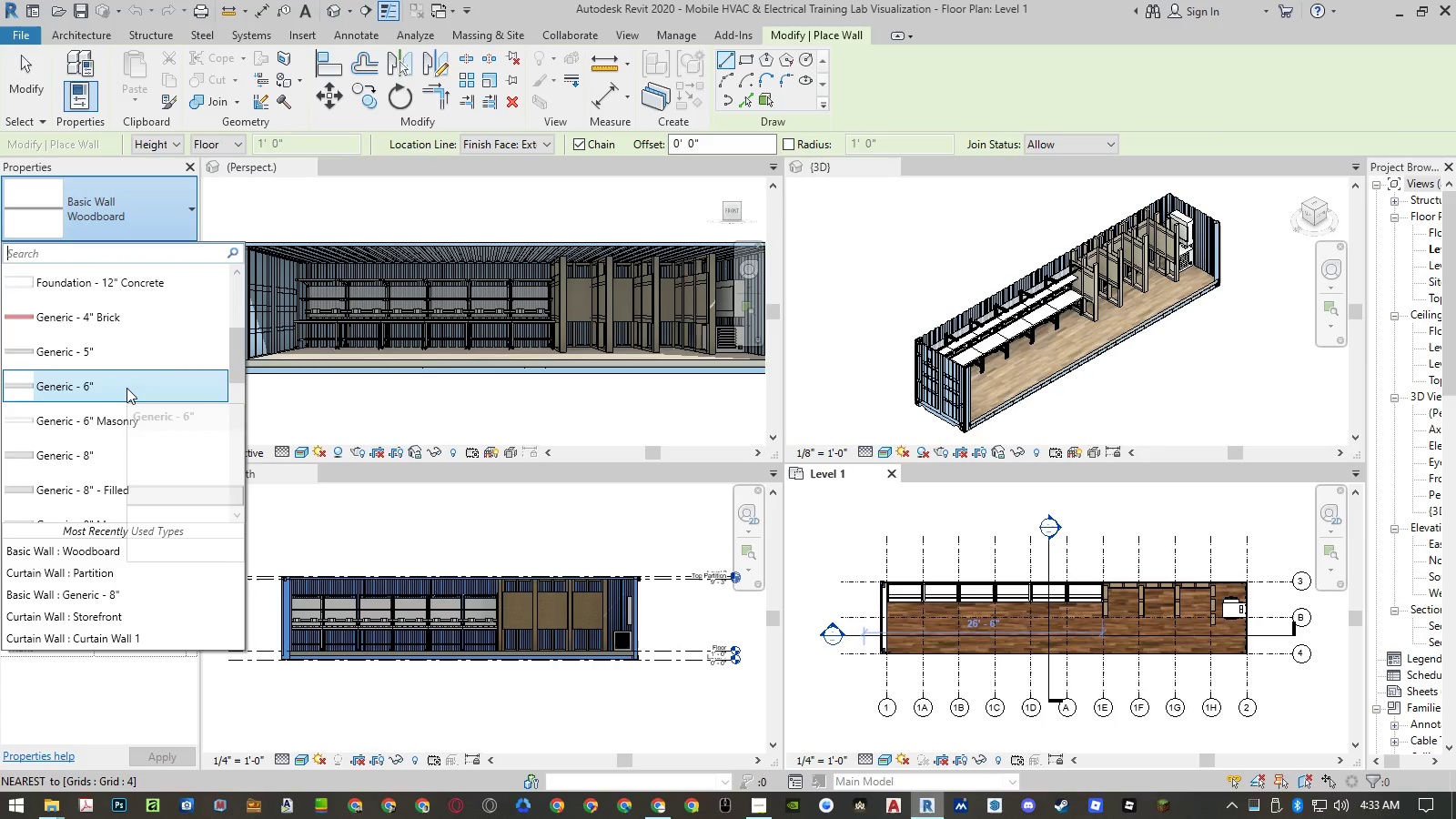 
left_click([113, 458])
 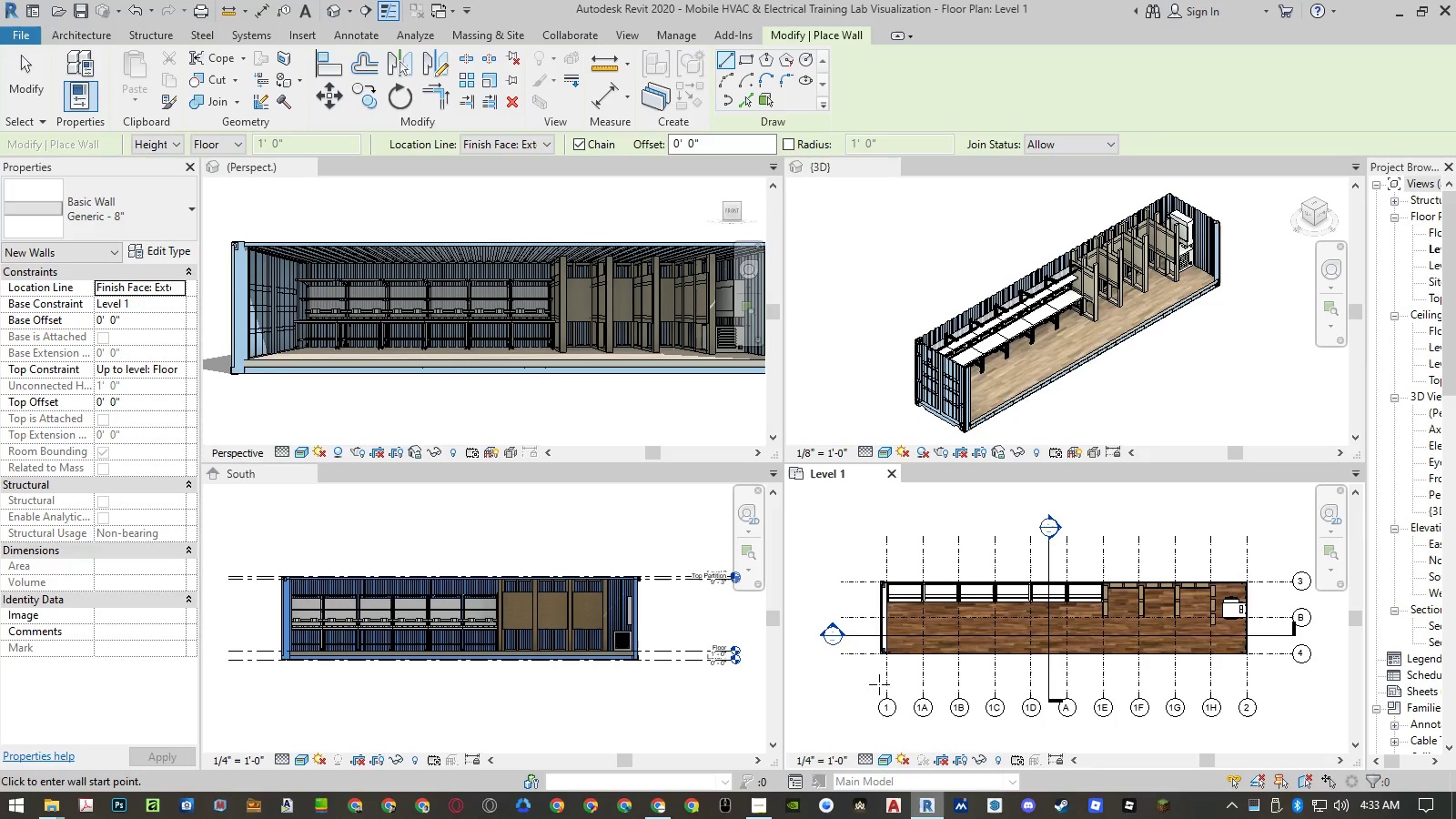 
left_click([885, 686])
 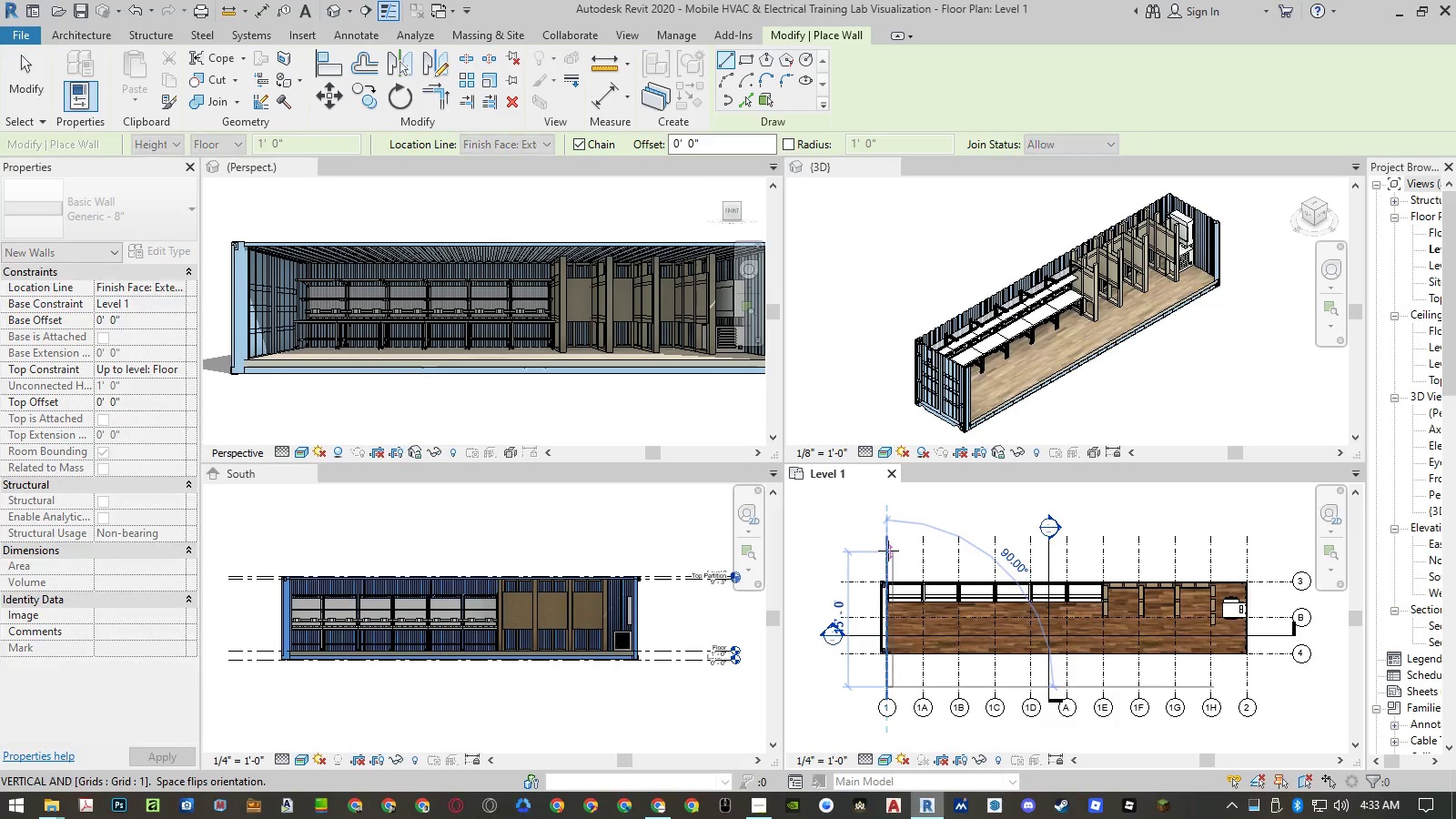 
left_click([888, 551])
 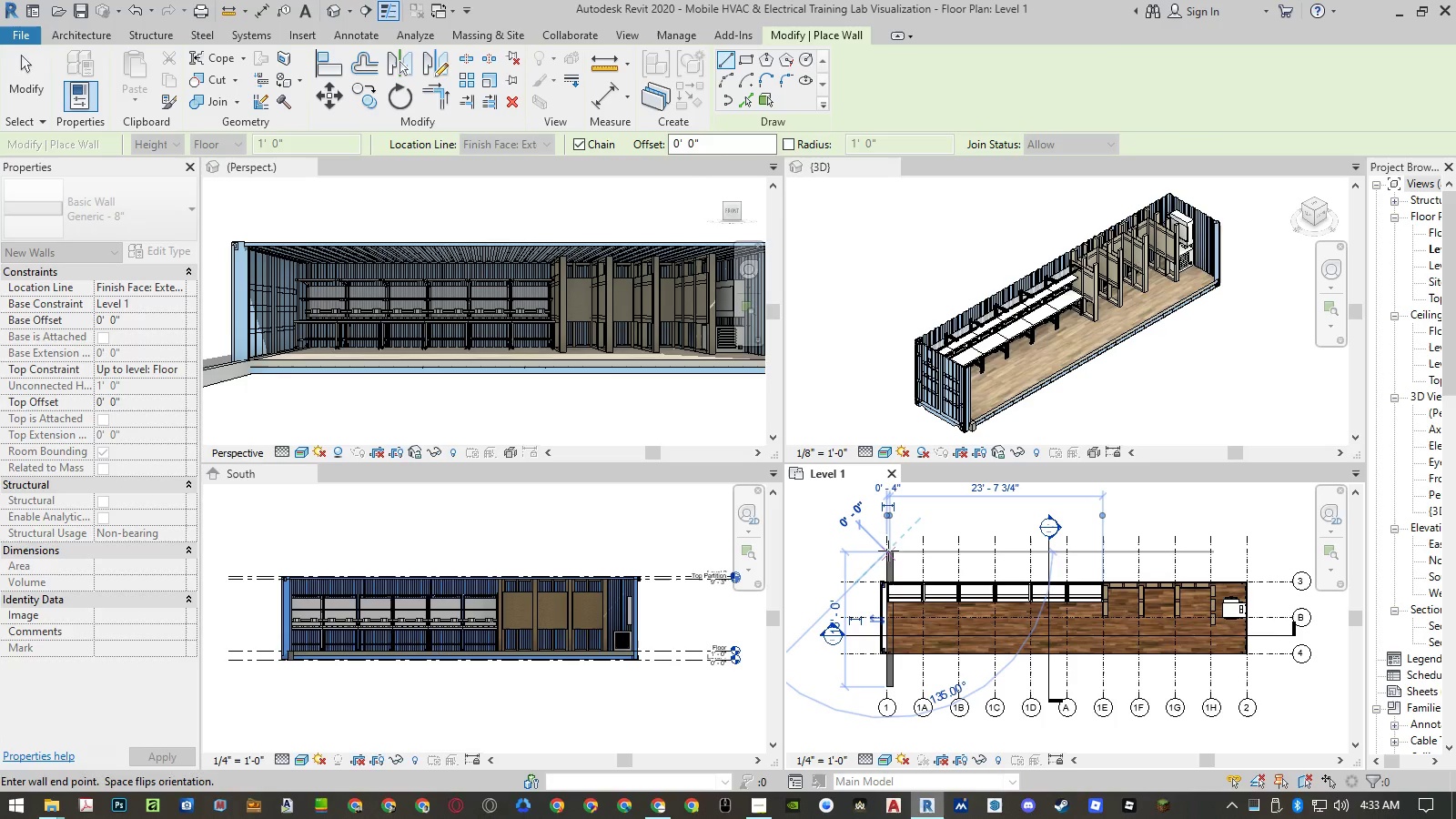 
key(Escape)
 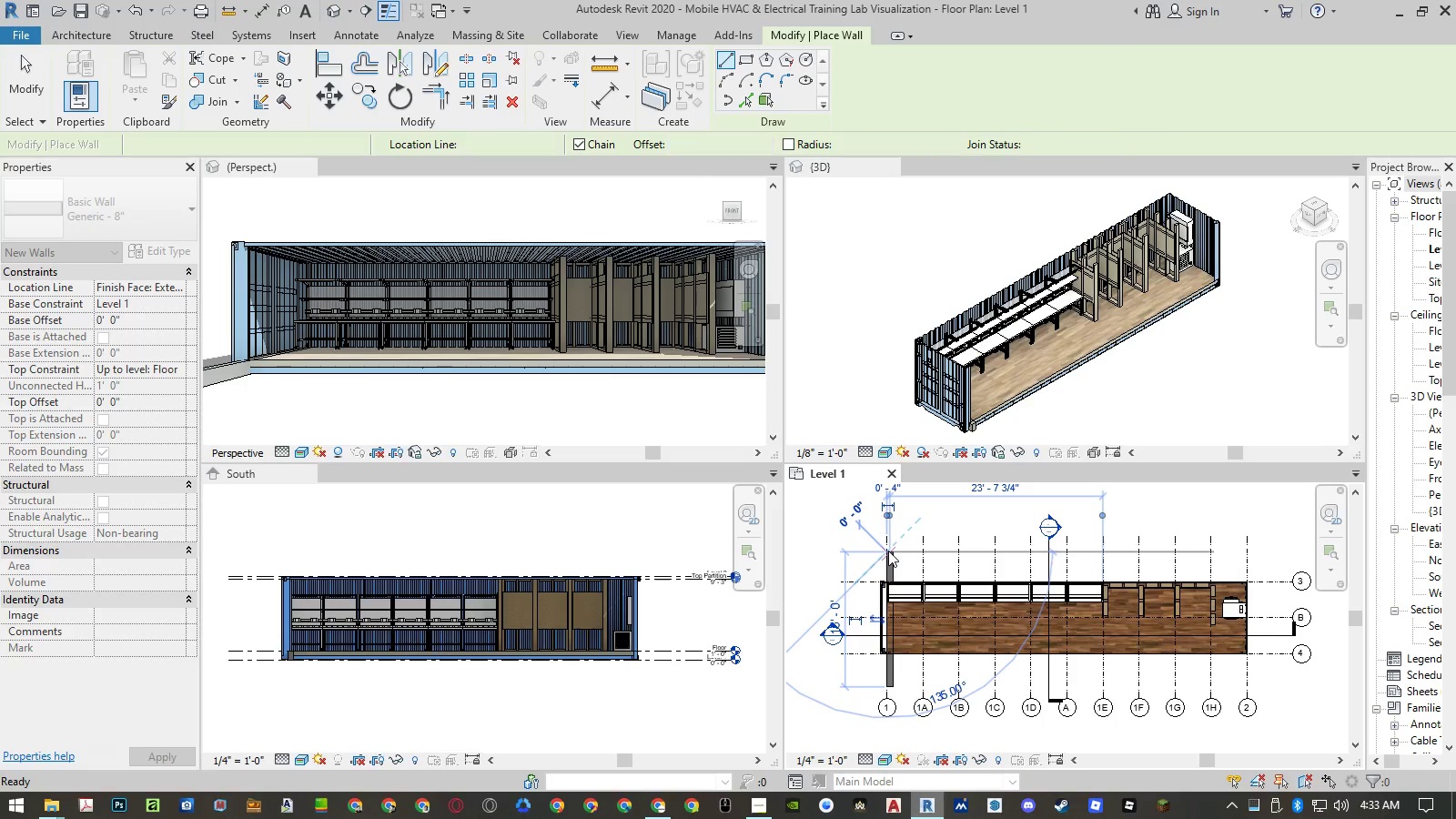 
key(Escape)
 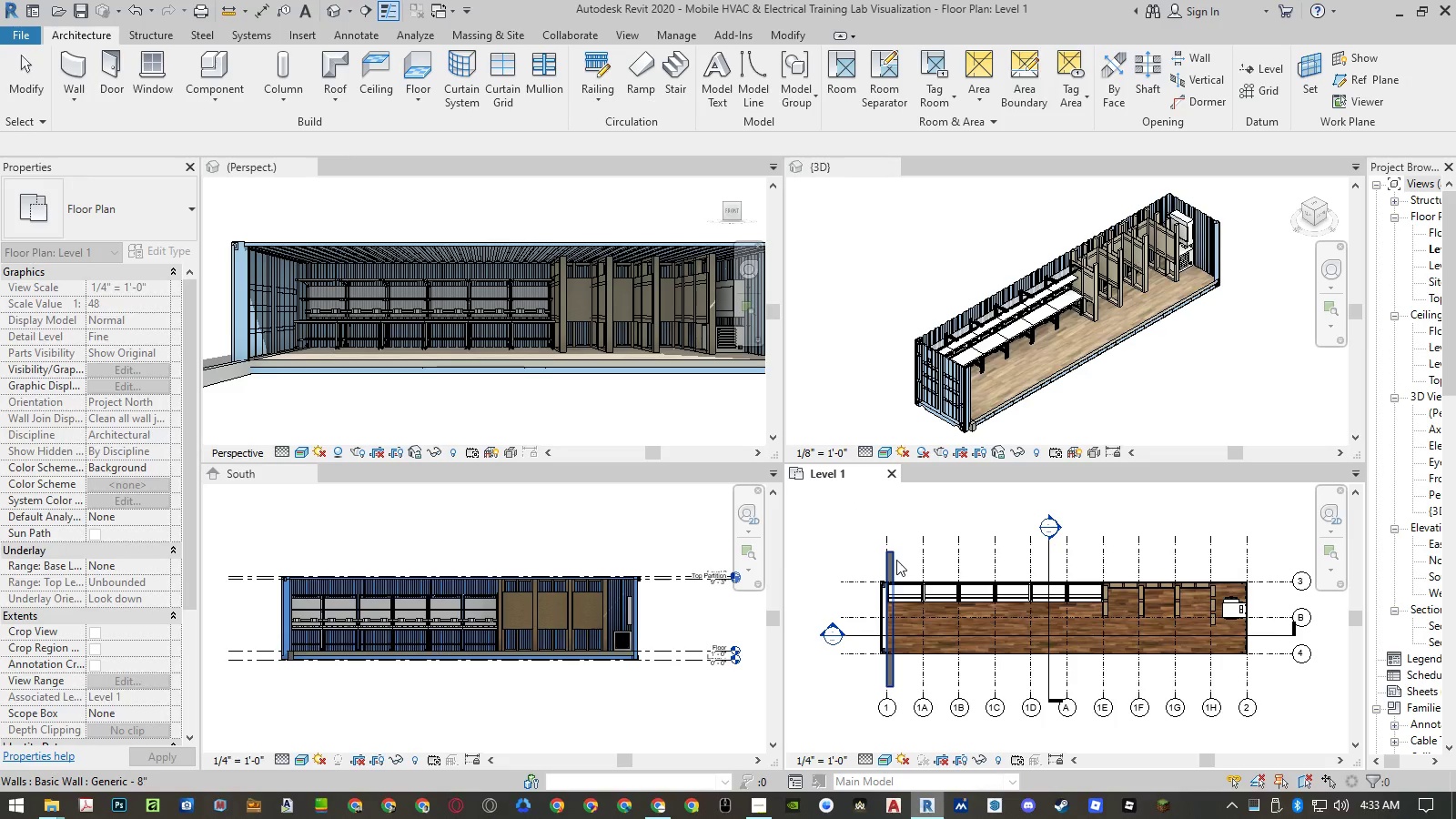 
left_click([896, 560])
 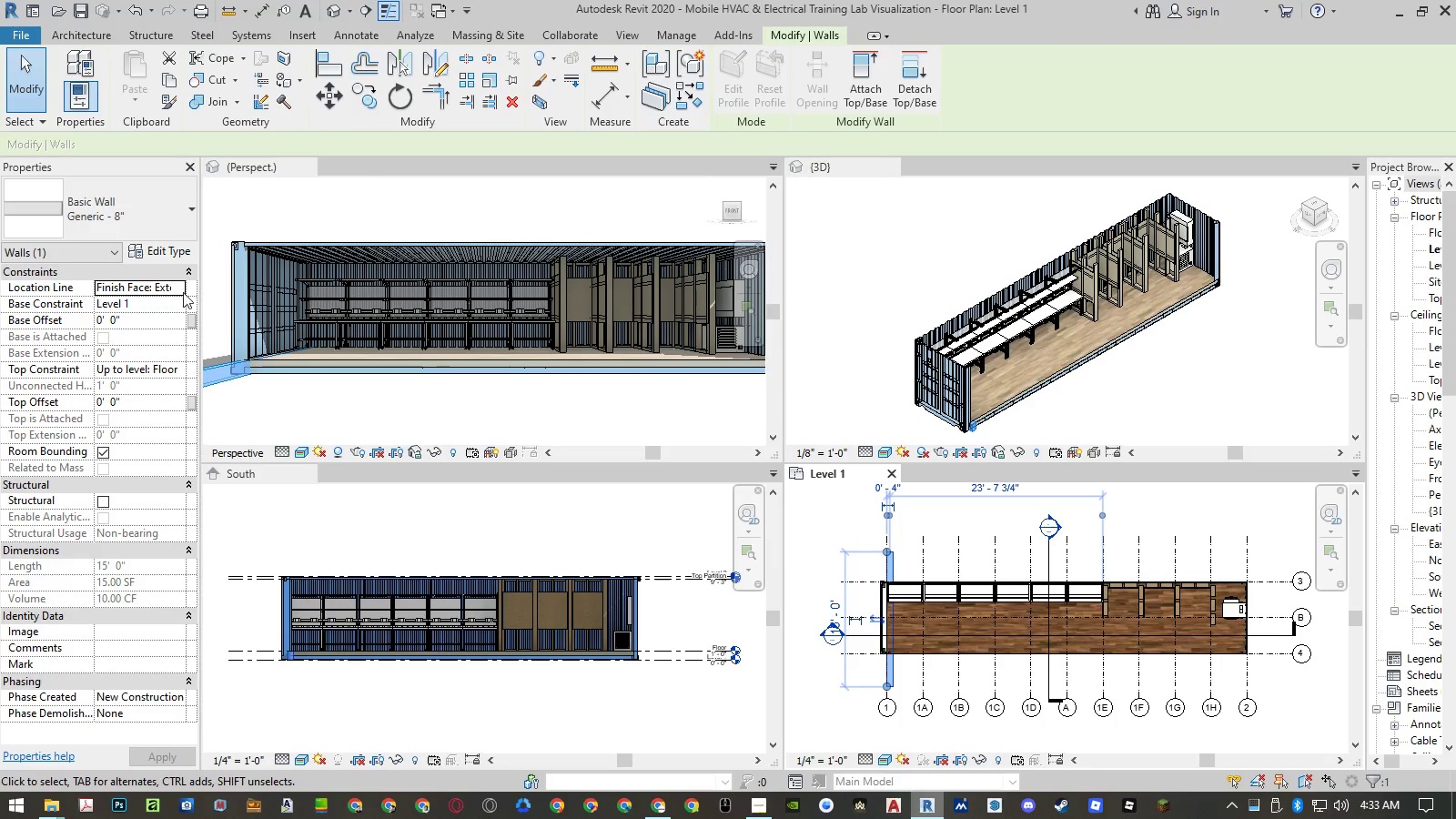 
left_click([180, 289])
 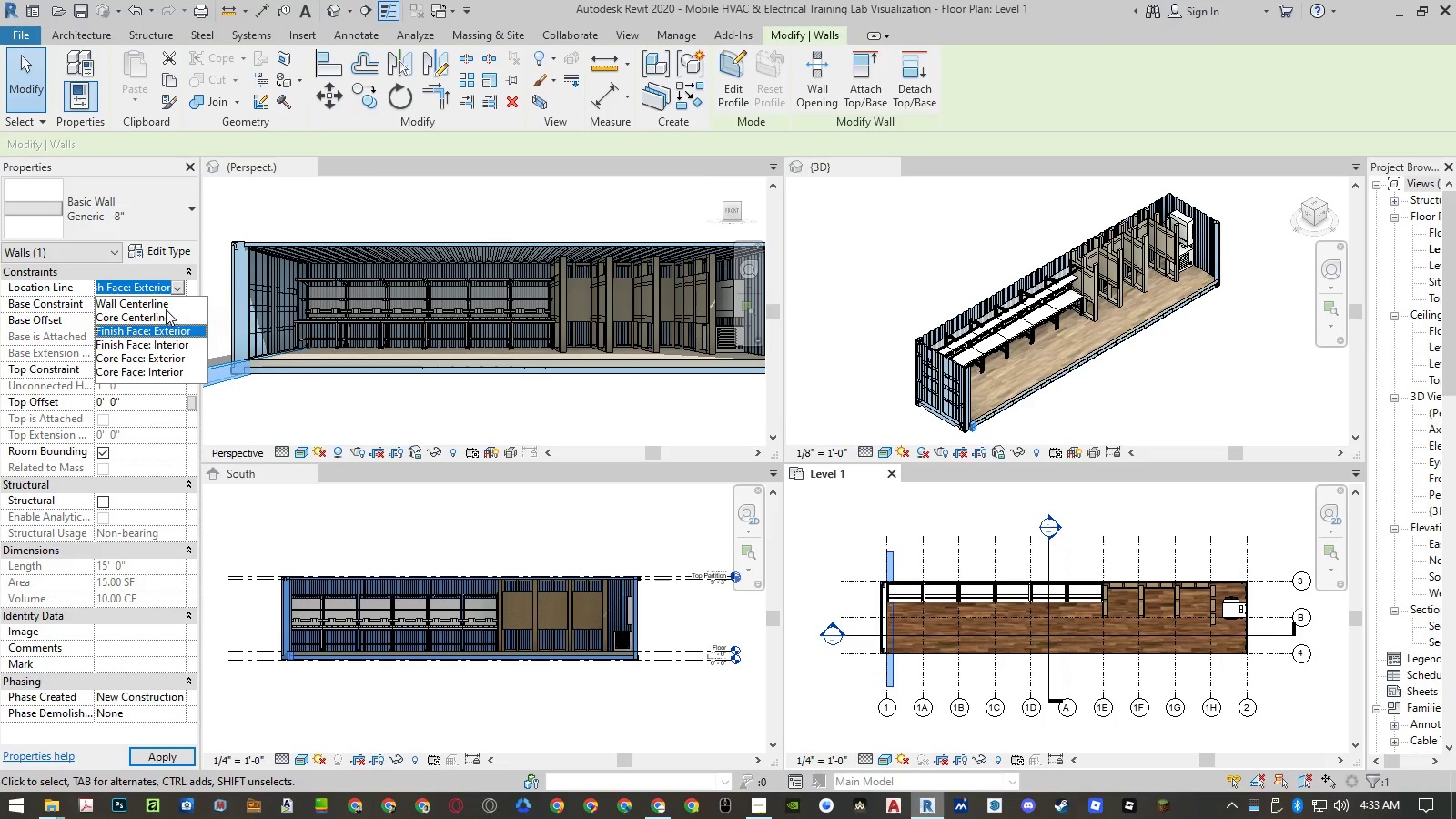 
left_click([167, 306])
 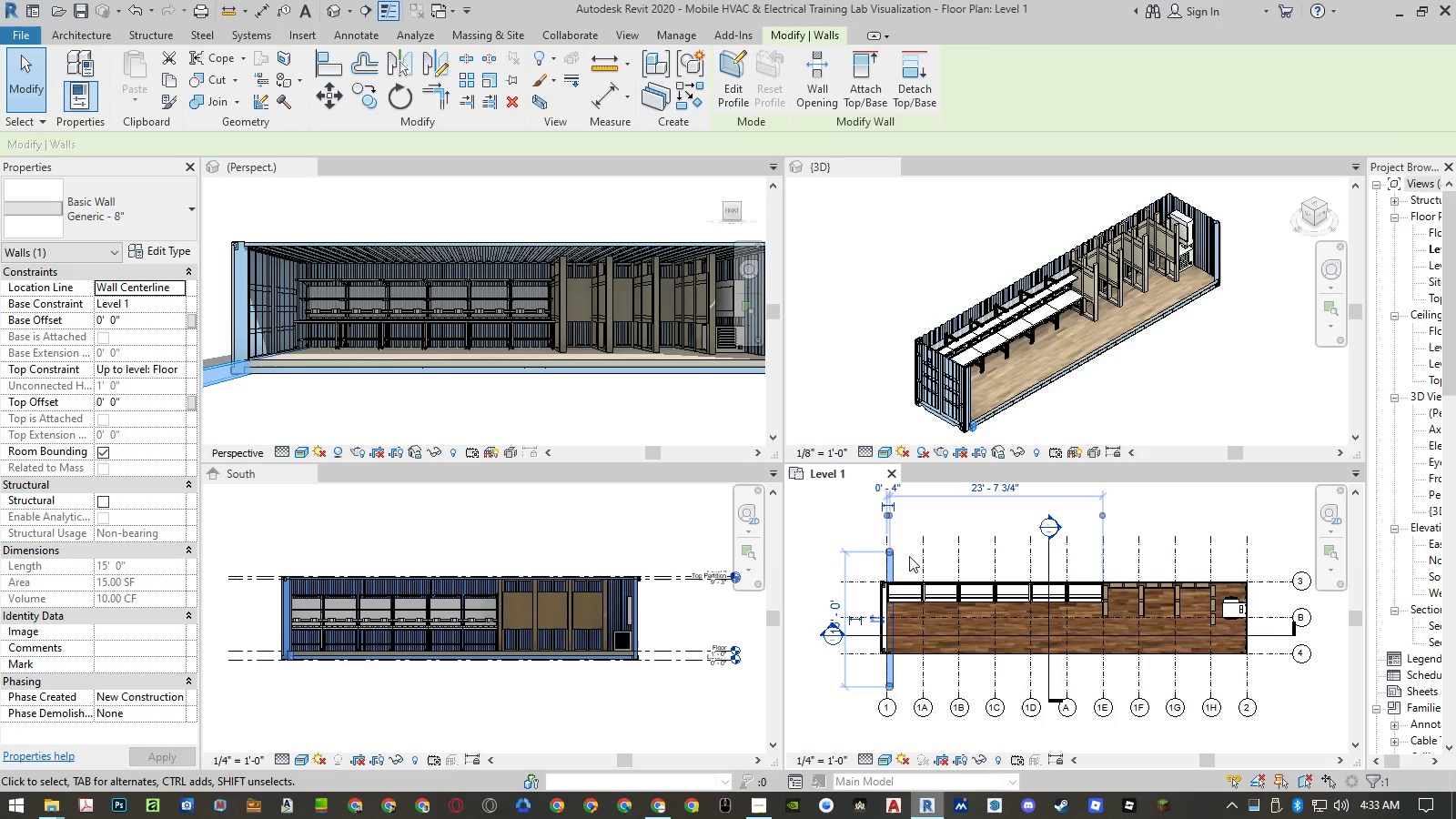 
type(al)
 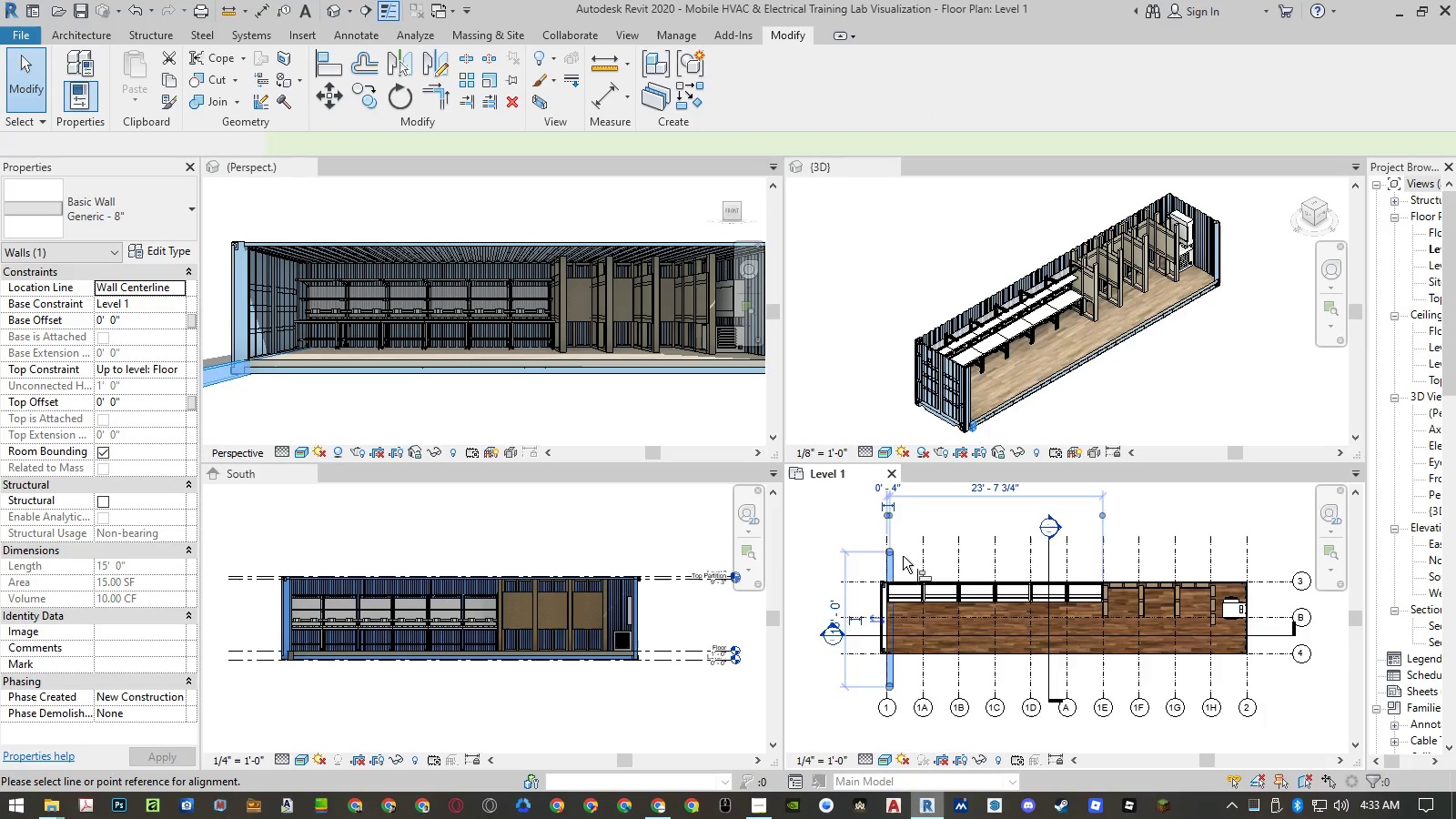 
scroll: coordinate [893, 542], scroll_direction: up, amount: 5.0
 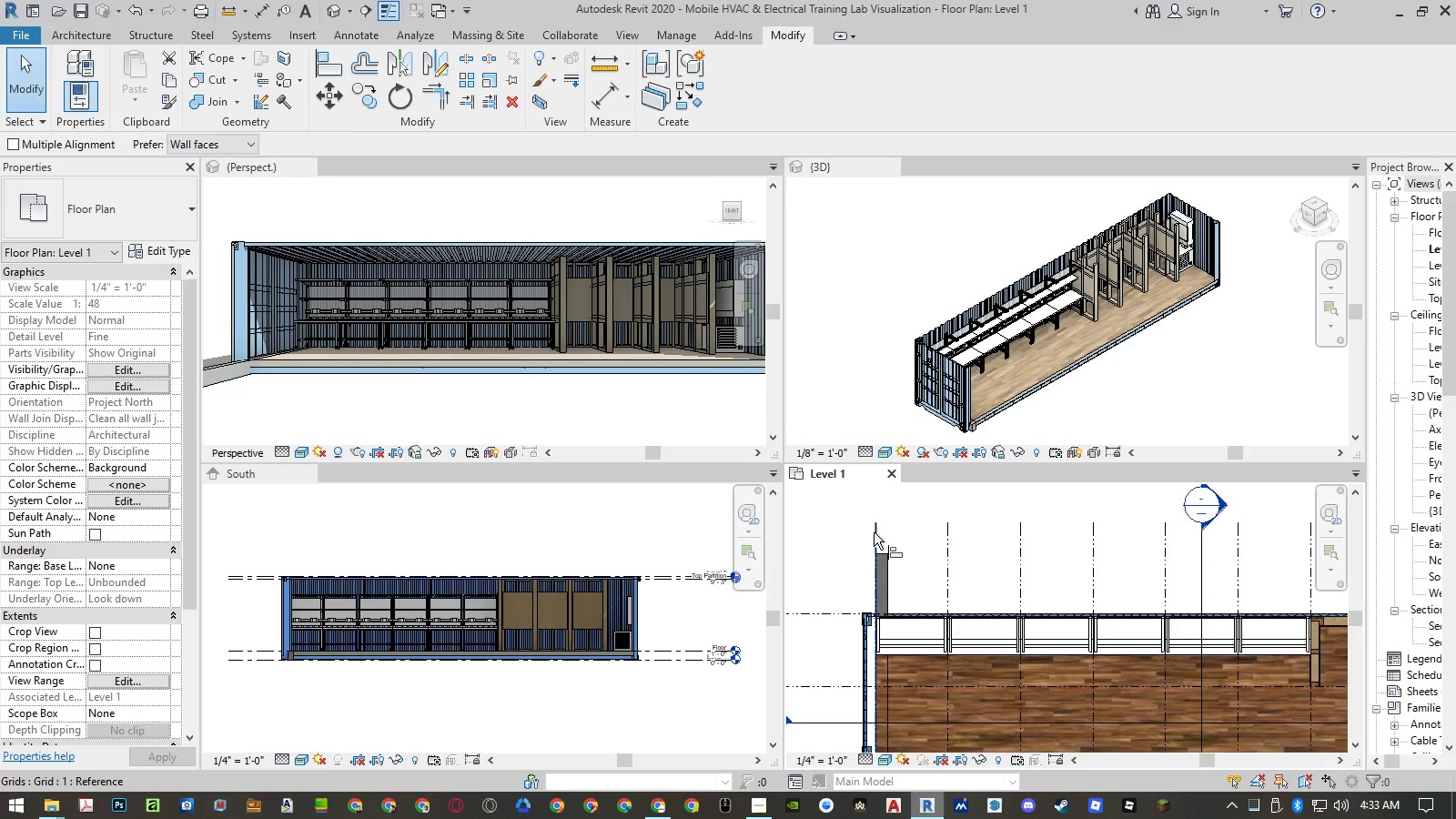 
left_click([874, 532])
 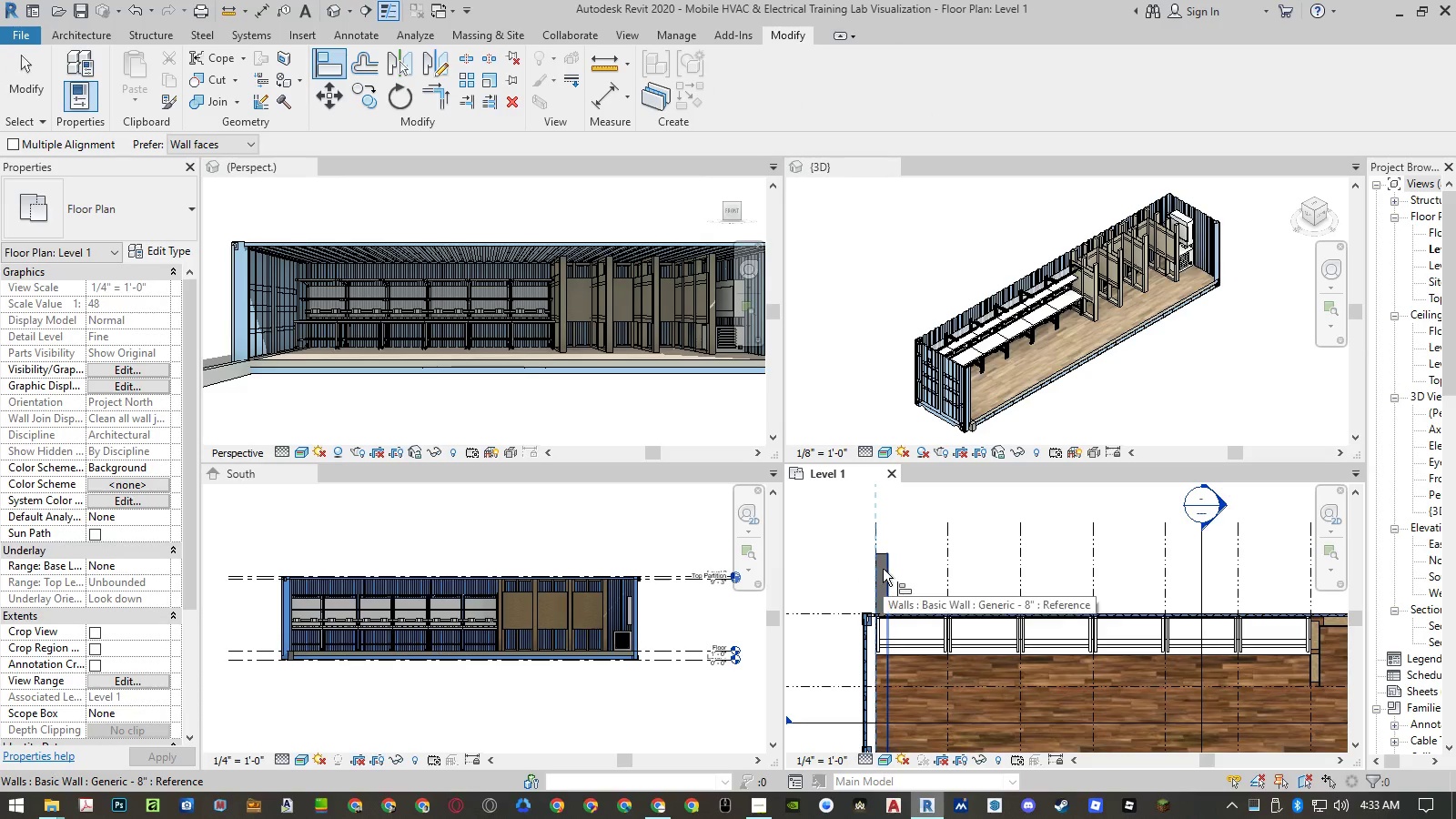 
scroll: coordinate [883, 571], scroll_direction: up, amount: 5.0
 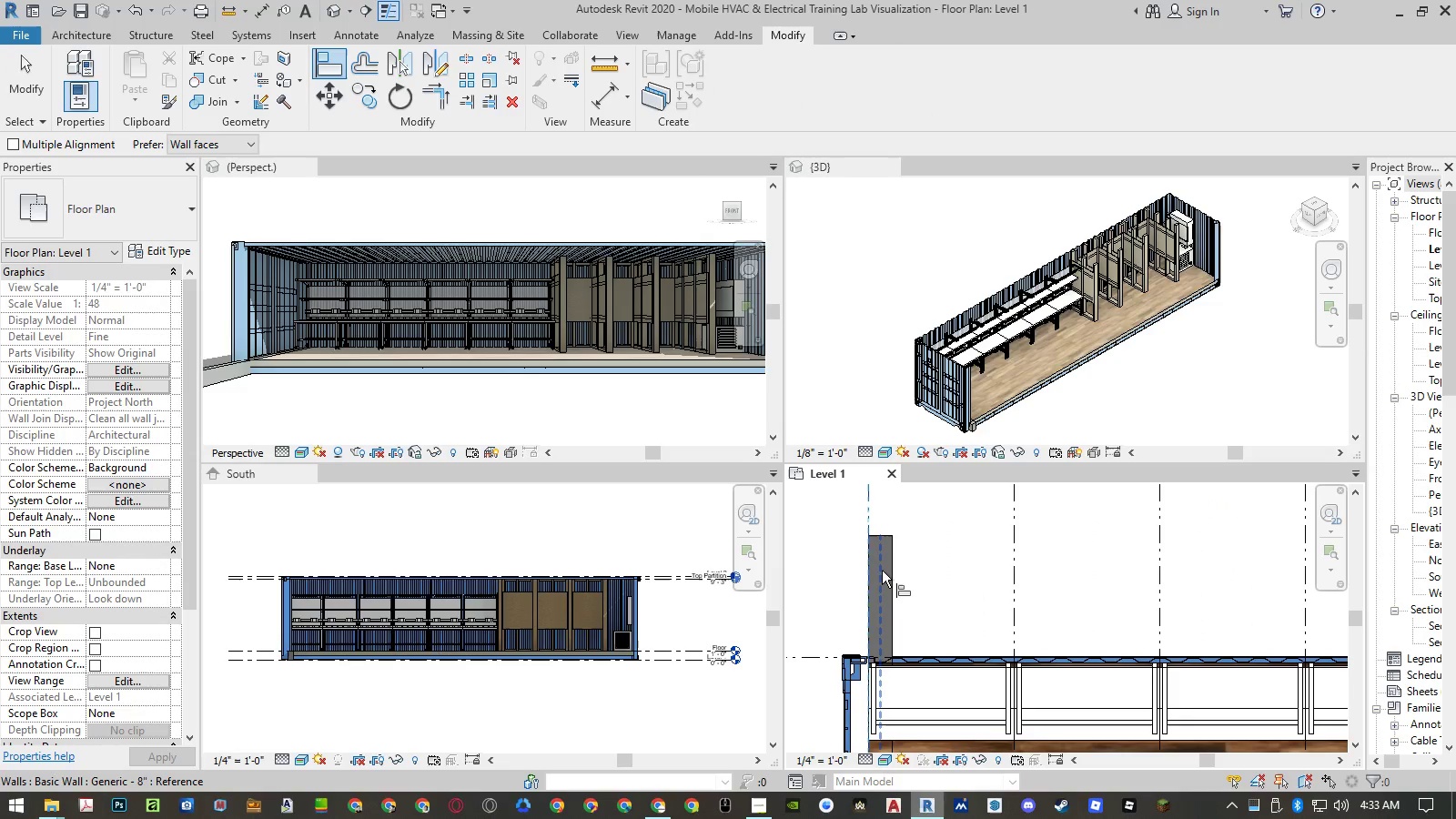 
left_click([882, 571])
 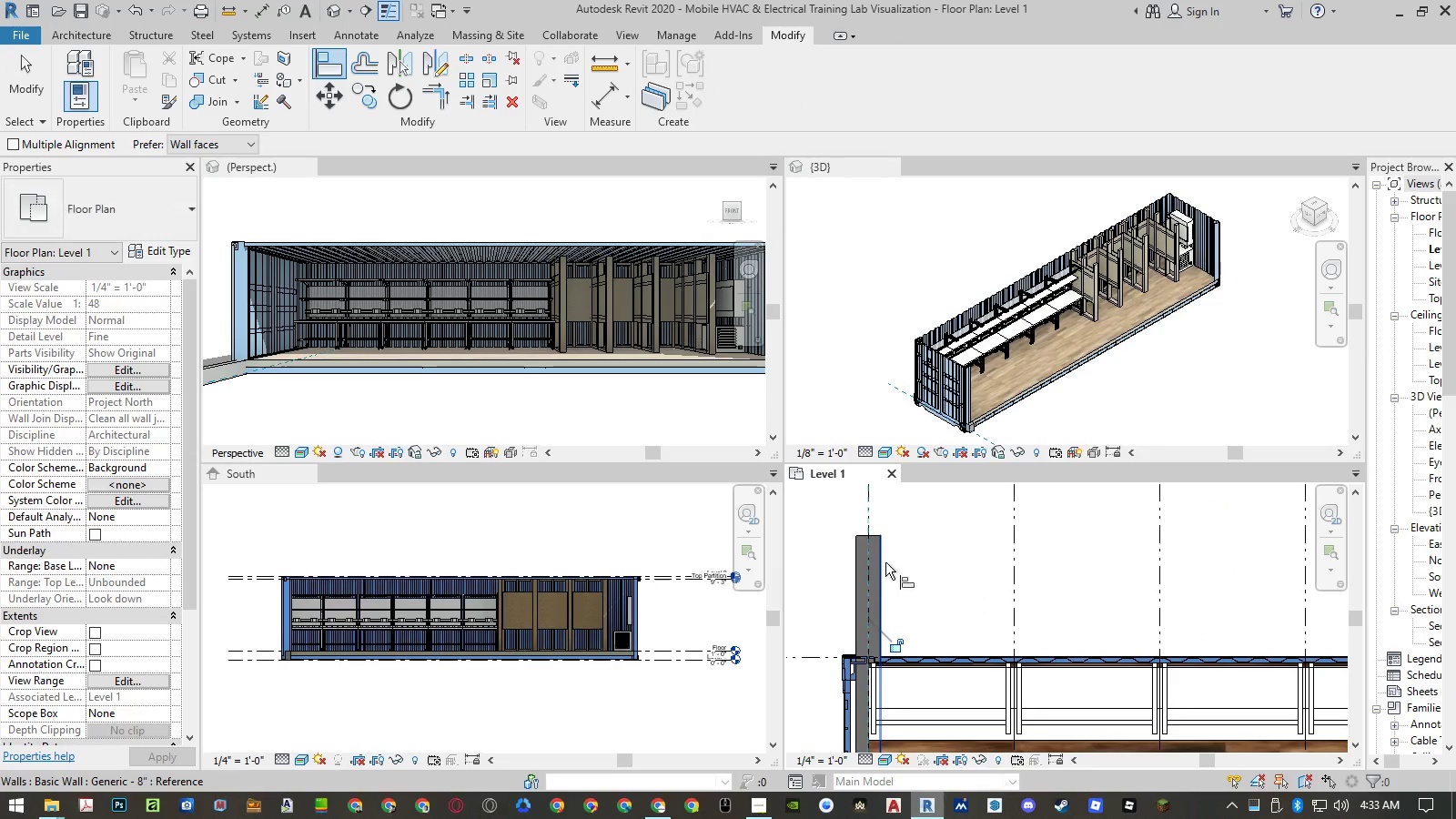 
key(Escape)
 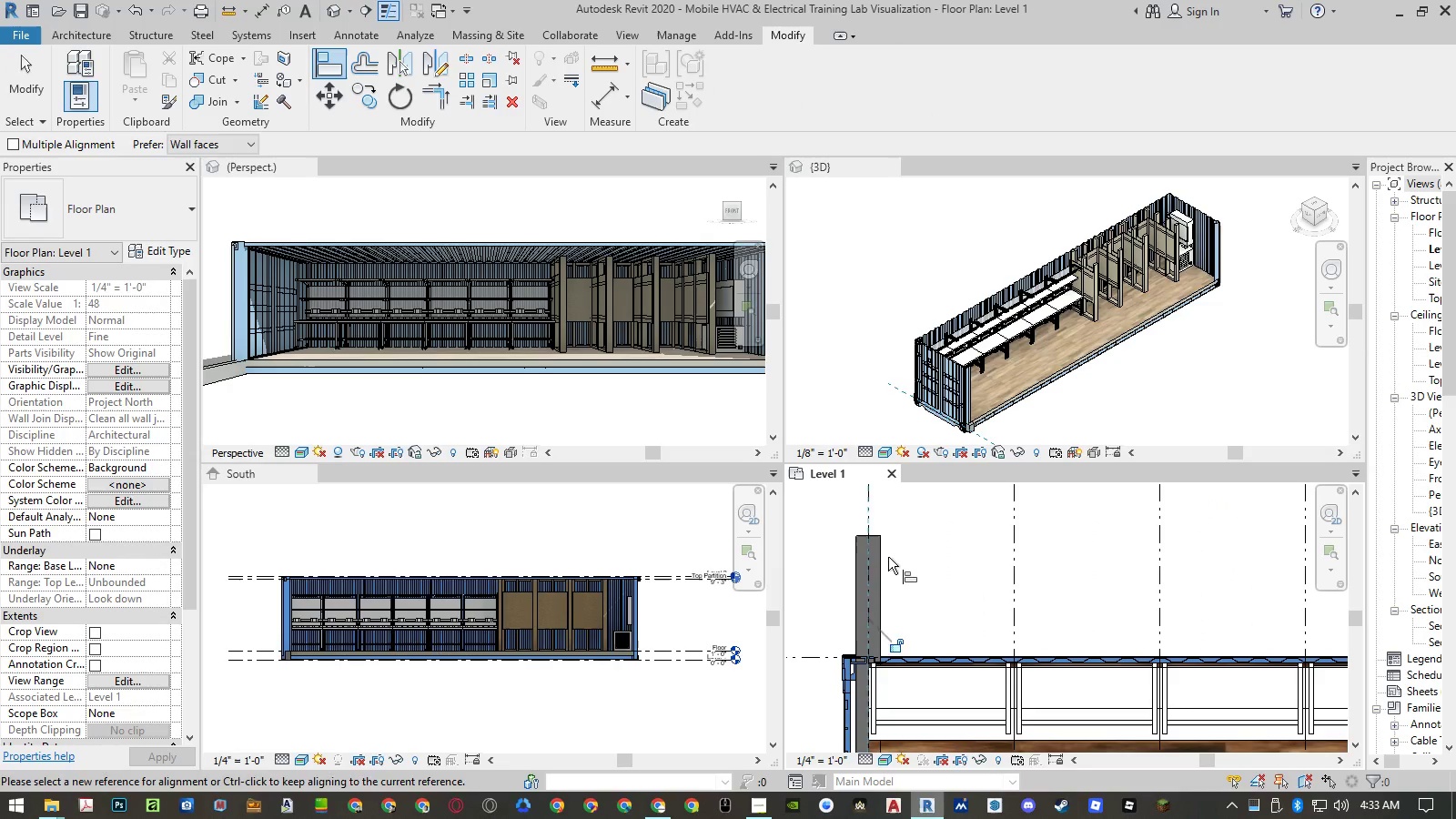 
key(Escape)
 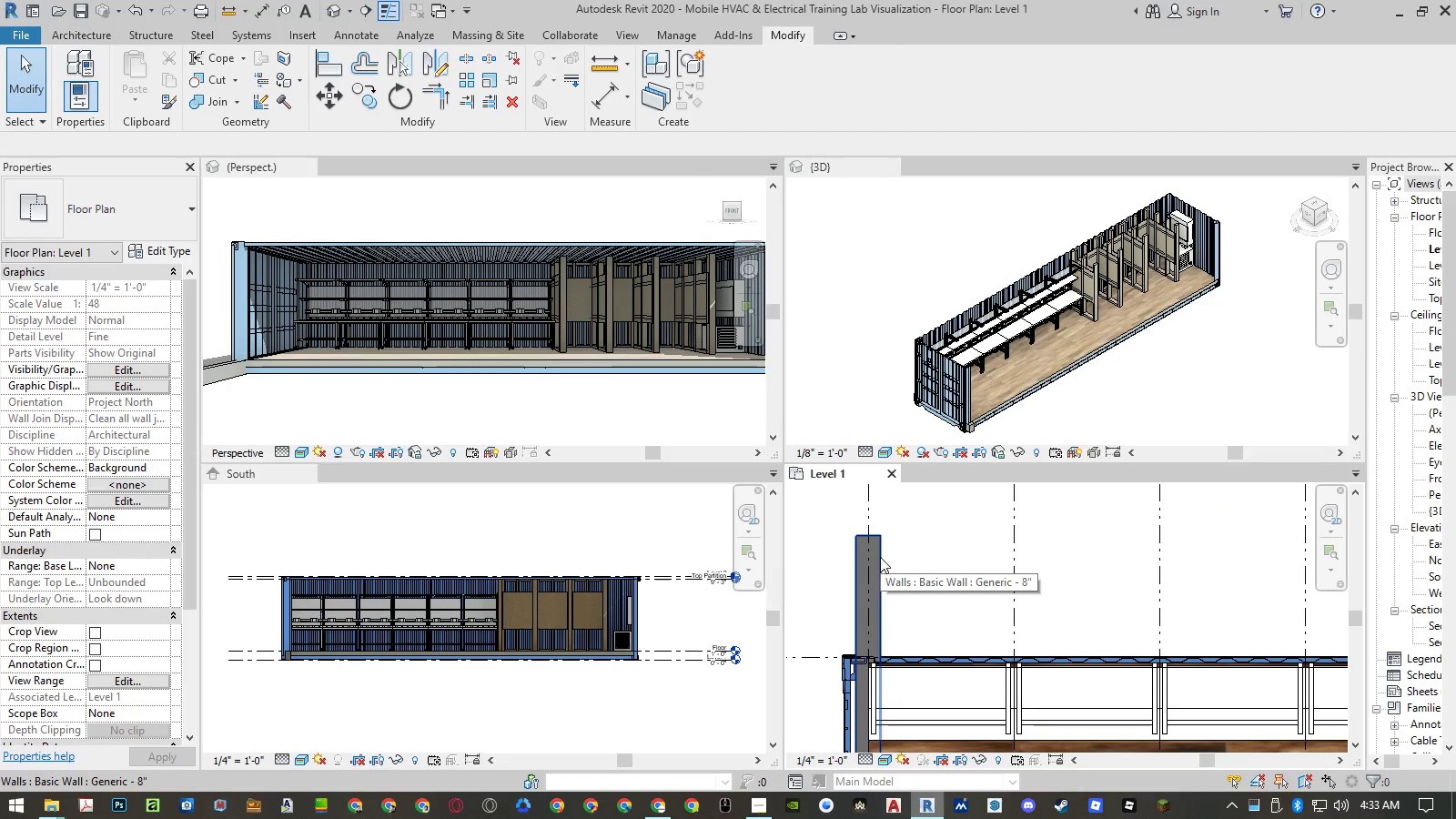 
left_click([880, 557])
 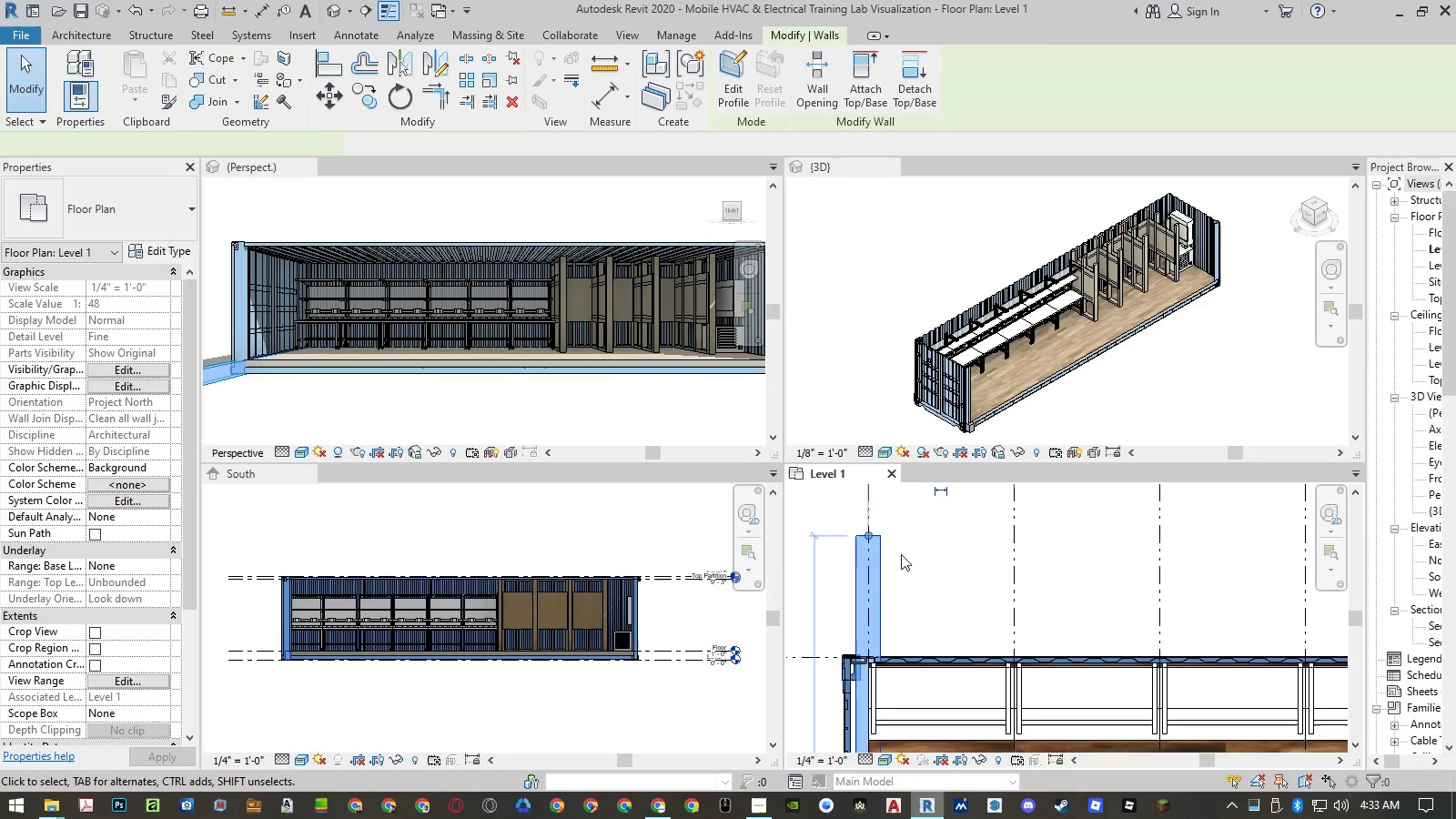 
scroll: coordinate [921, 556], scroll_direction: down, amount: 13.0
 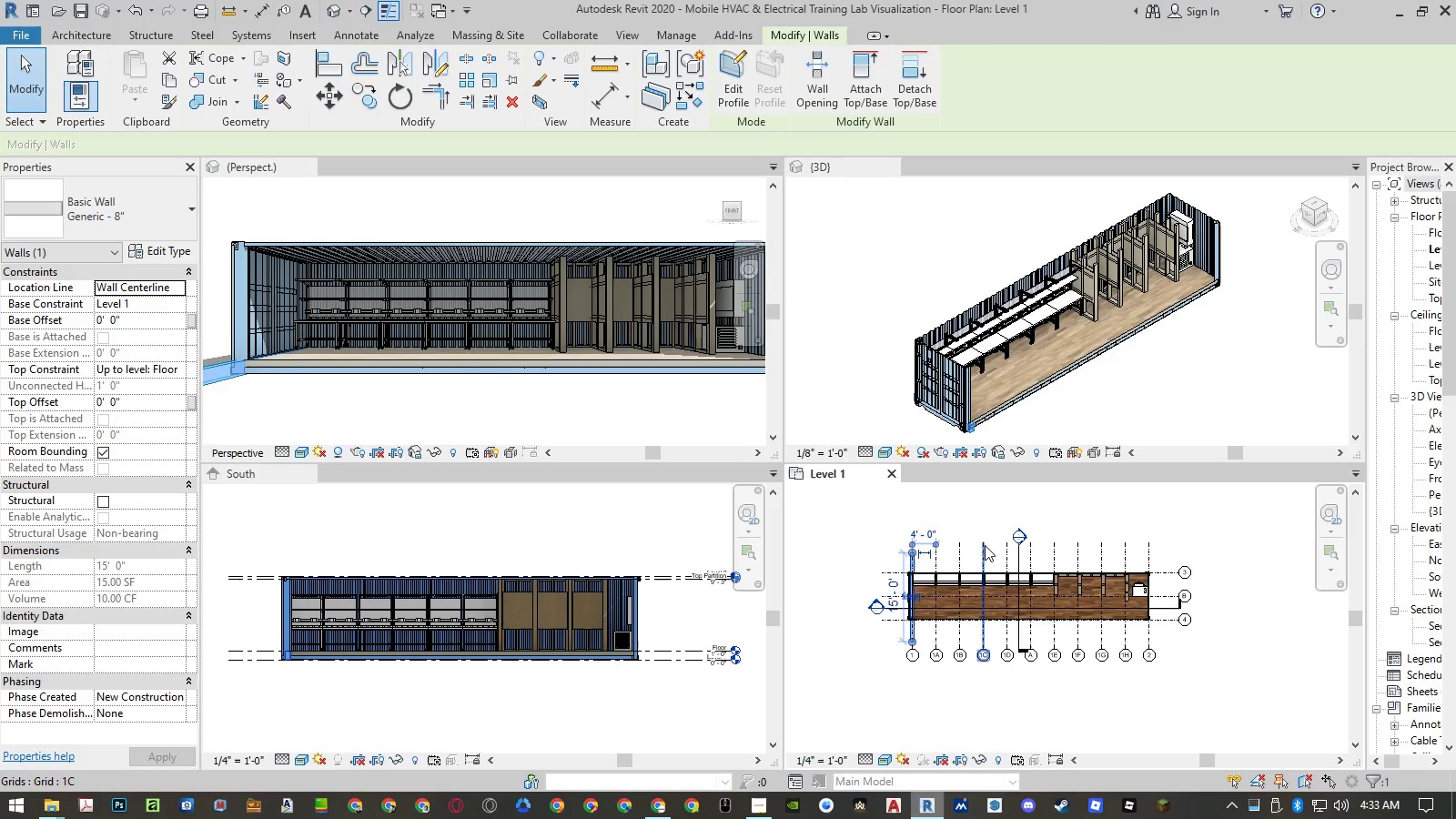 
type(mv)
 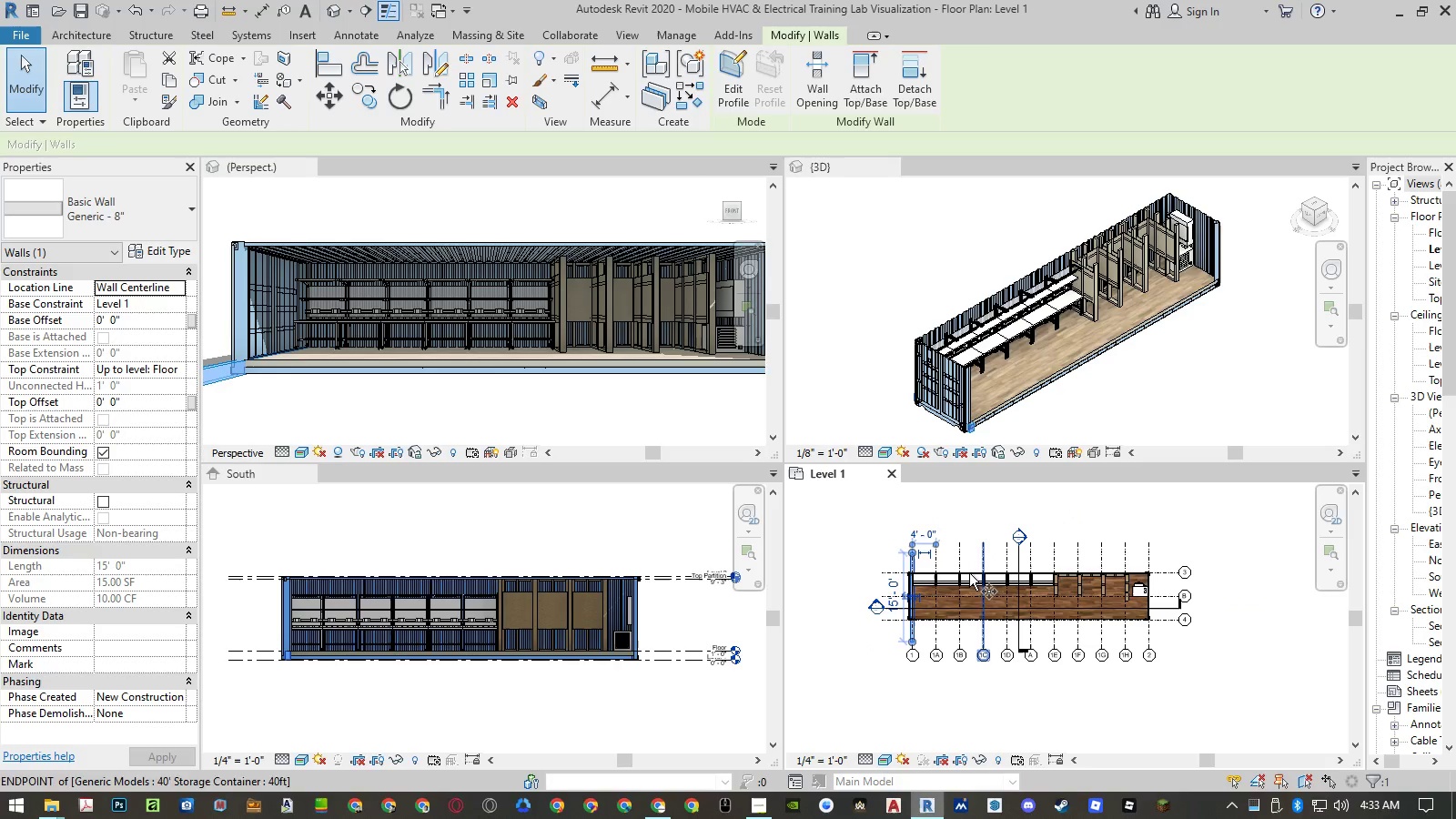 
scroll: coordinate [967, 610], scroll_direction: down, amount: 6.0
 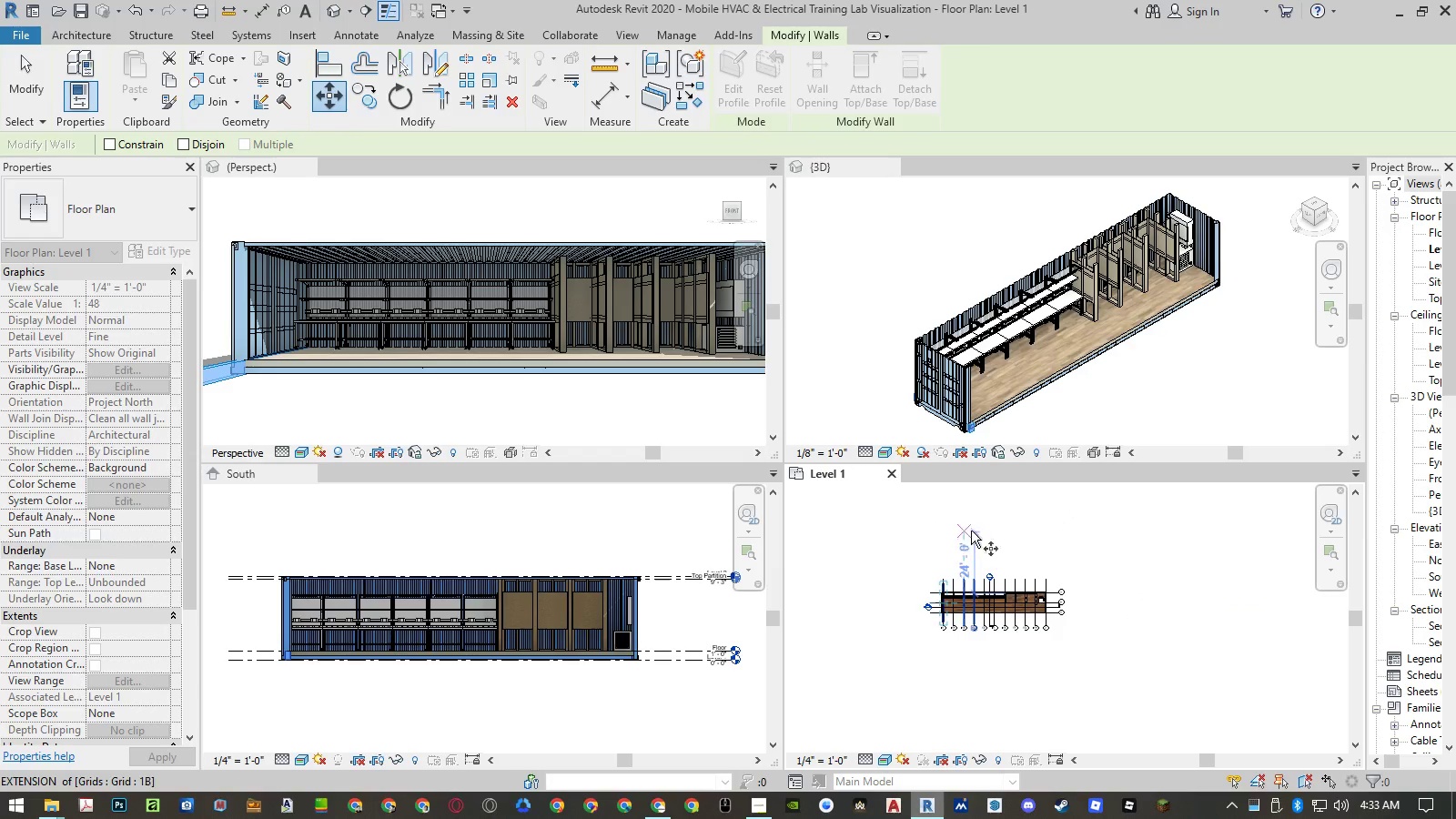 
scroll: coordinate [1016, 670], scroll_direction: up, amount: 10.0
 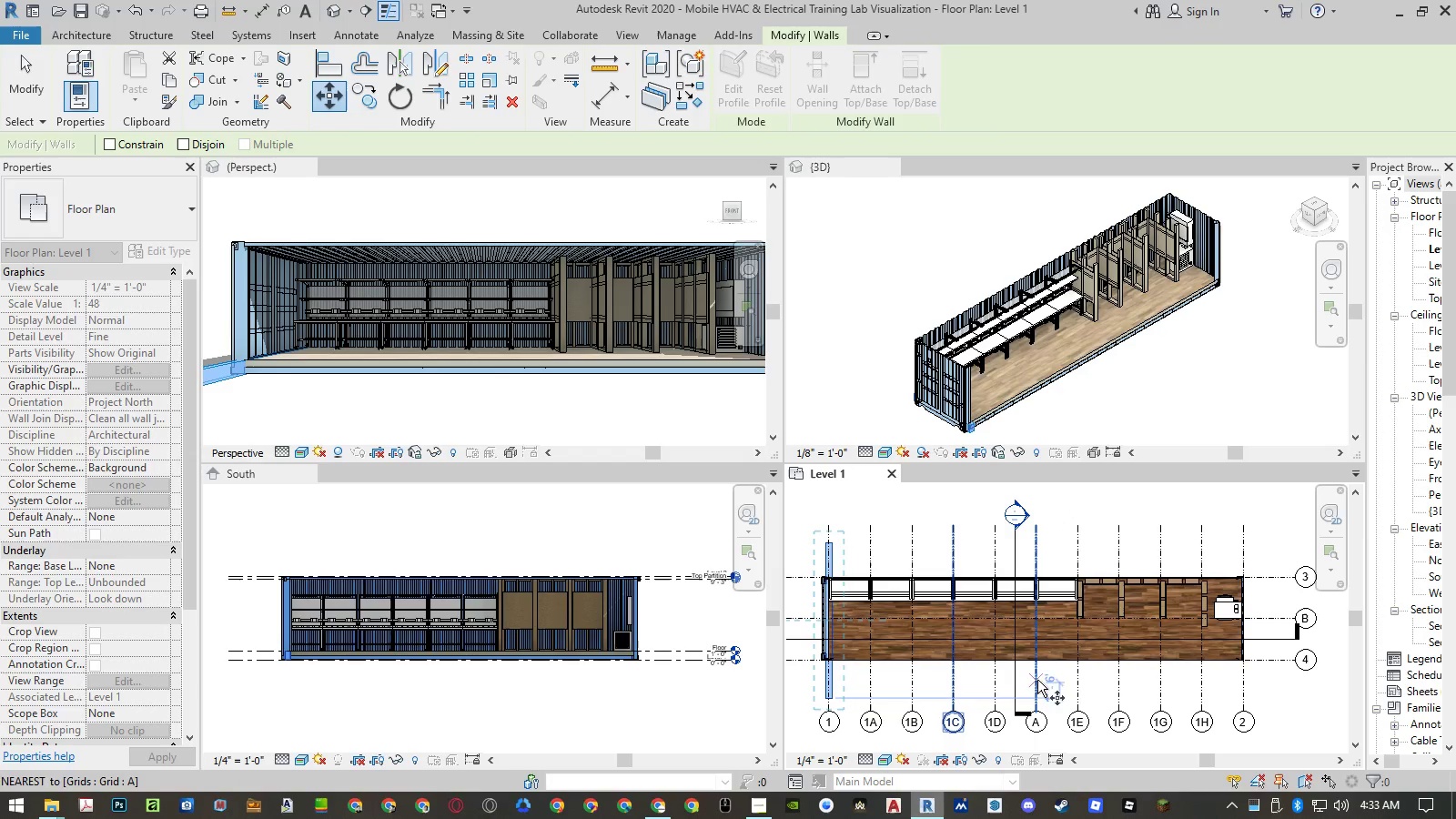 
left_click([1036, 675])
 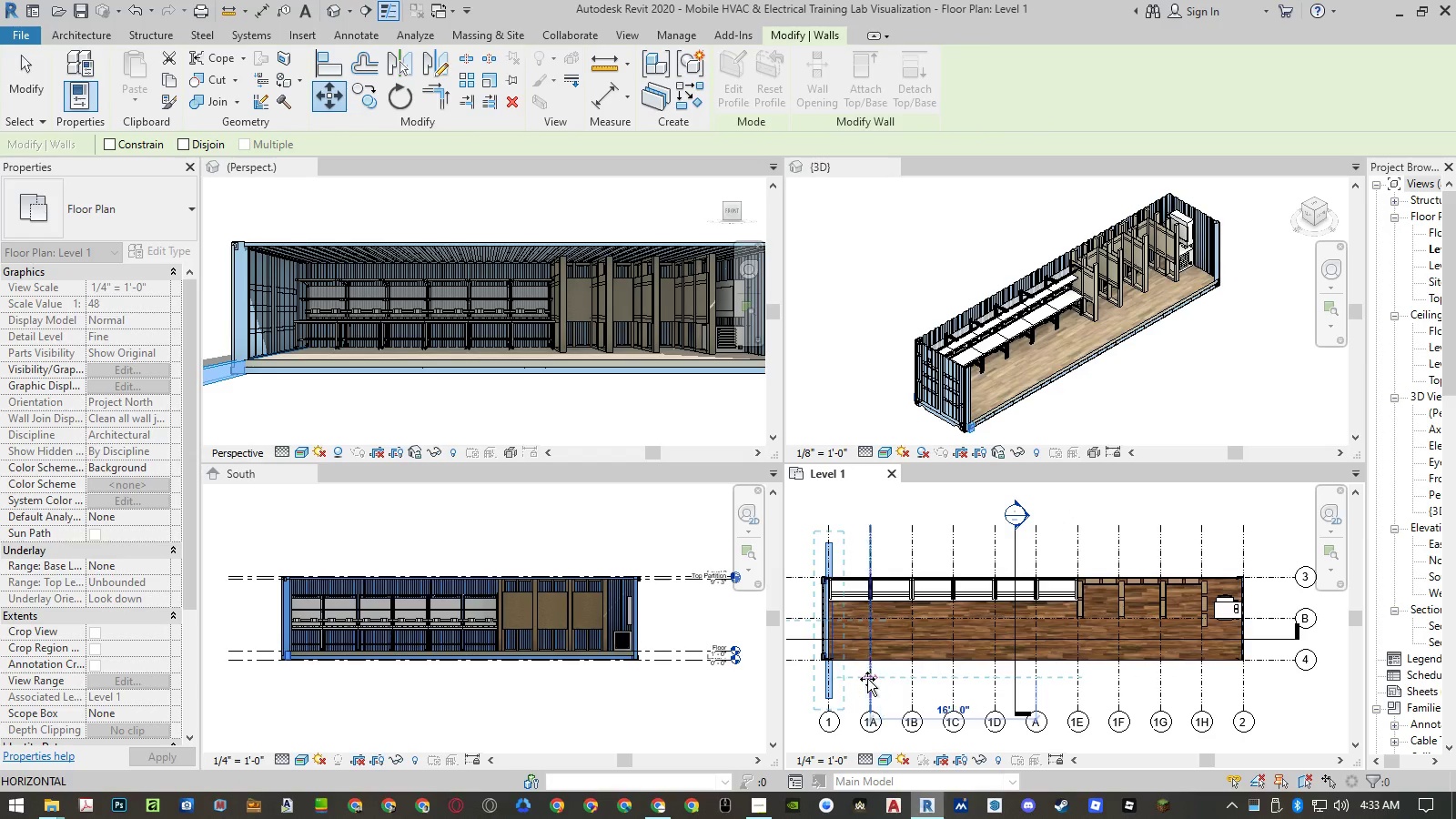 
scroll: coordinate [836, 679], scroll_direction: up, amount: 4.0
 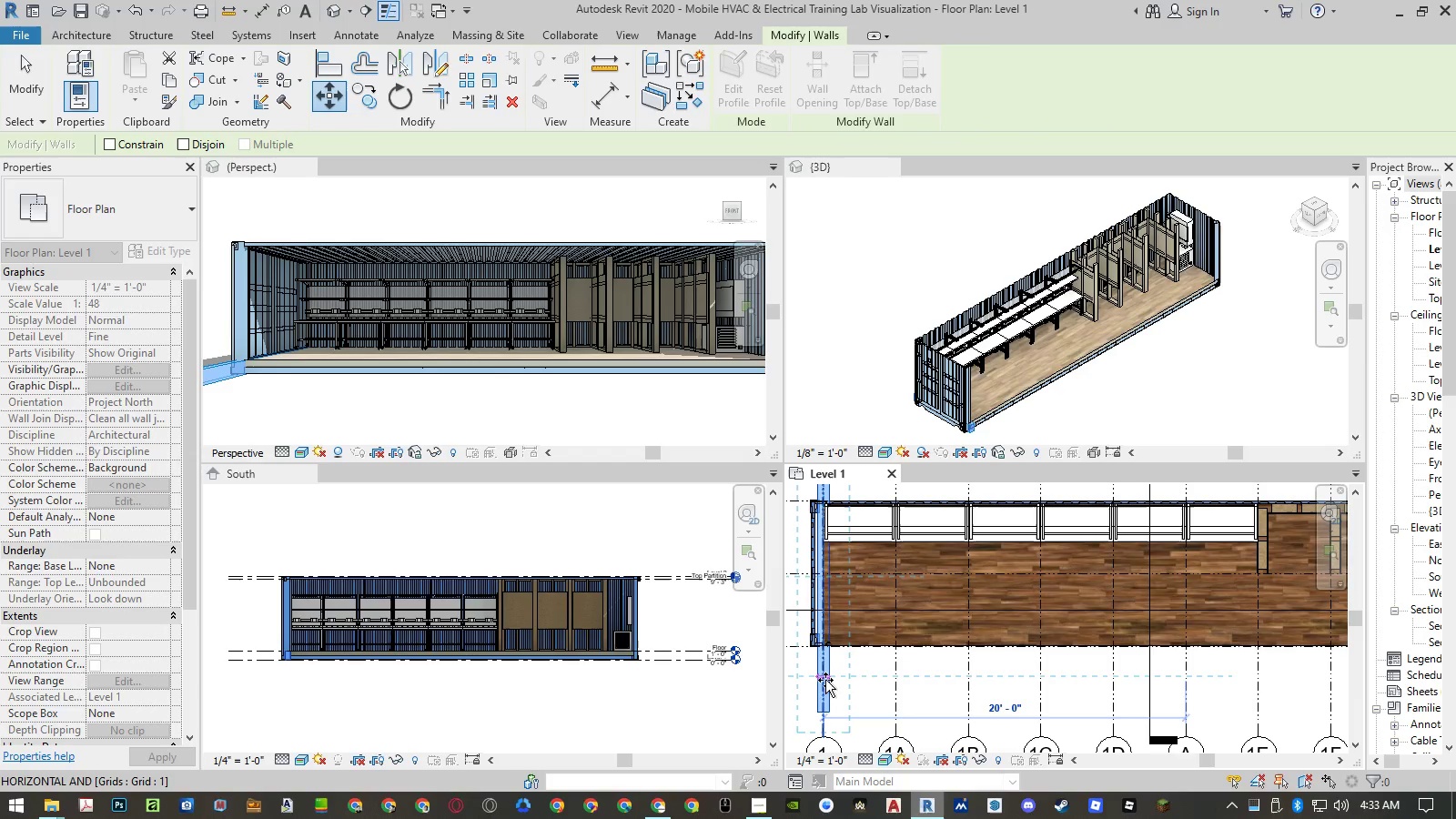 
left_click([825, 680])
 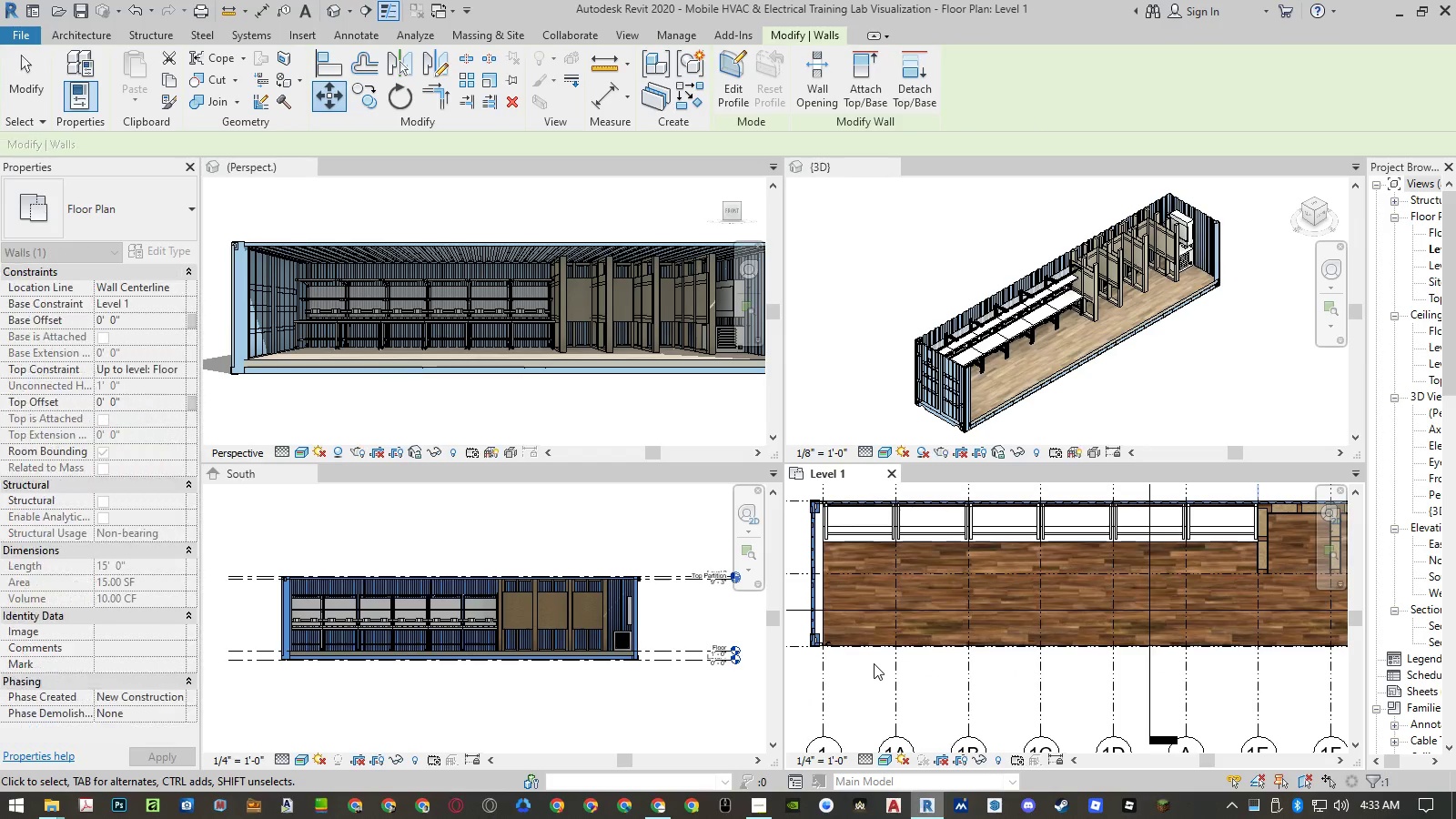 
scroll: coordinate [960, 657], scroll_direction: down, amount: 12.0
 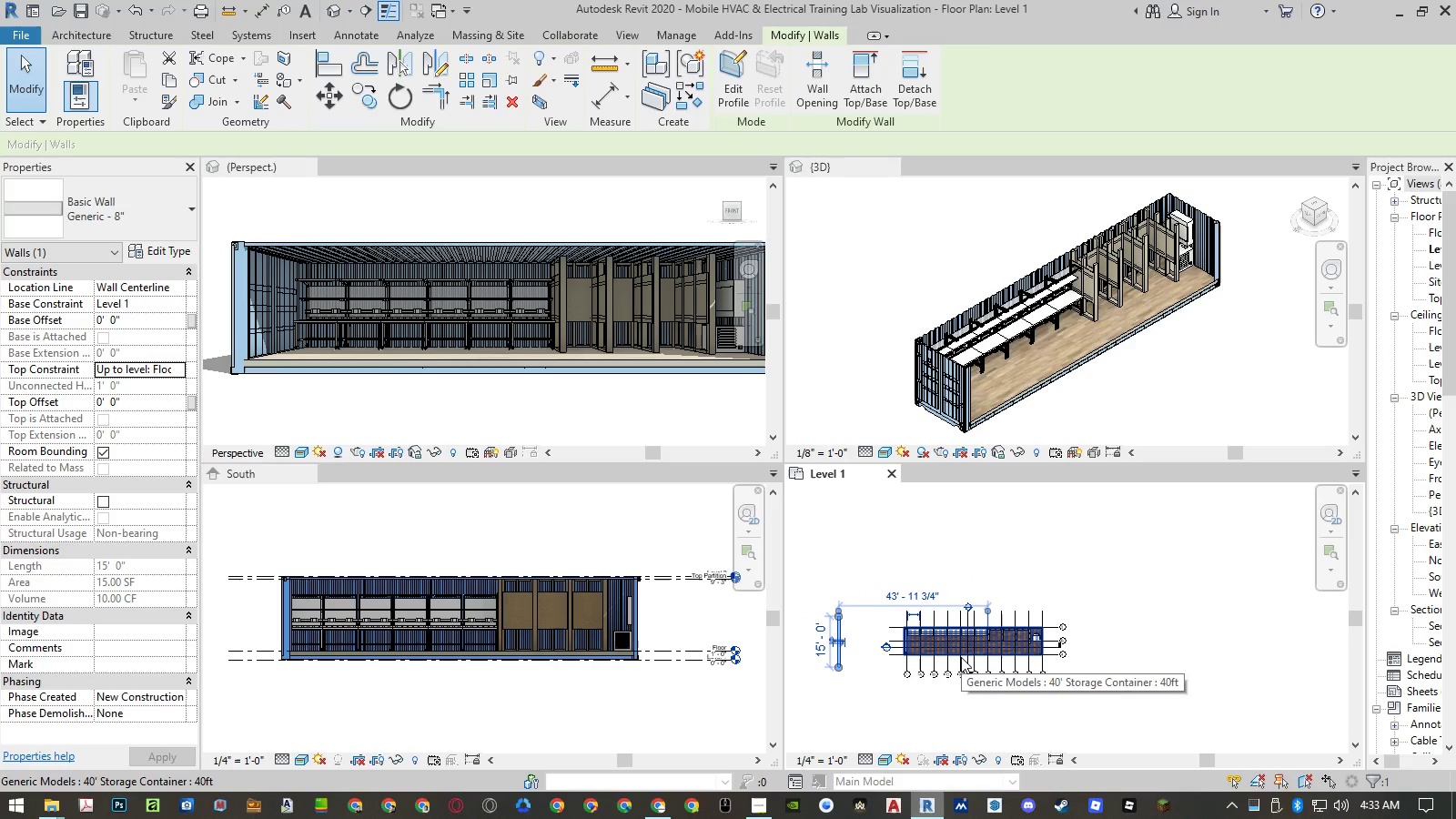 
type(mm)
 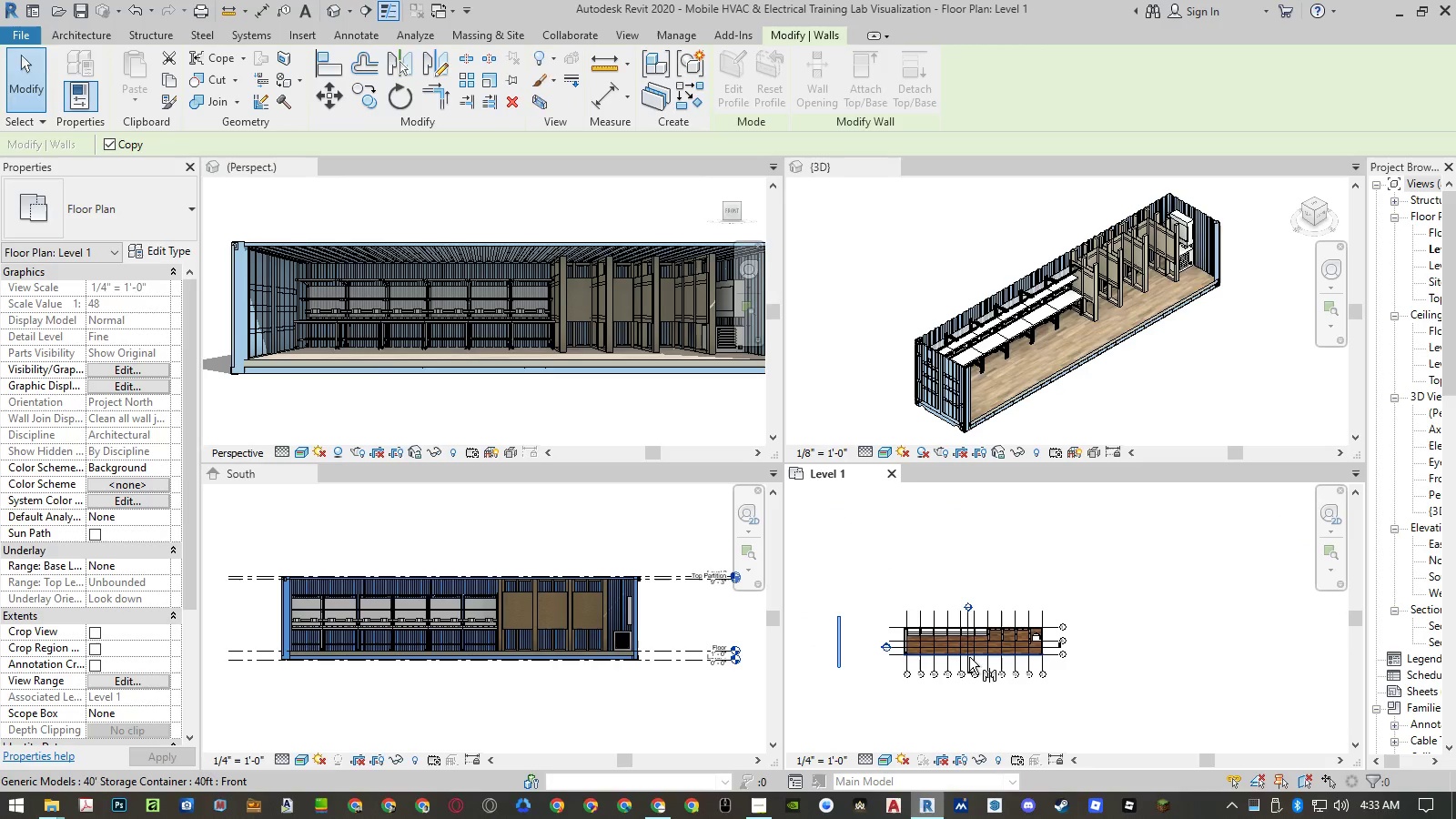 
scroll: coordinate [970, 657], scroll_direction: up, amount: 10.0
 